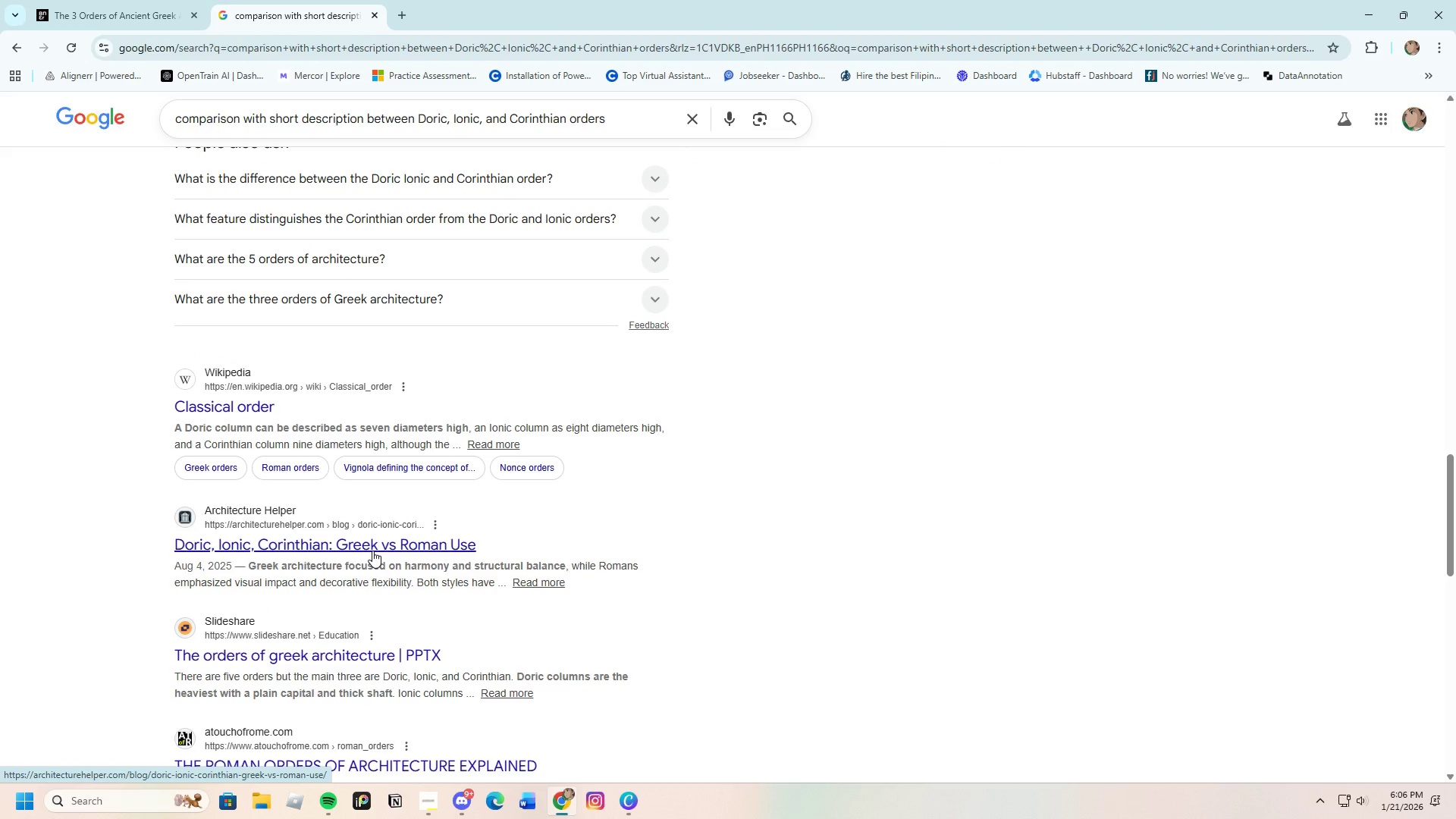 
wait(7.59)
 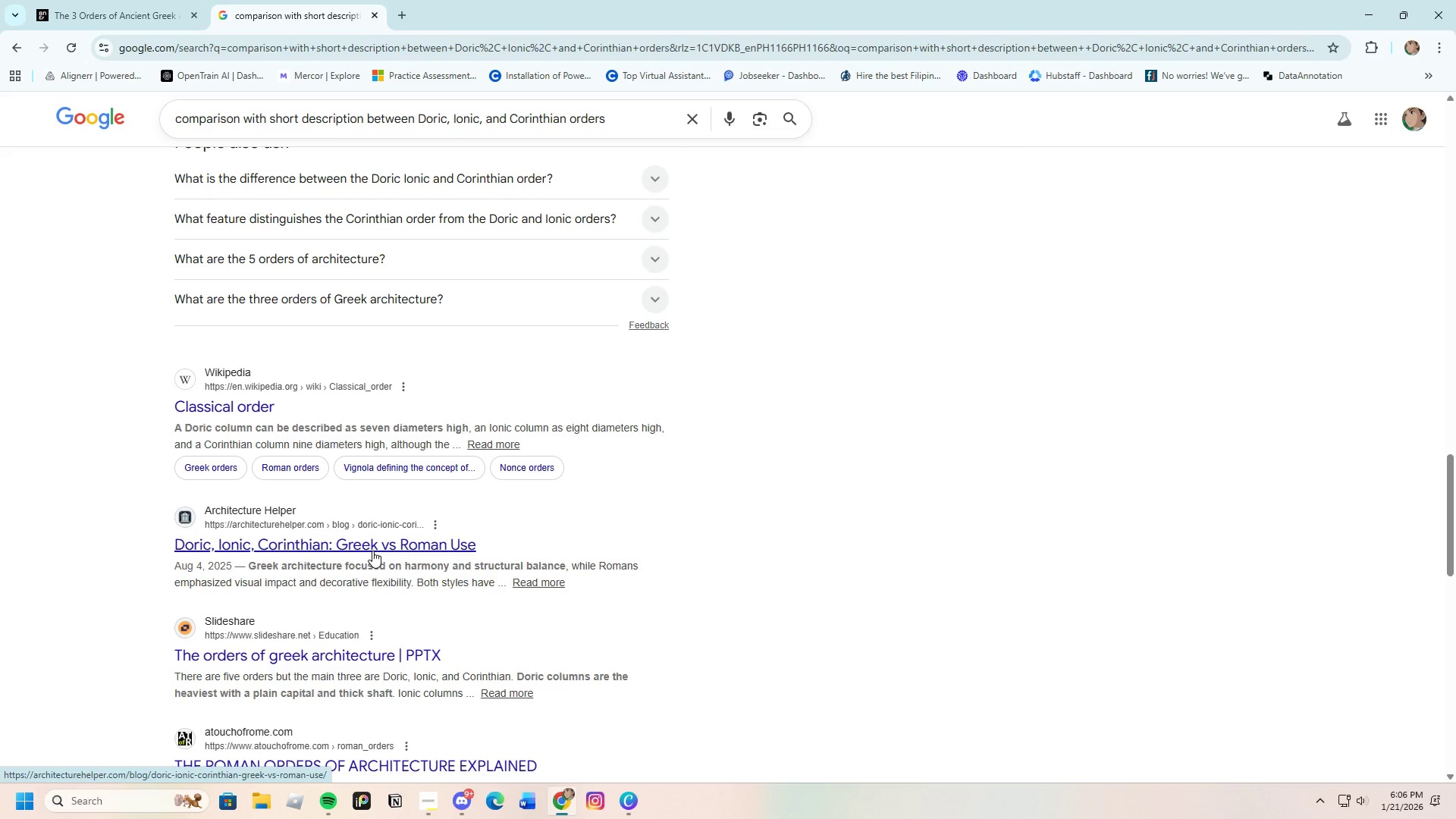 
scroll: coordinate [412, 670], scroll_direction: down, amount: 3.0
 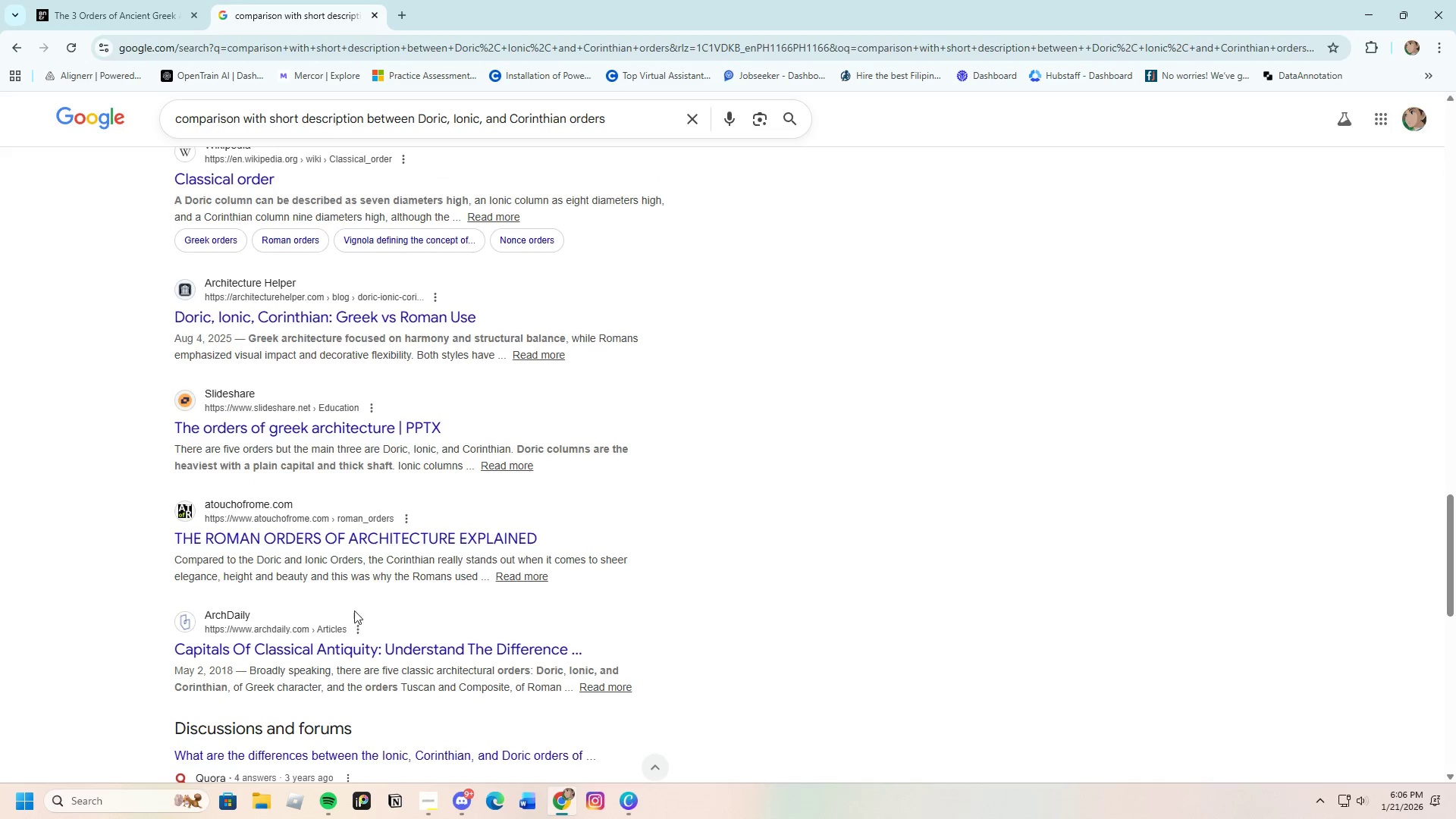 
left_click([336, 542])
 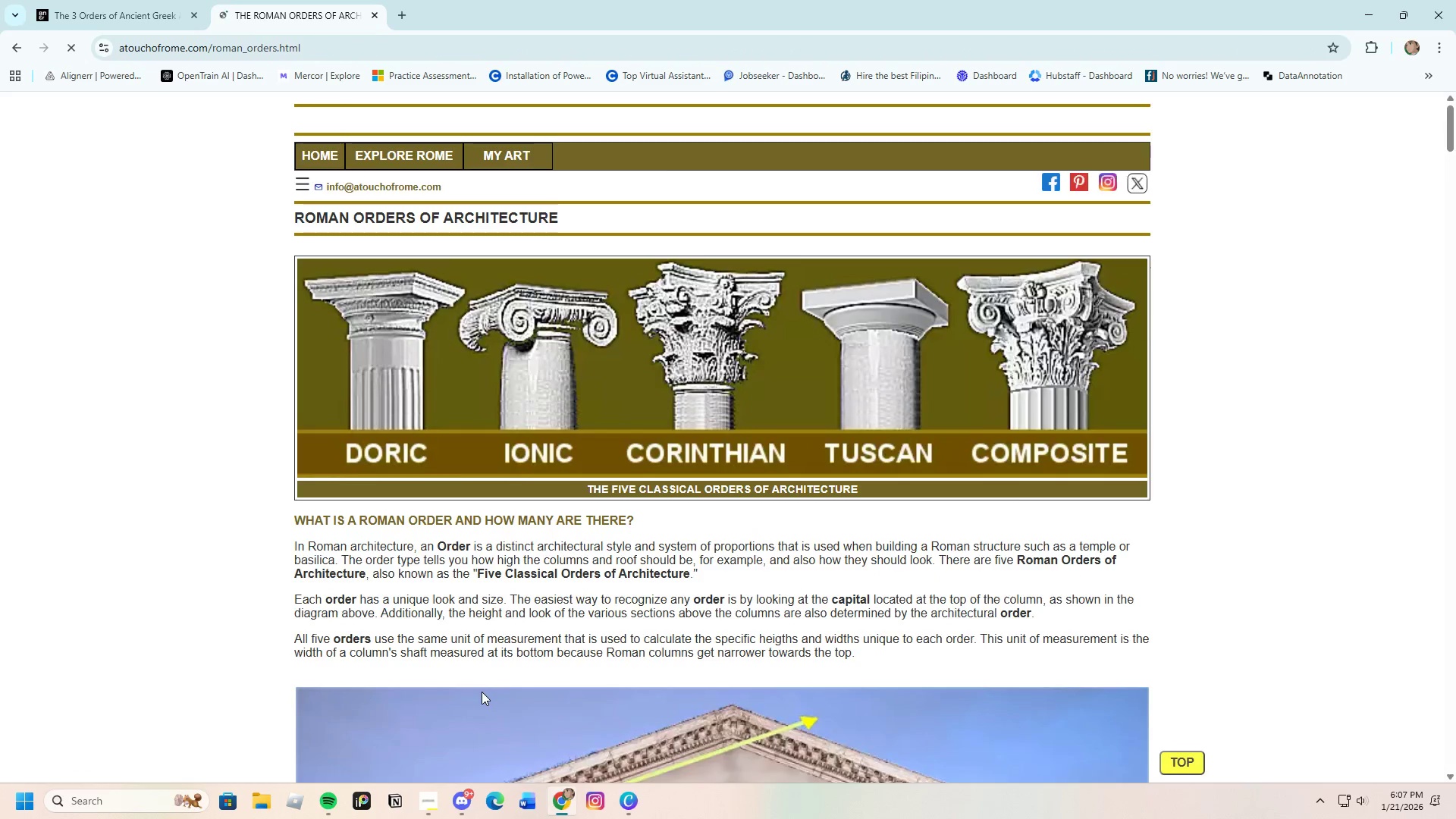 
scroll: coordinate [470, 662], scroll_direction: down, amount: 21.0
 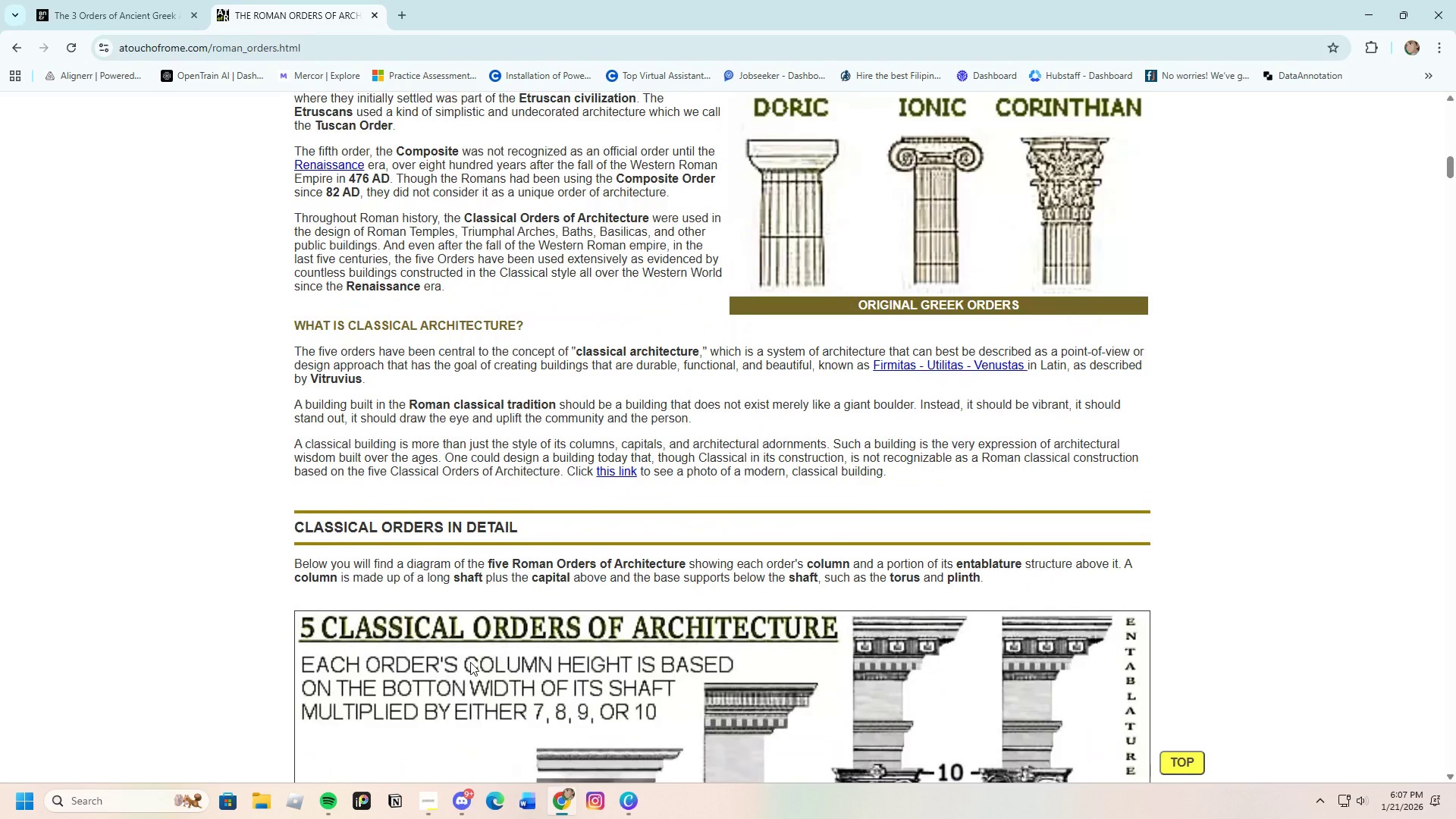 
scroll: coordinate [470, 662], scroll_direction: up, amount: 3.0
 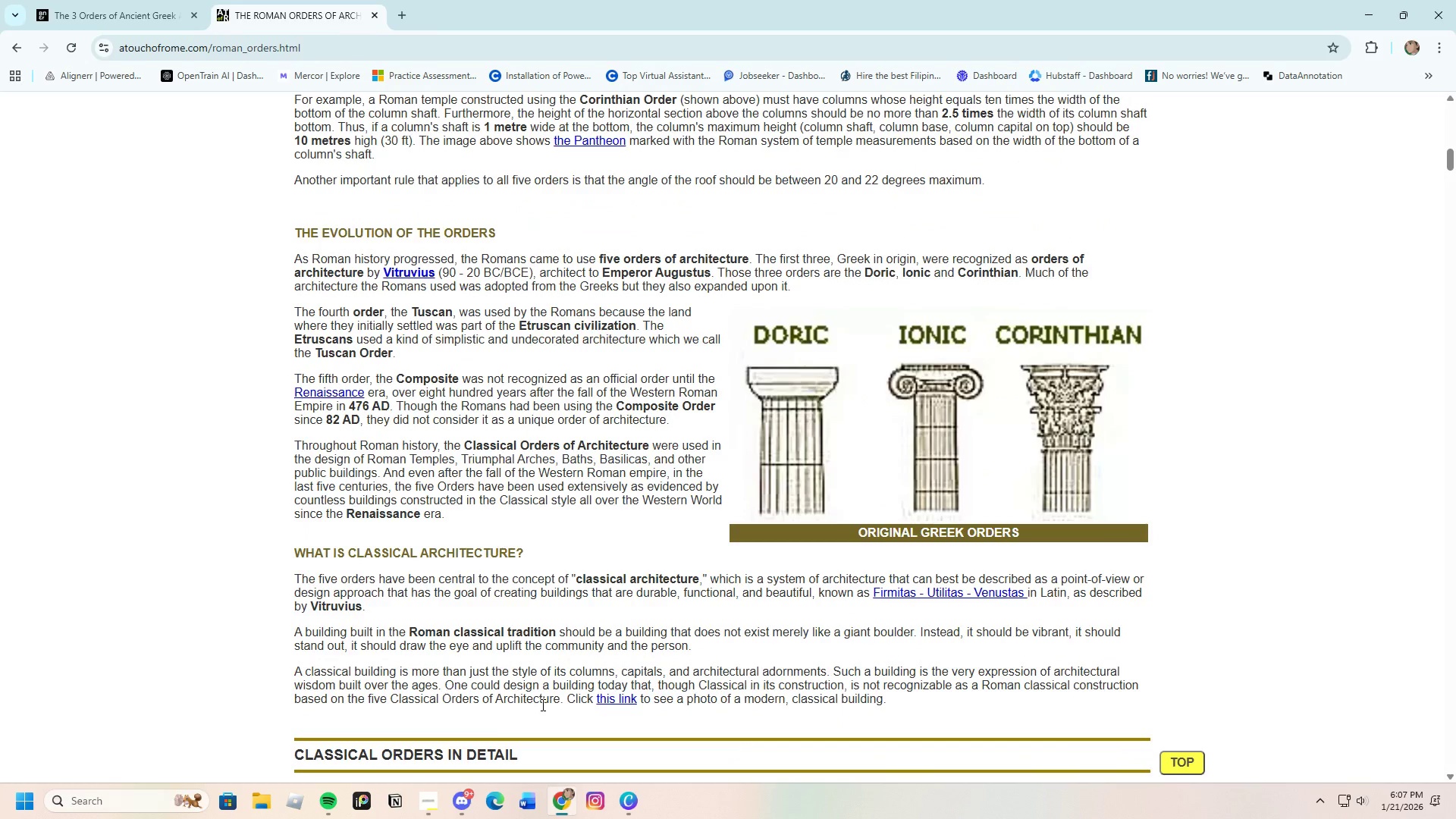 
scroll: coordinate [551, 695], scroll_direction: down, amount: 39.0
 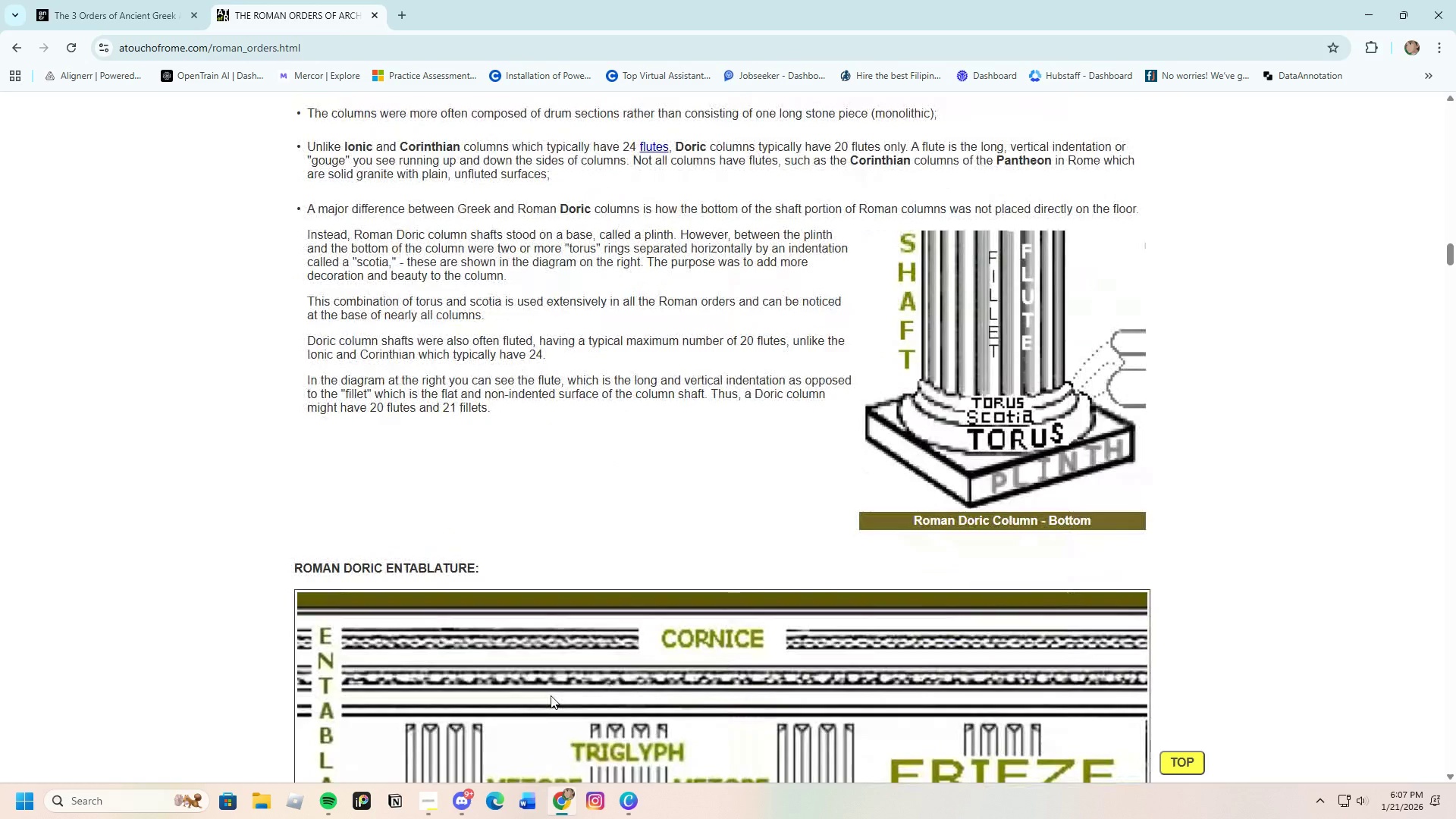 
scroll: coordinate [548, 696], scroll_direction: down, amount: 14.0
 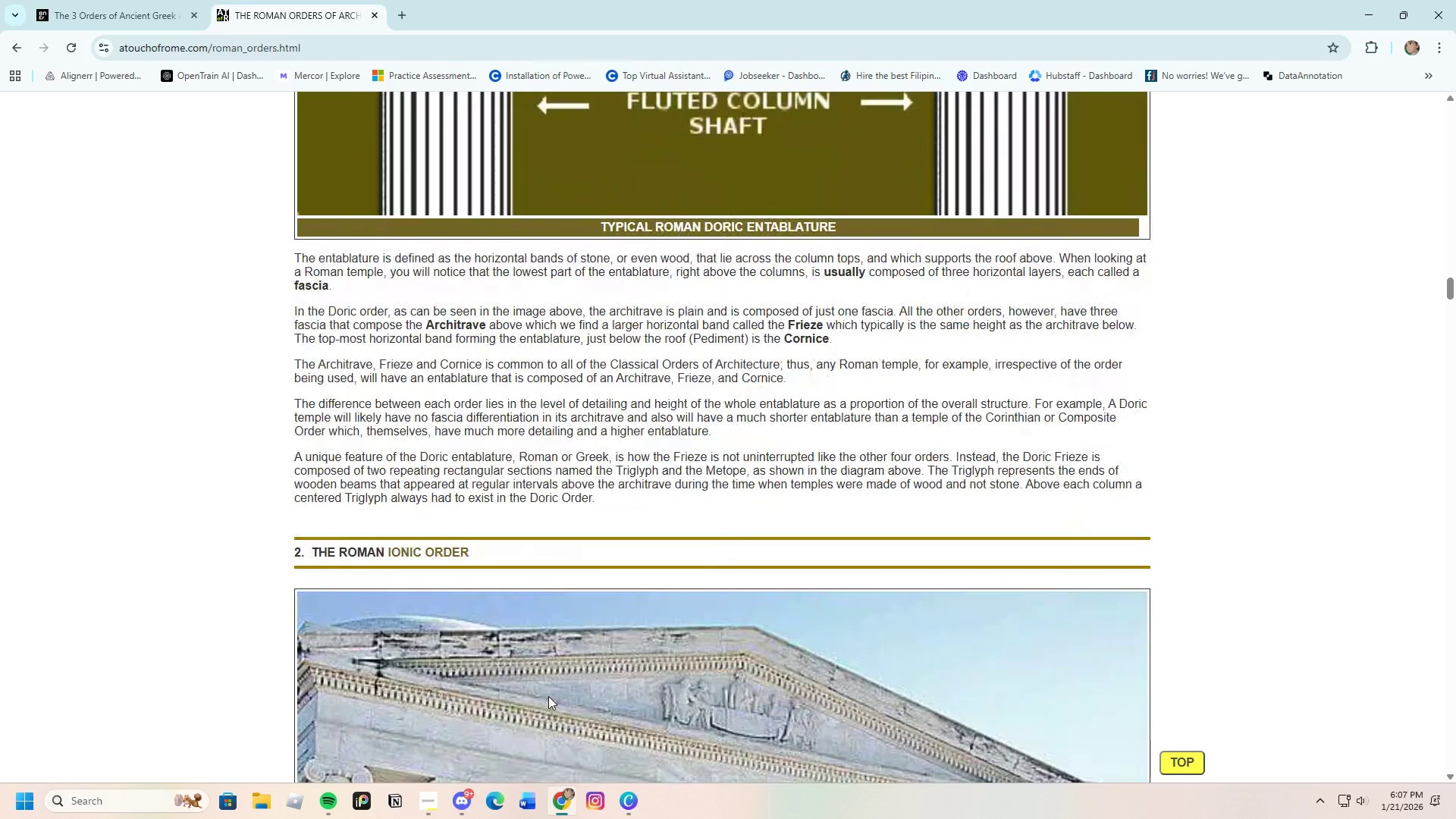 
scroll: coordinate [548, 710], scroll_direction: up, amount: 53.0
 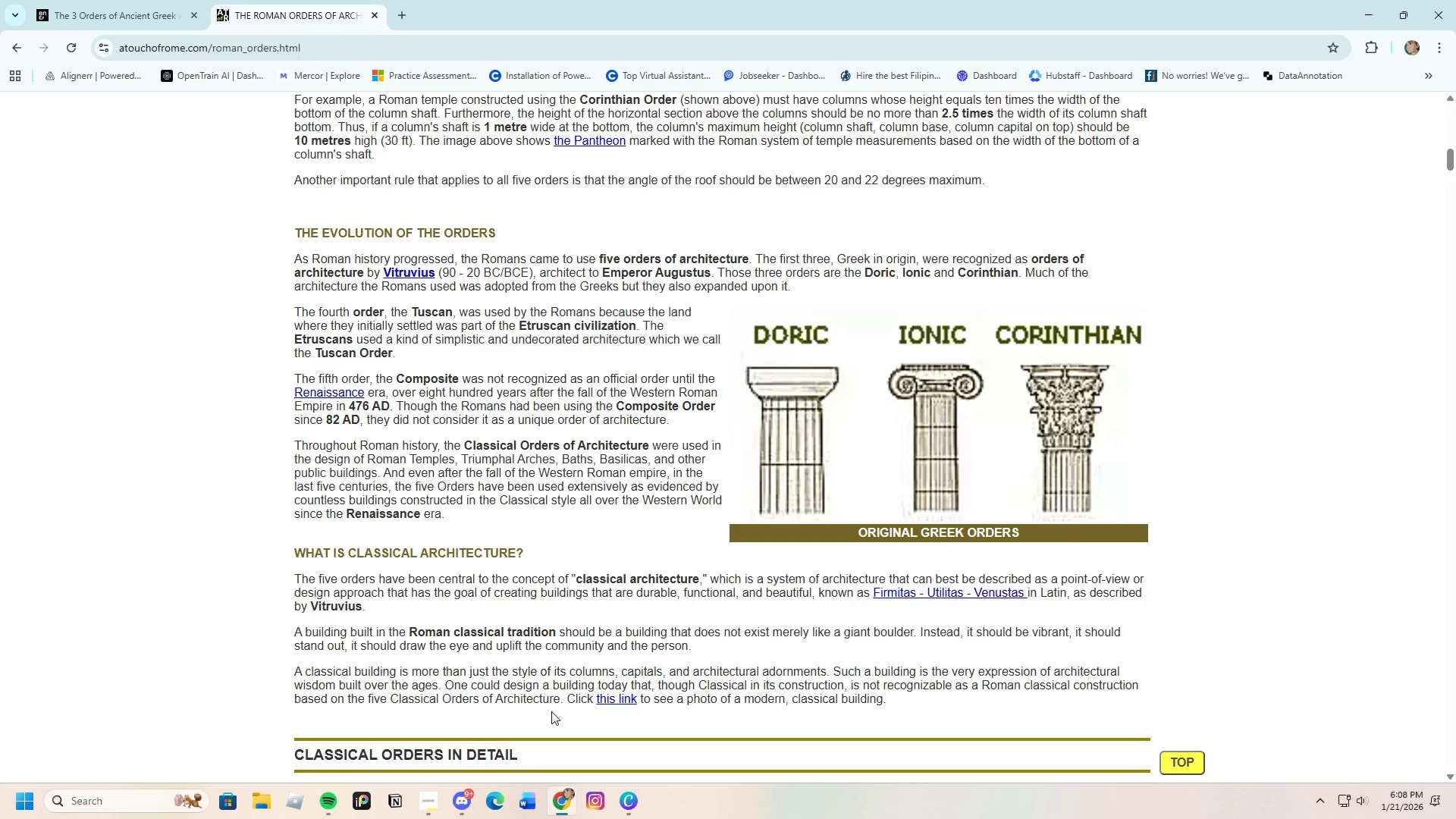 
wait(52.99)
 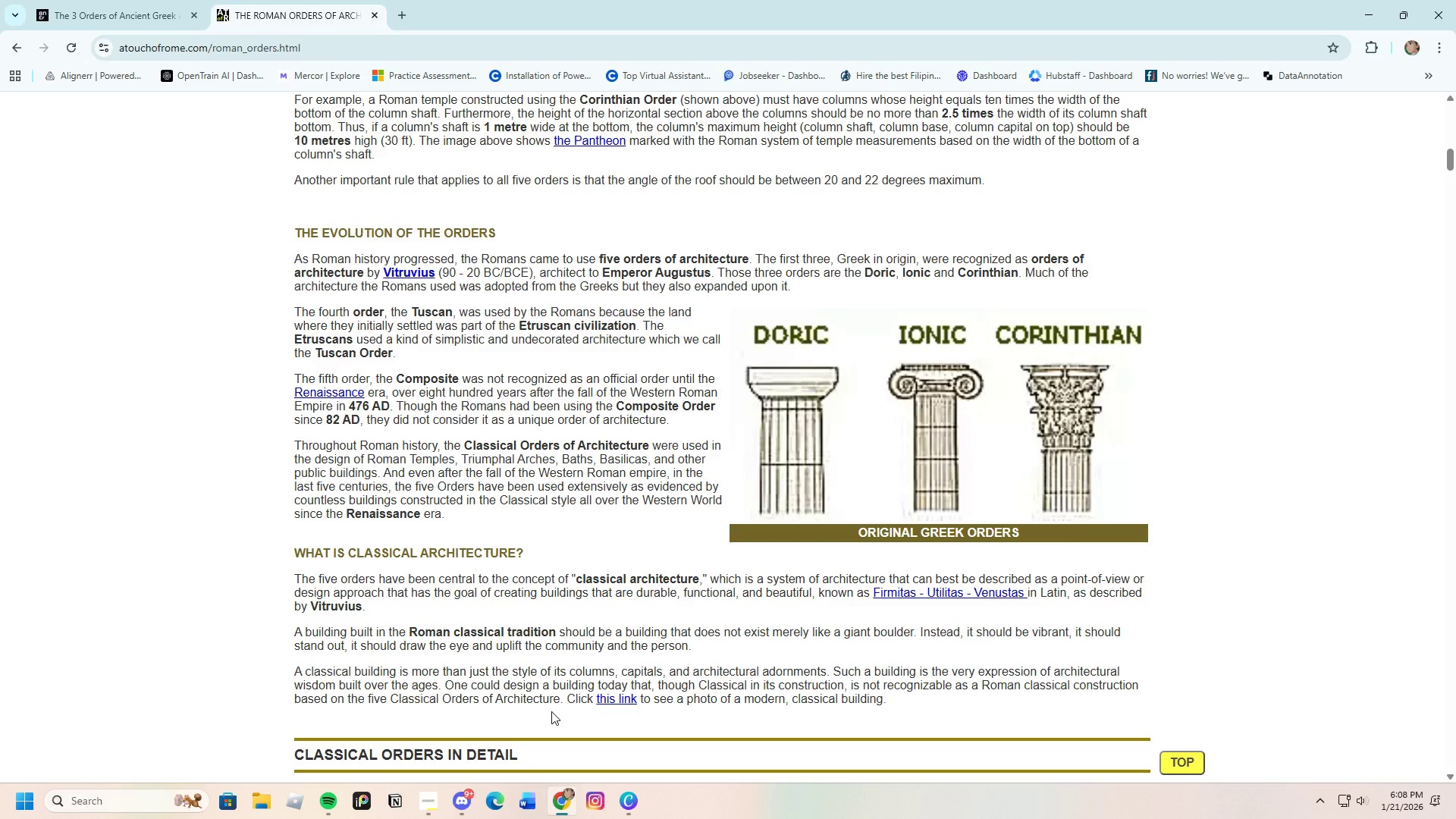 
scroll: coordinate [605, 507], scroll_direction: down, amount: 29.0
 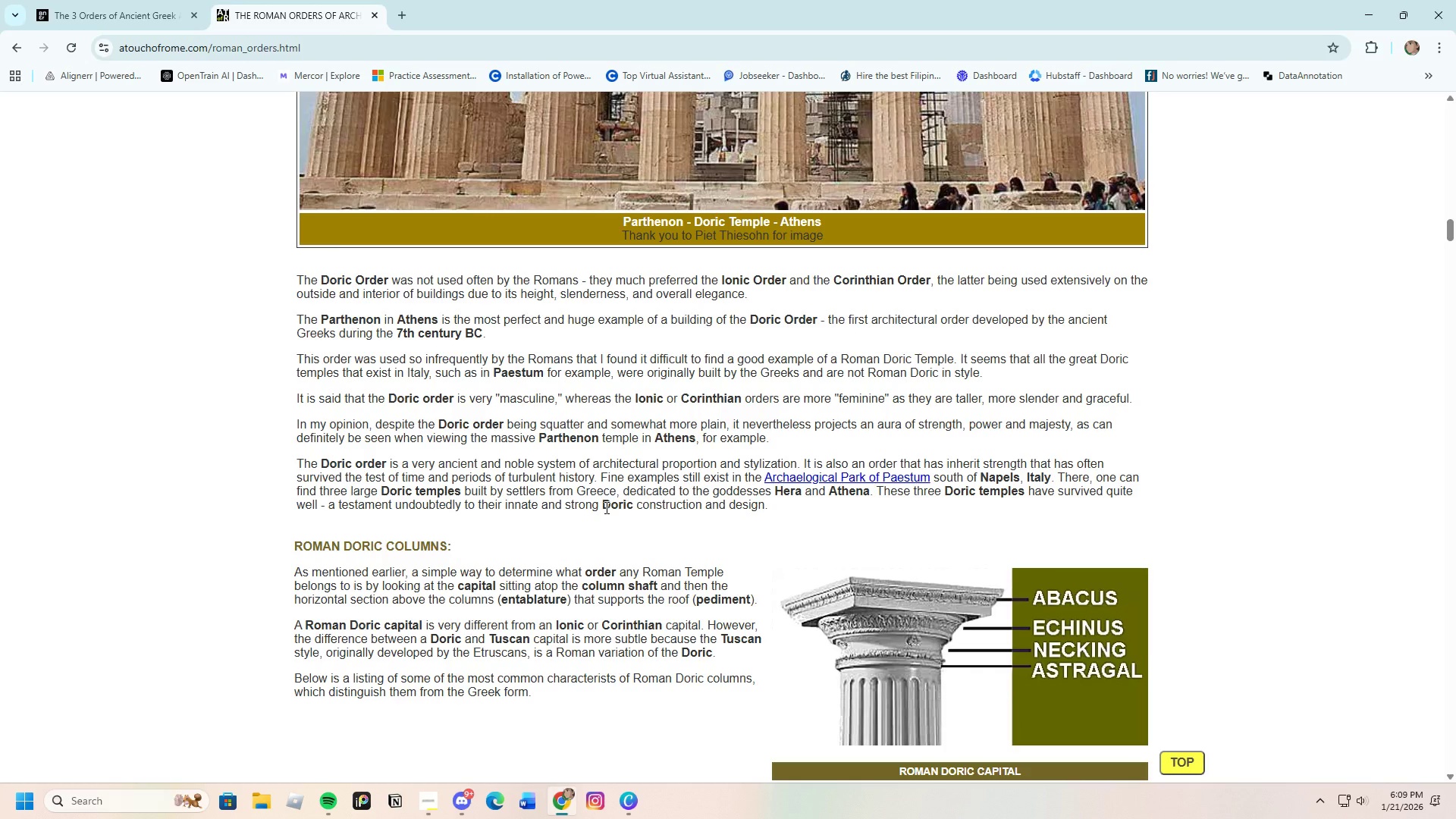 
wait(53.84)
 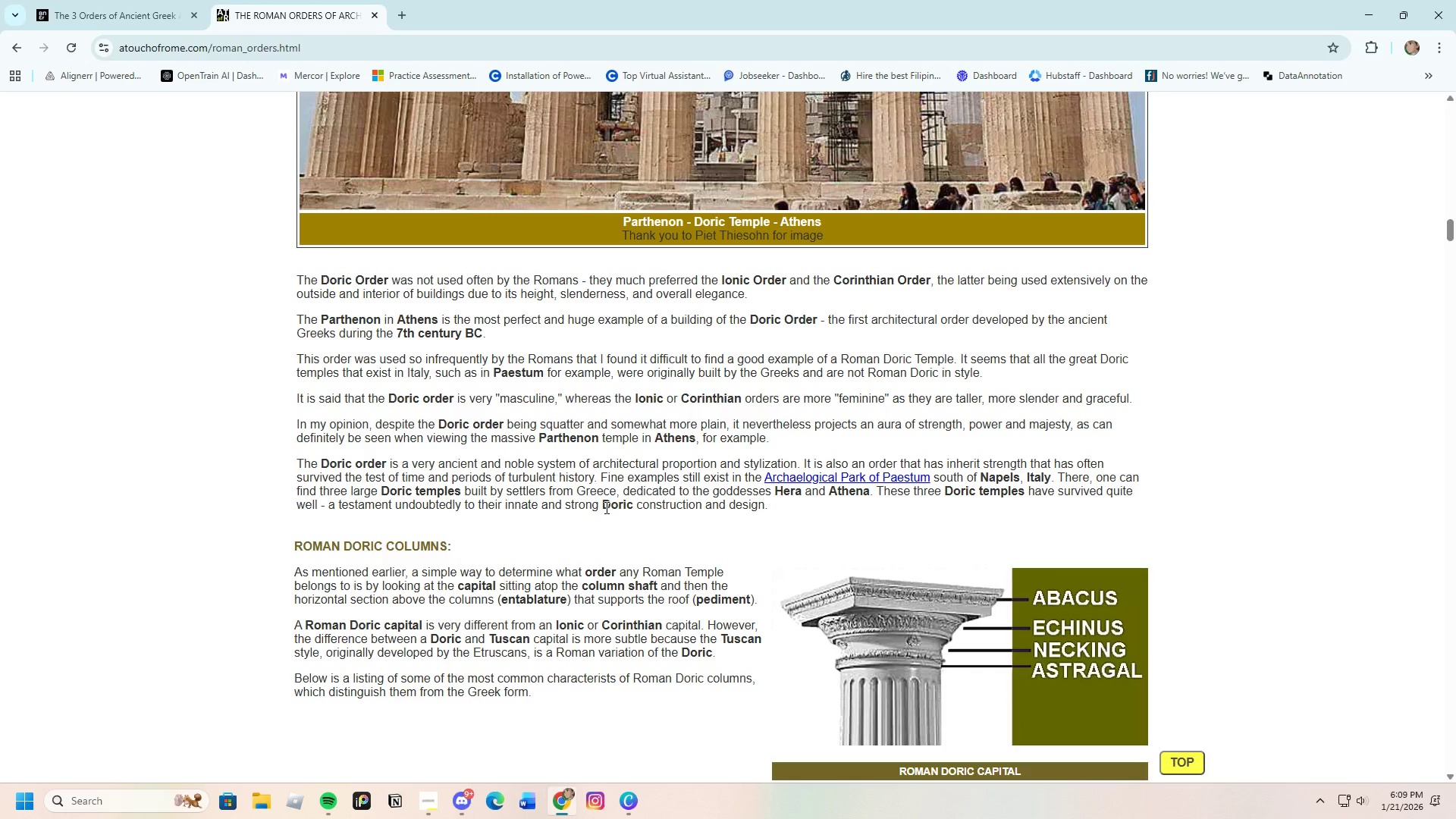 
scroll: coordinate [513, 583], scroll_direction: down, amount: 2.0
 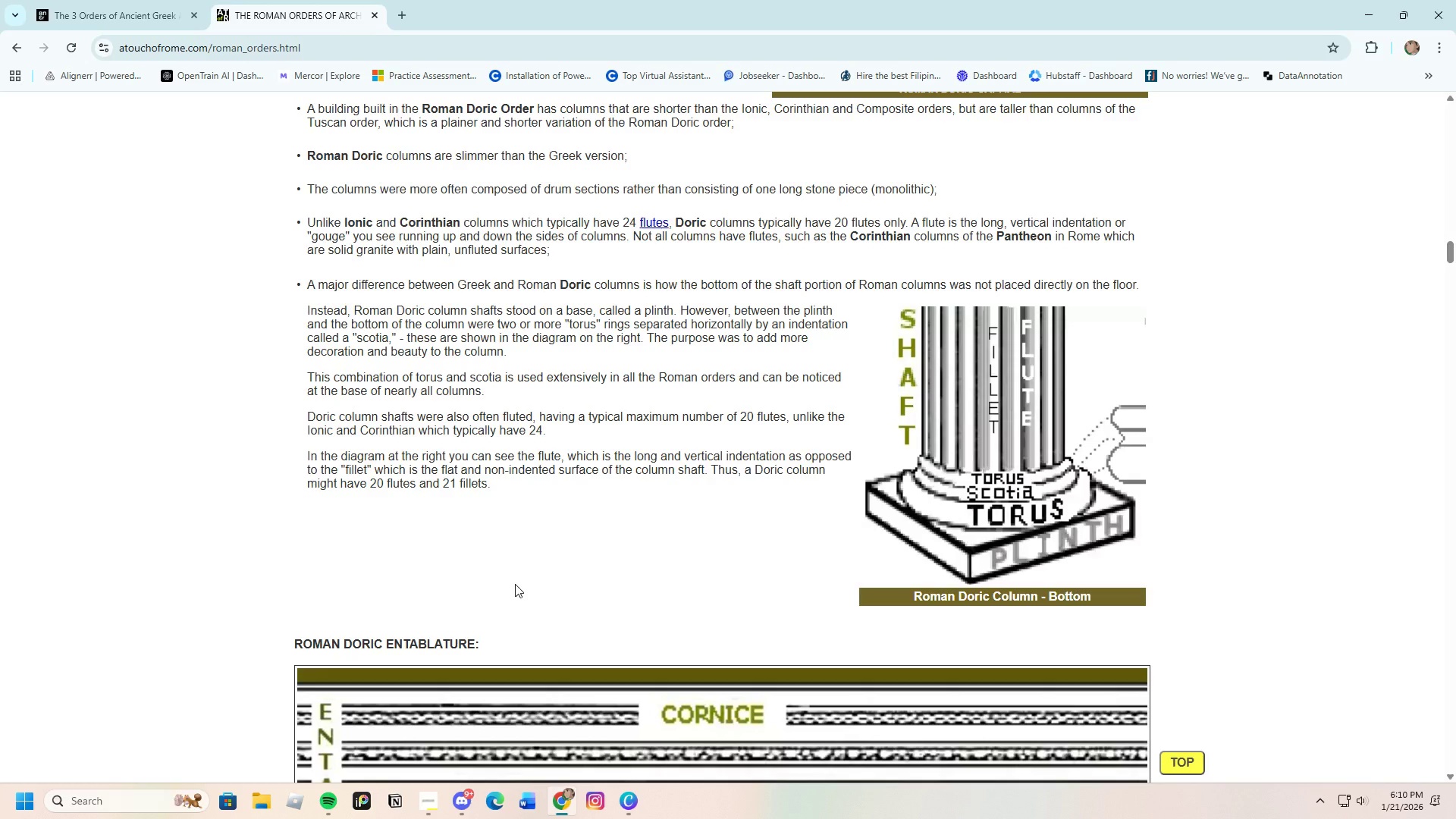 
wait(61.62)
 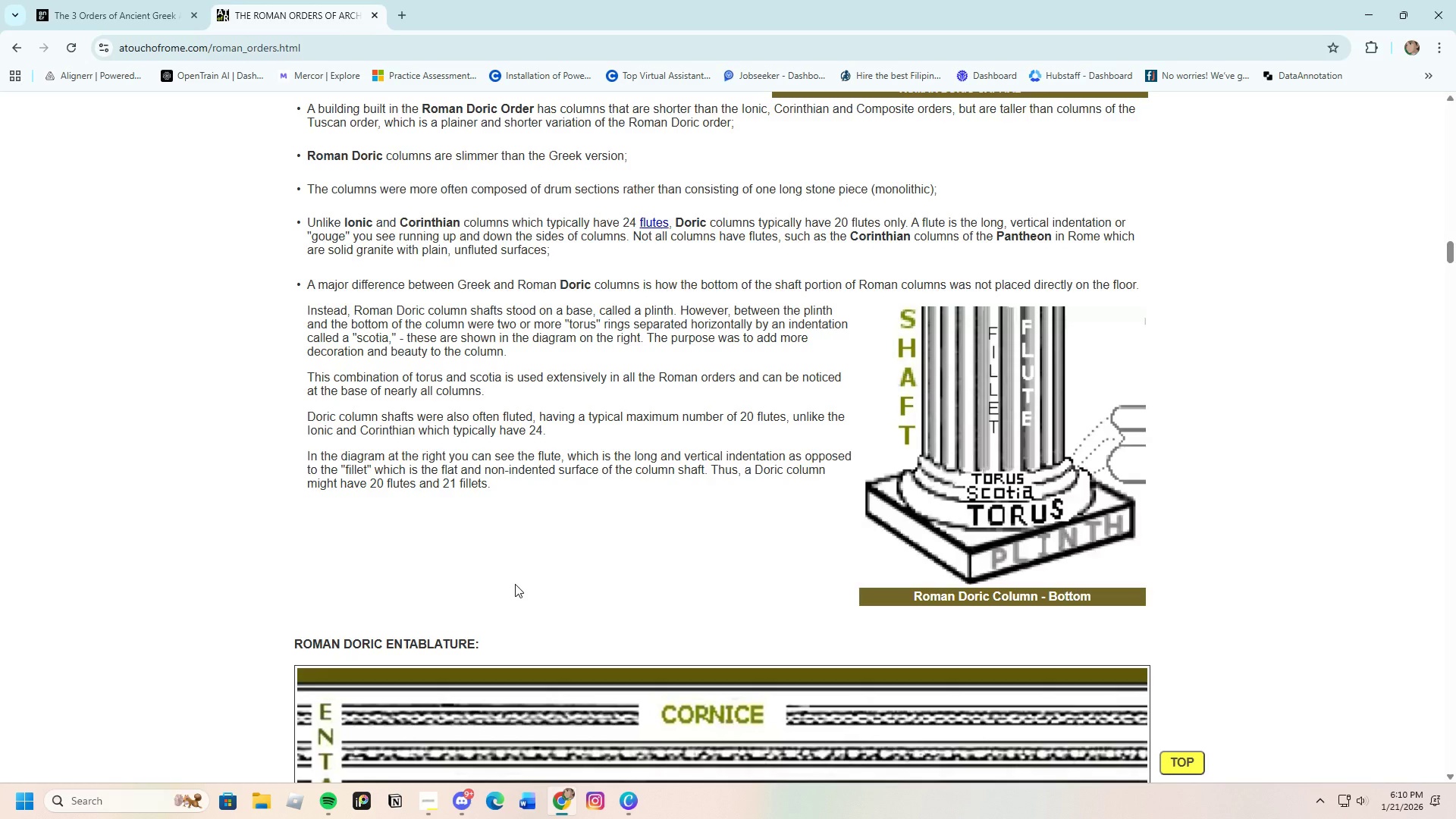 
scroll: coordinate [520, 588], scroll_direction: down, amount: 15.0
 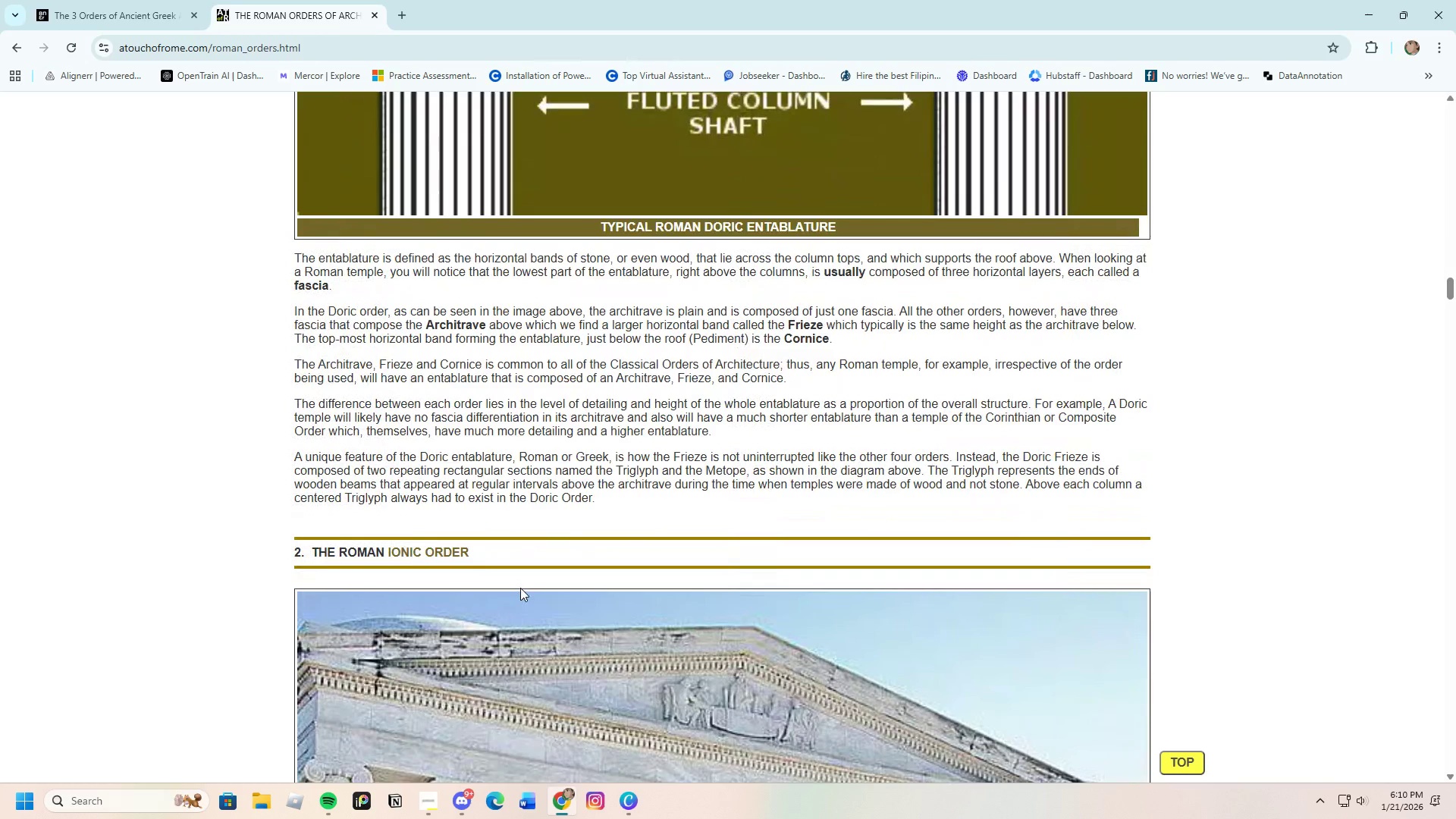 
wait(14.52)
 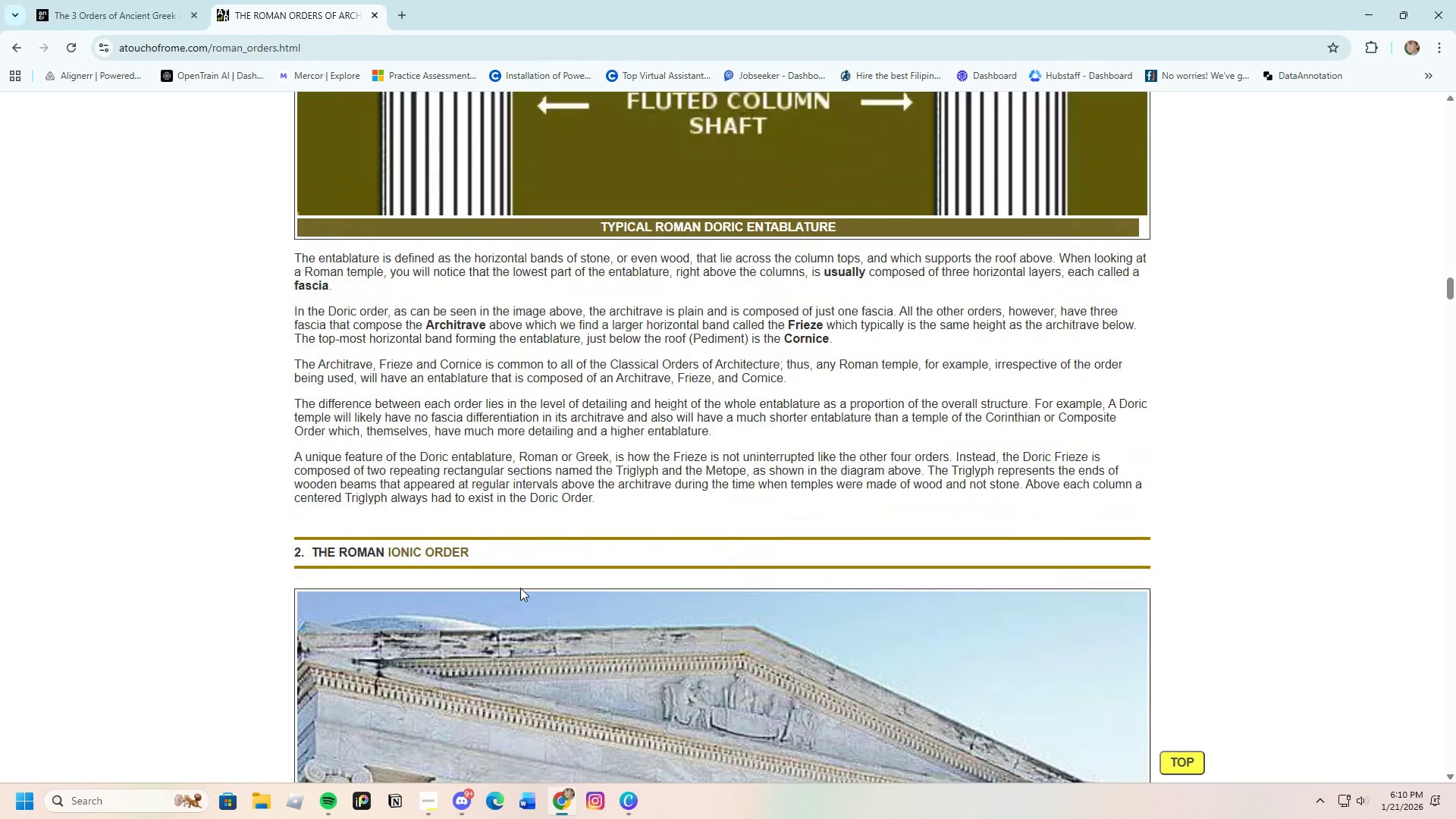 
scroll: coordinate [507, 605], scroll_direction: down, amount: 27.0
 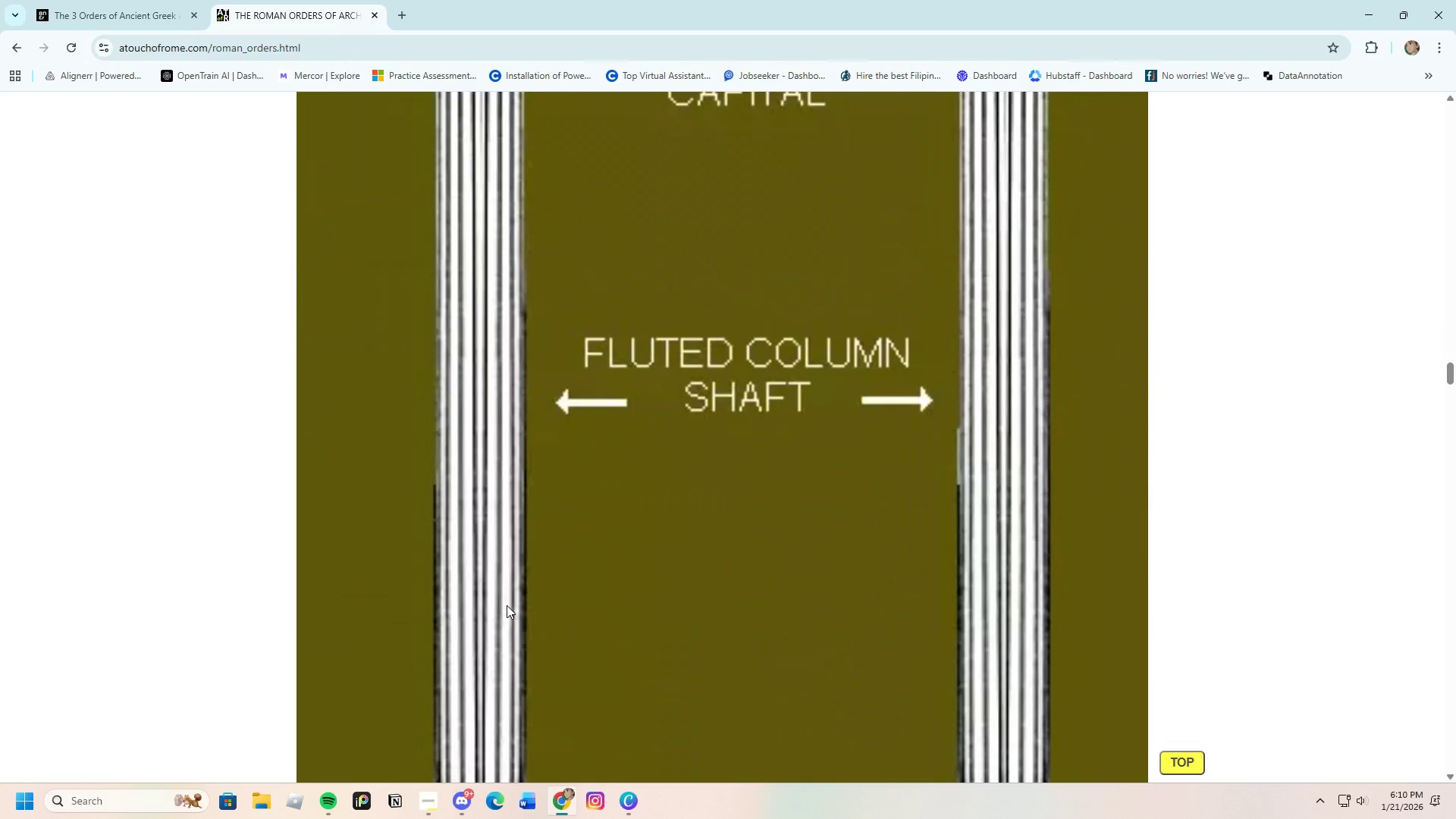 
scroll: coordinate [507, 605], scroll_direction: down, amount: 8.0
 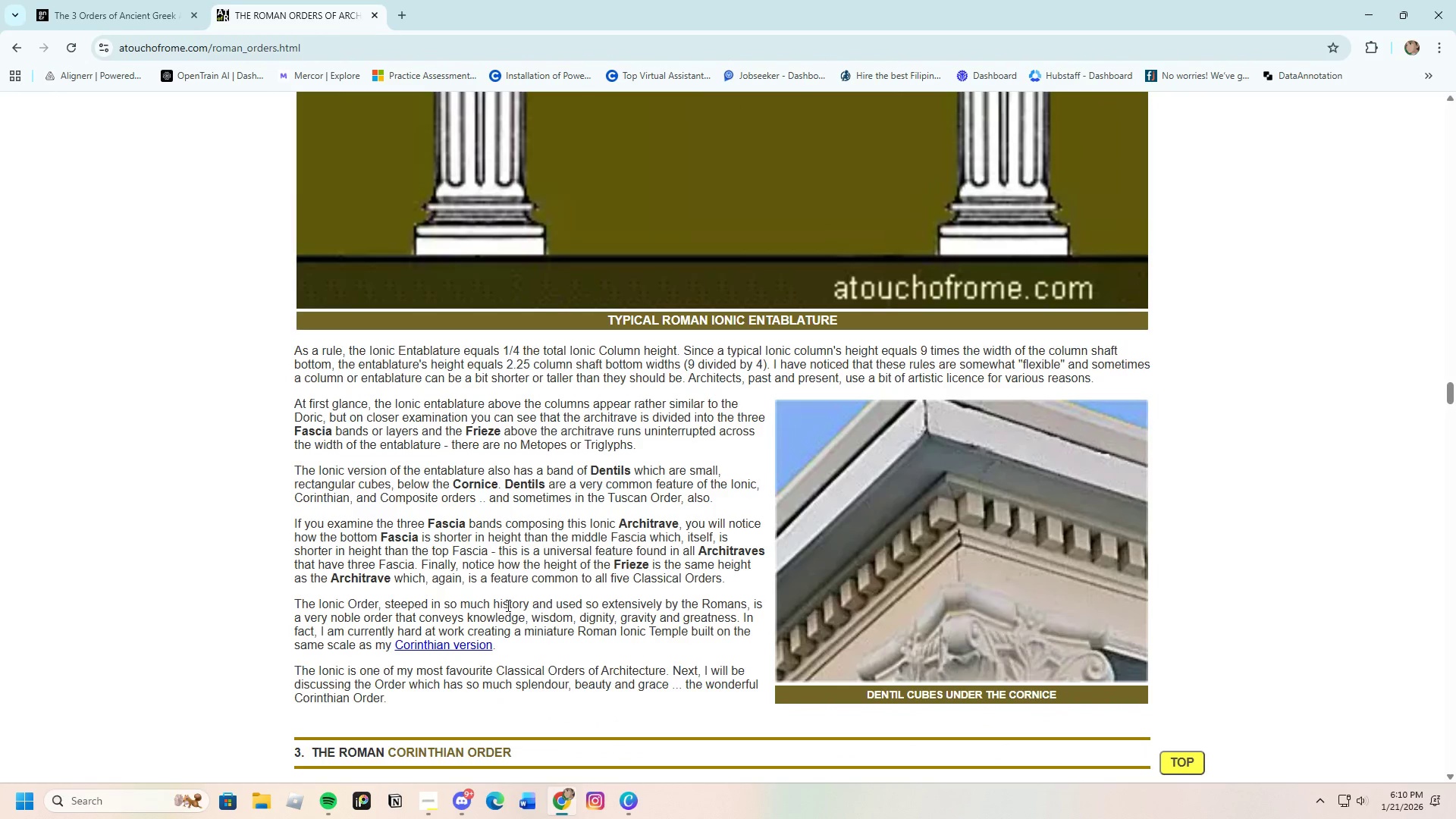 
wait(7.03)
 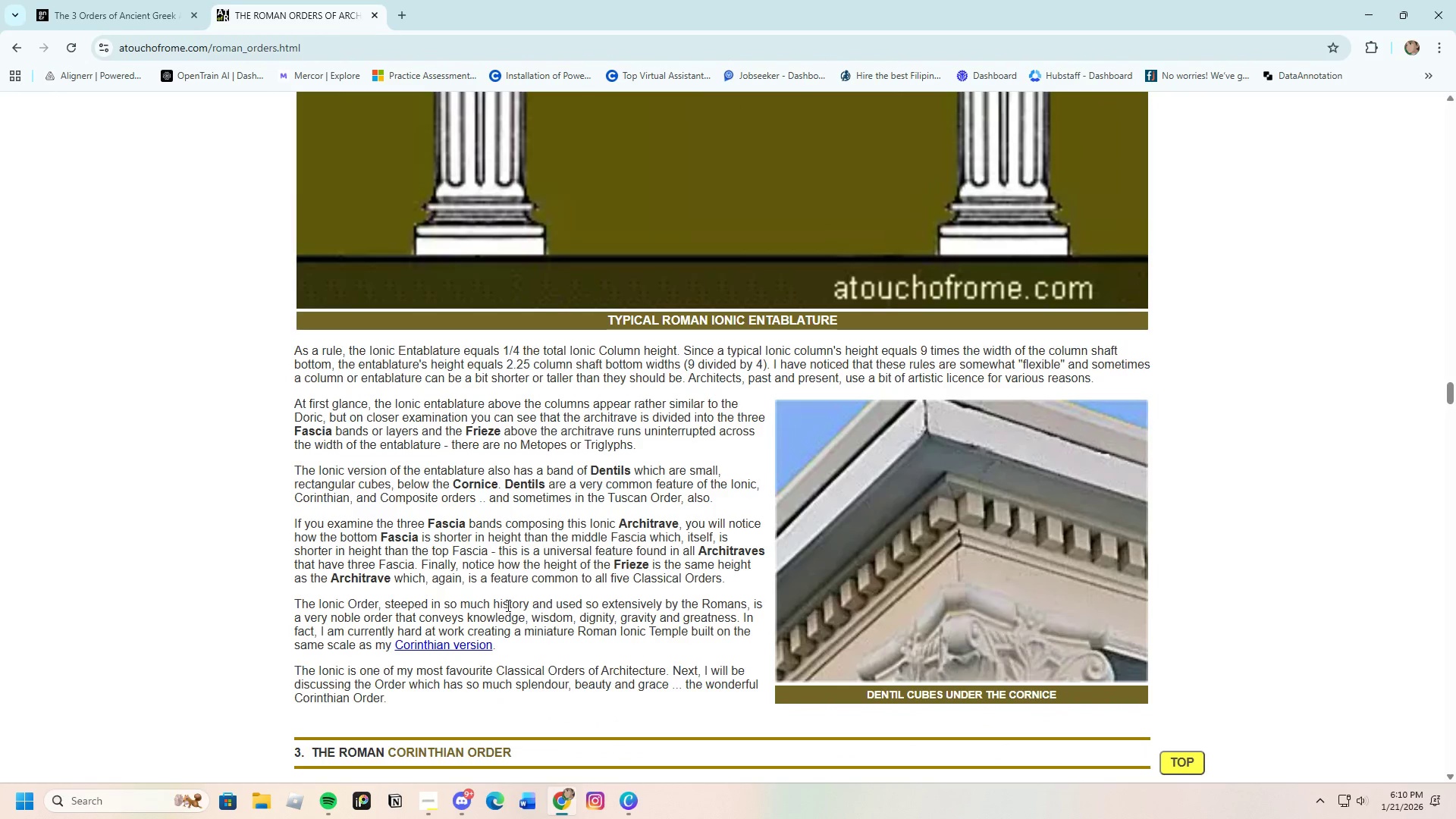 
scroll: coordinate [507, 605], scroll_direction: down, amount: 10.0
 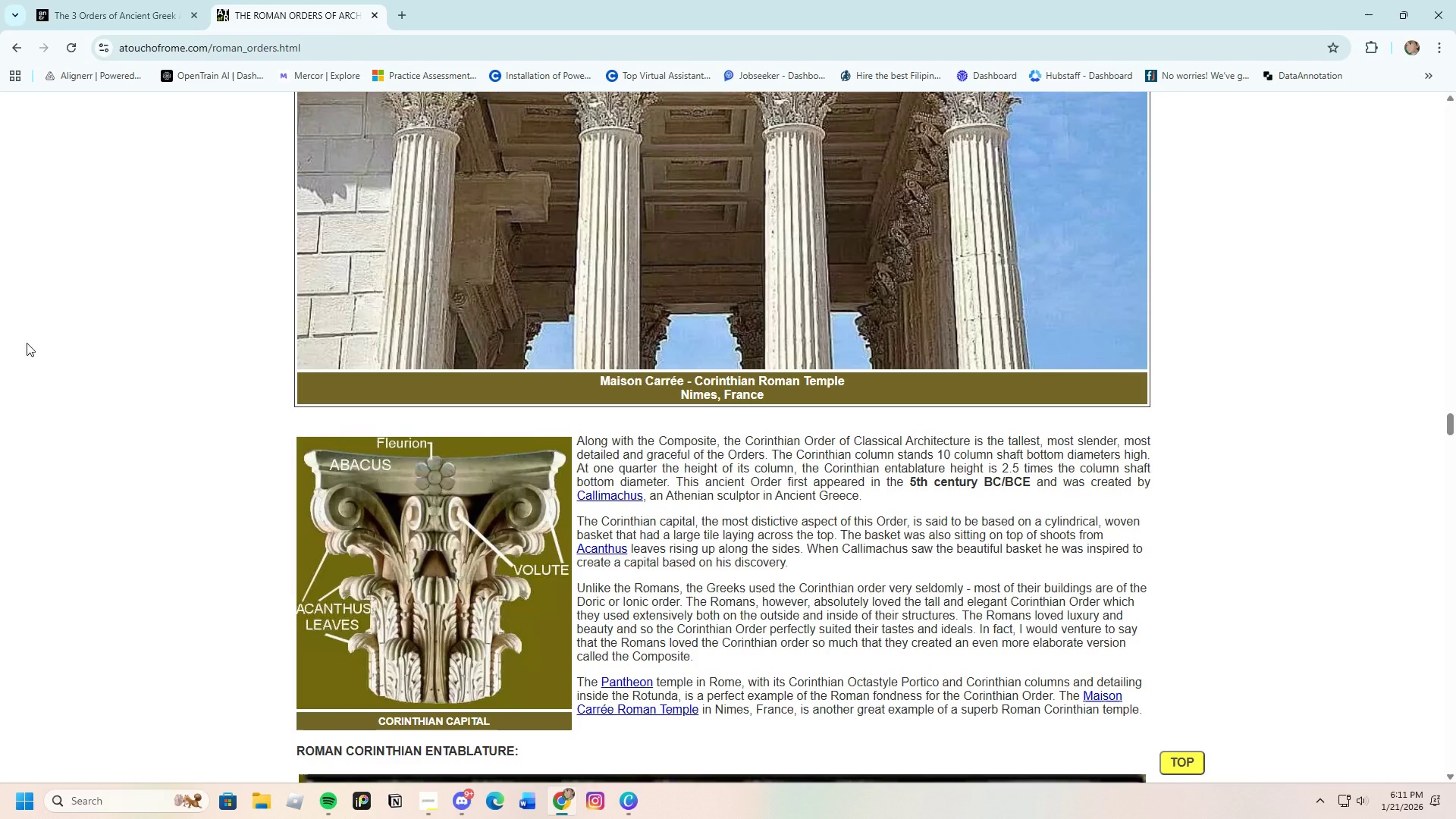 
left_click([11, 51])
 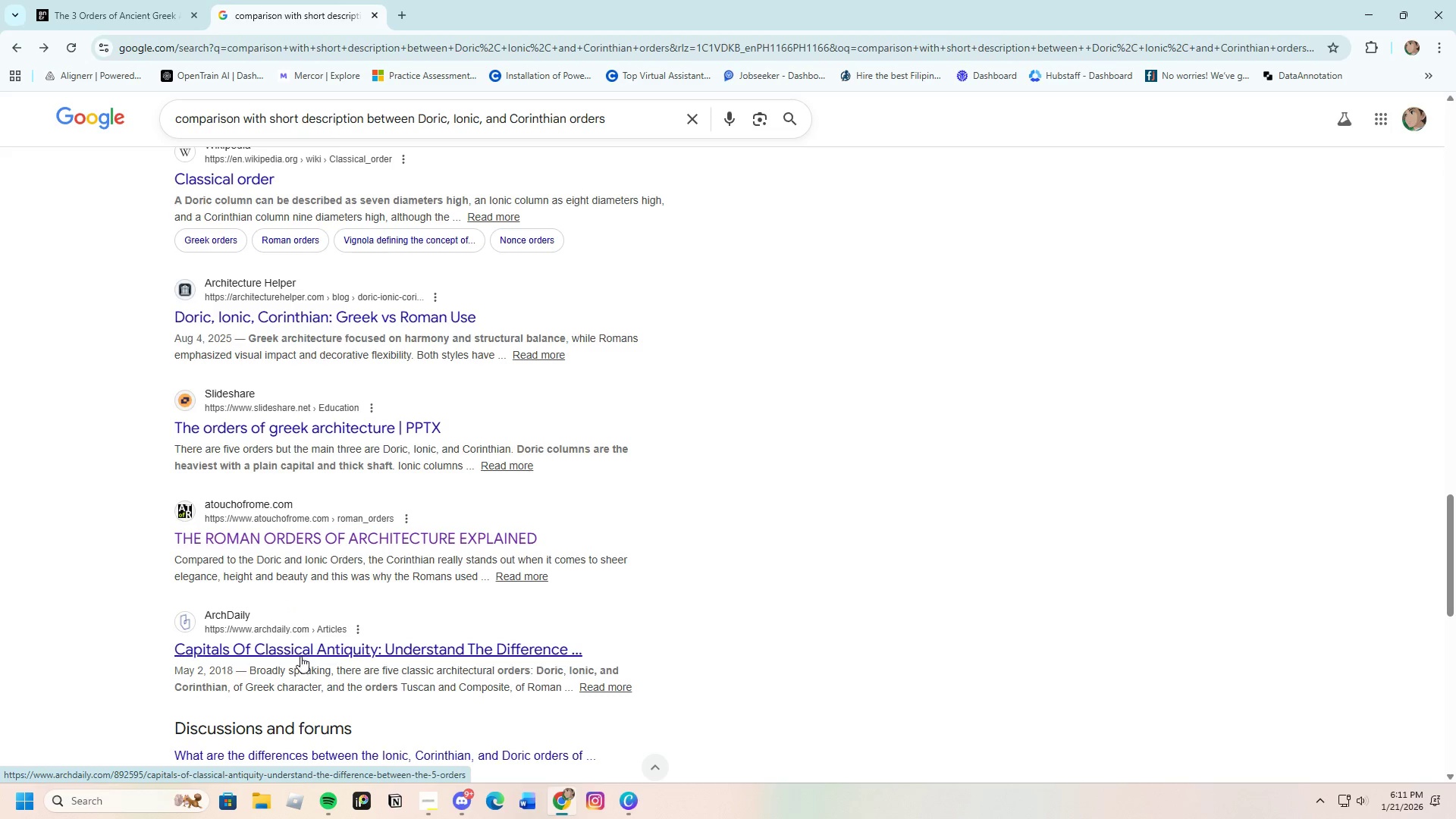 
left_click([300, 645])
 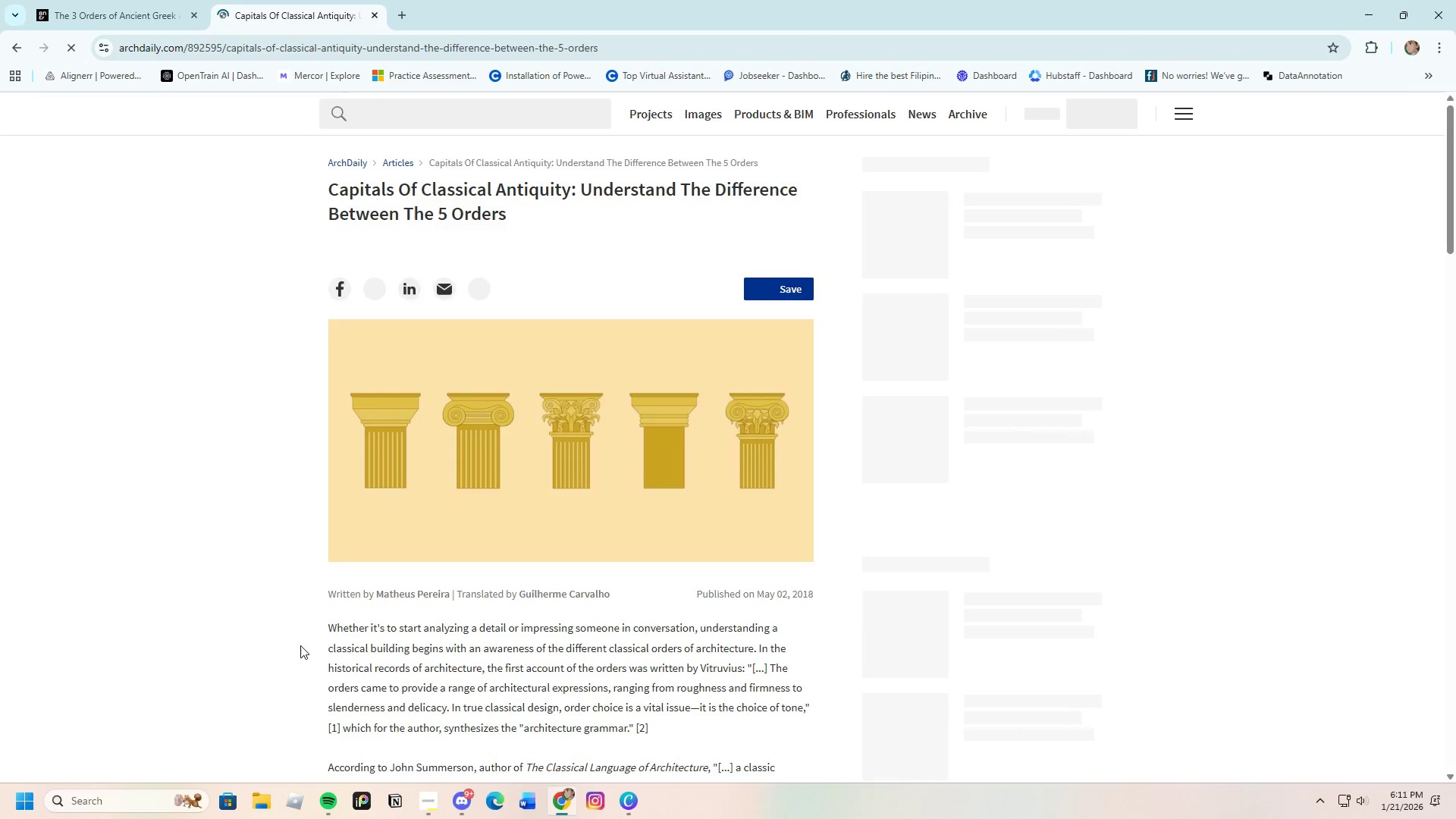 
scroll: coordinate [378, 640], scroll_direction: down, amount: 2.0
 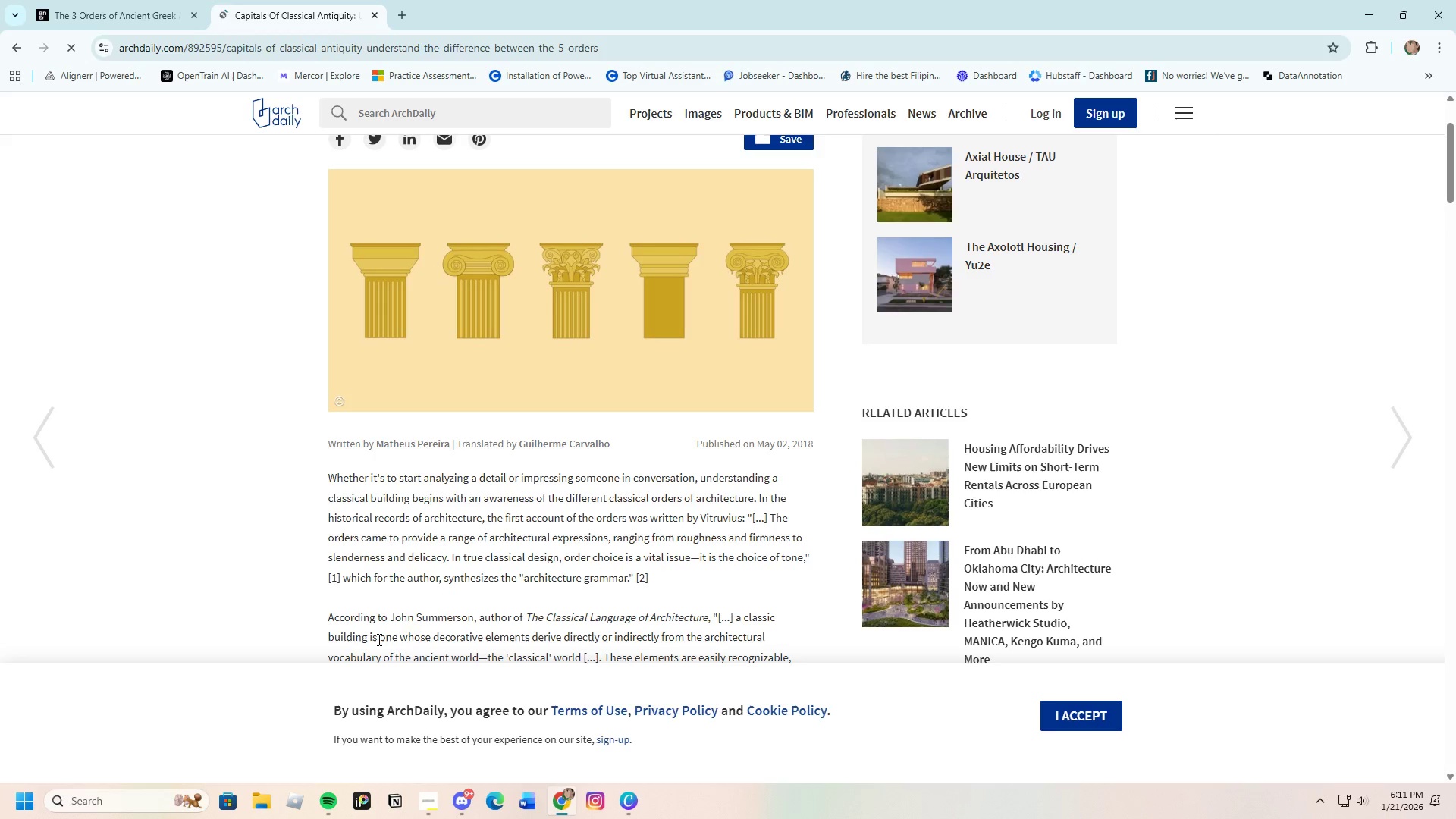 
wait(5.62)
 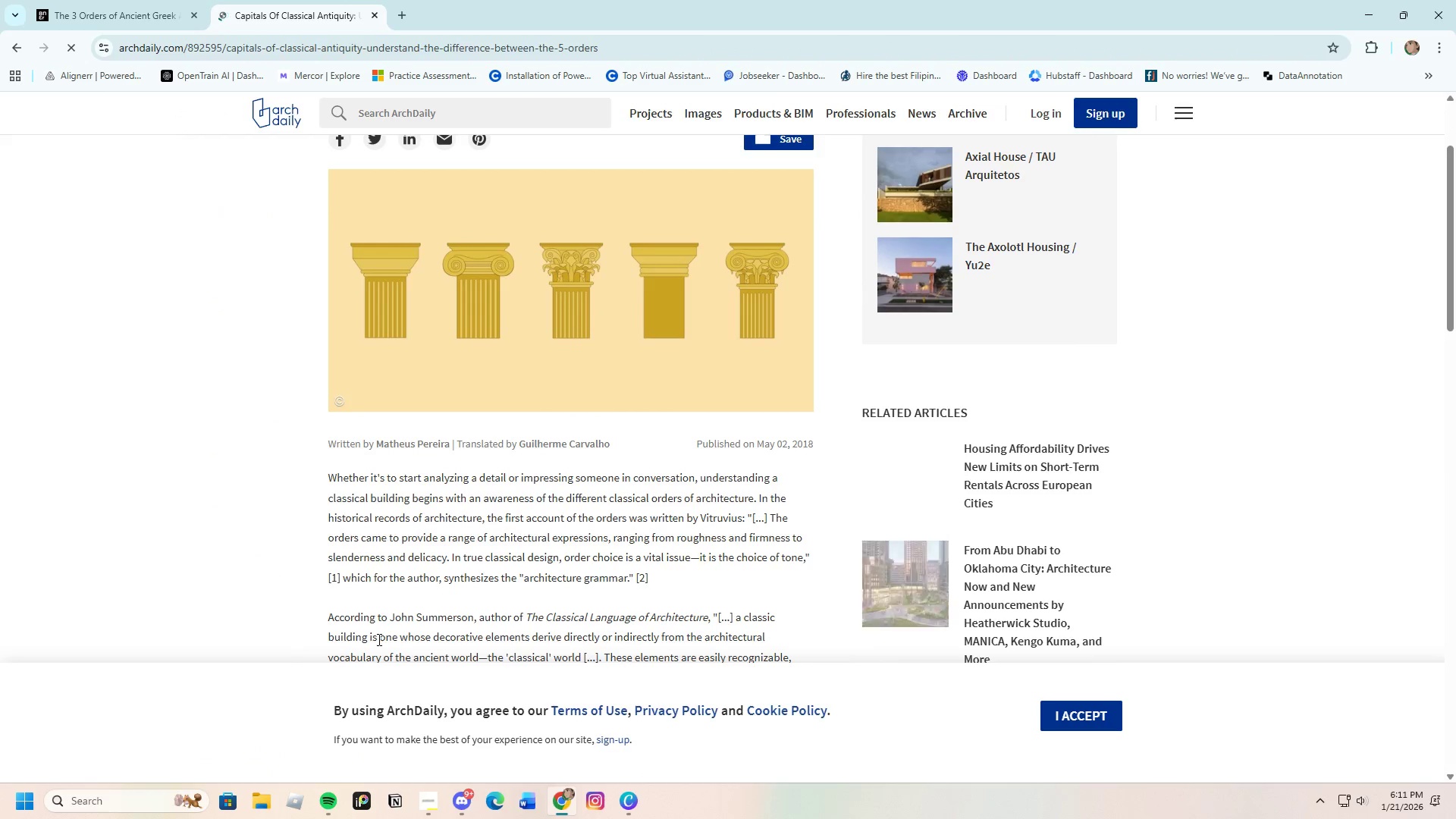 
scroll: coordinate [381, 639], scroll_direction: down, amount: 3.0
 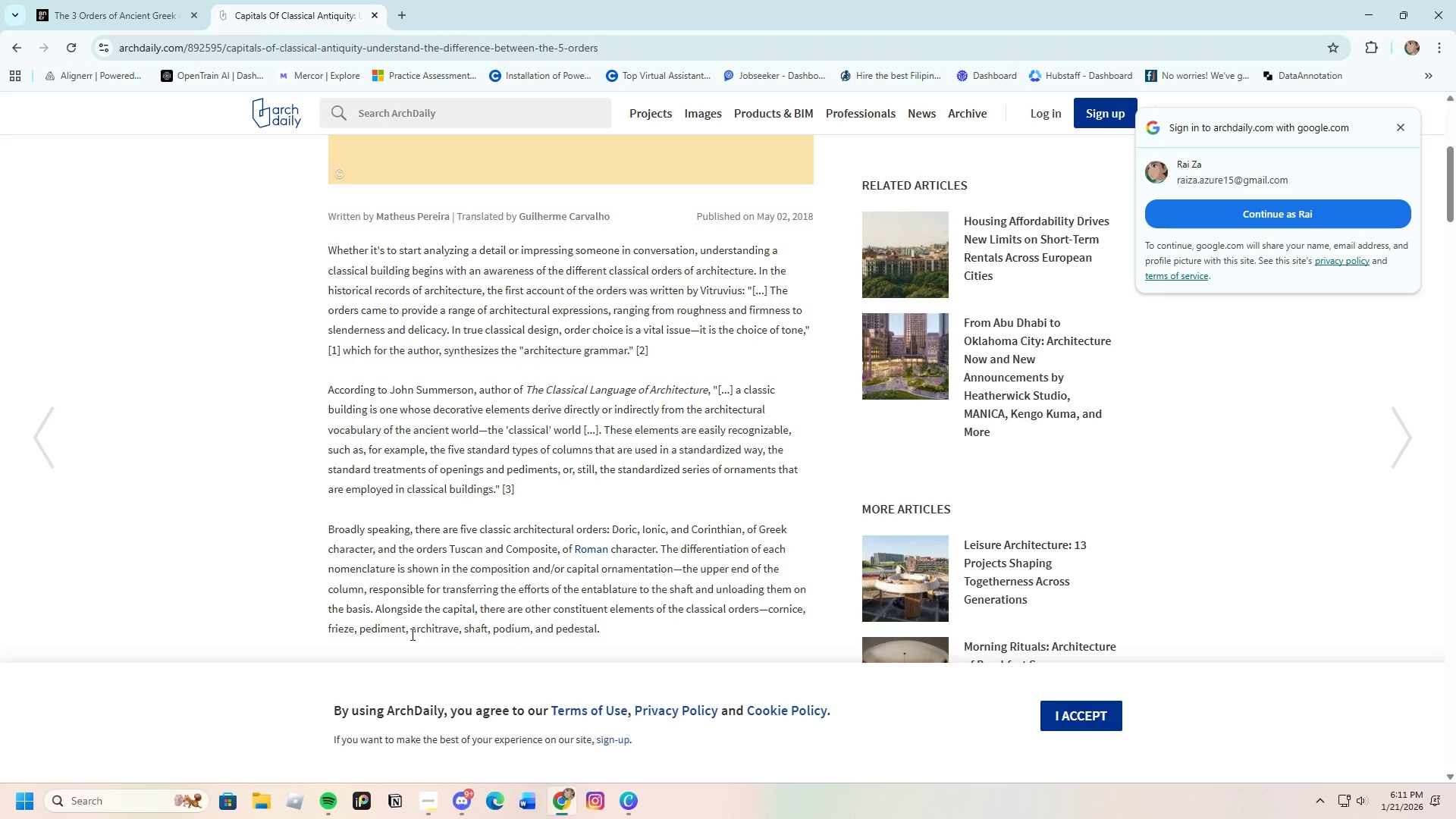 
wait(31.61)
 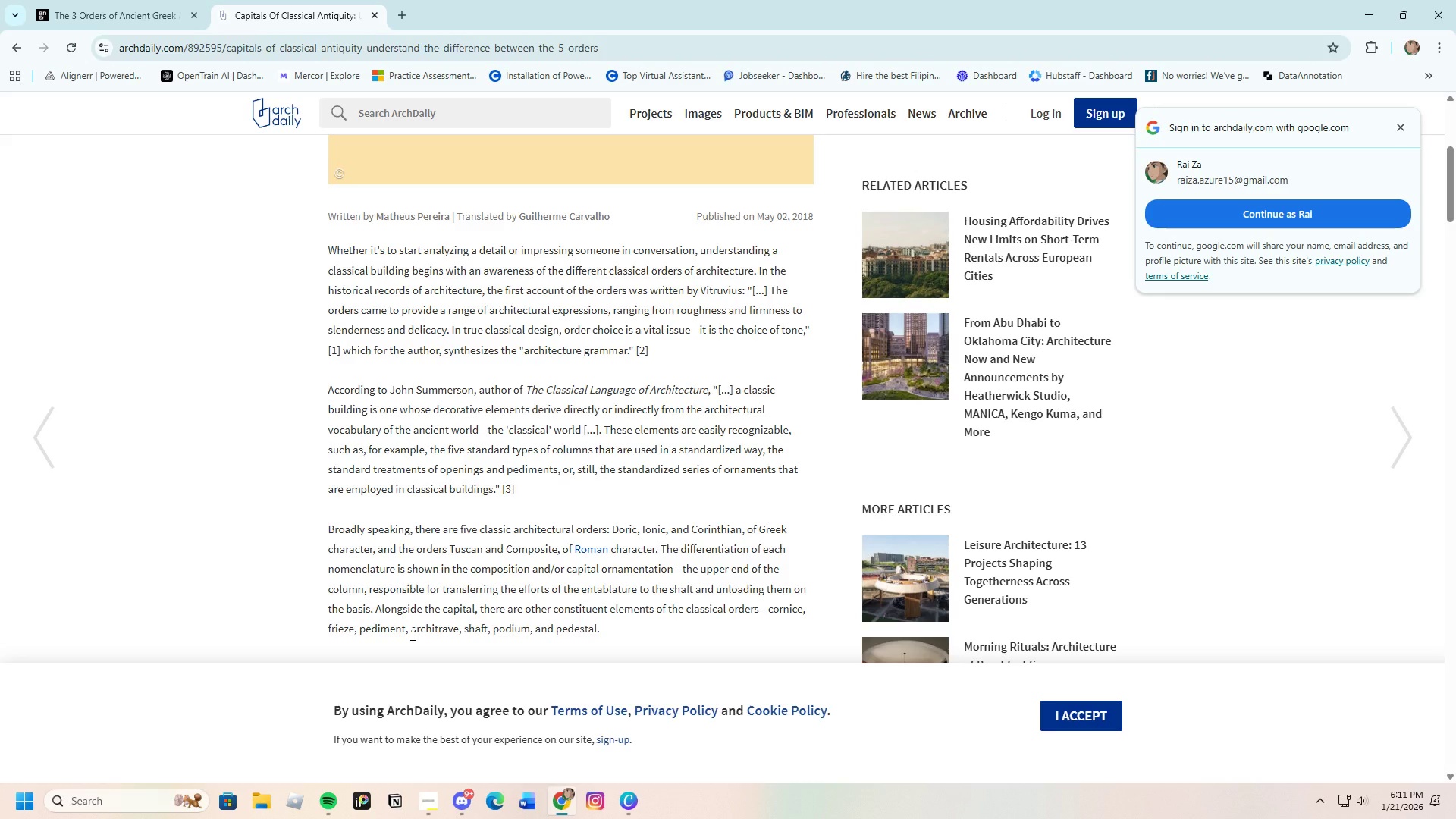 
scroll: coordinate [431, 632], scroll_direction: down, amount: 4.0
 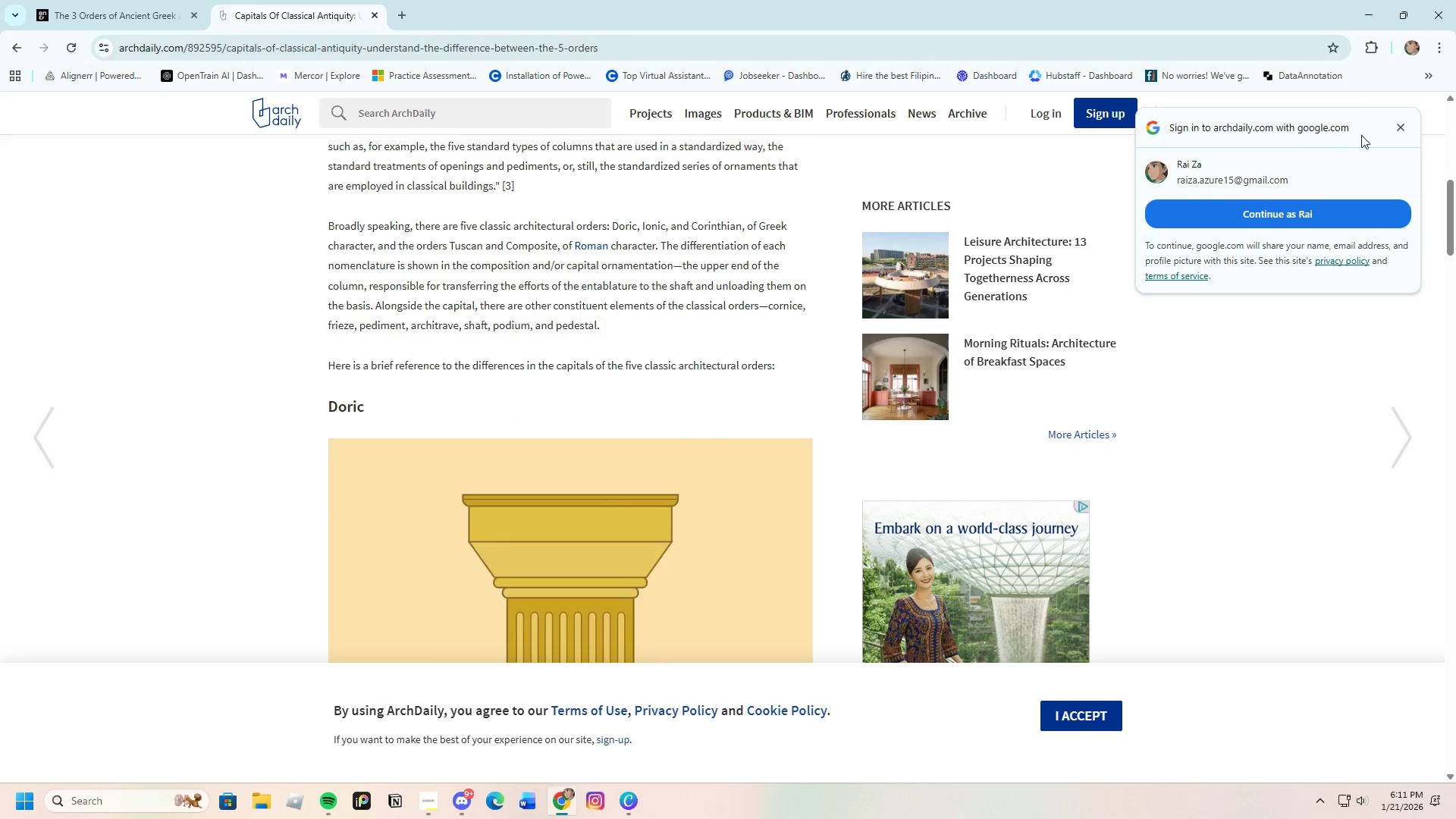 
left_click([1398, 123])
 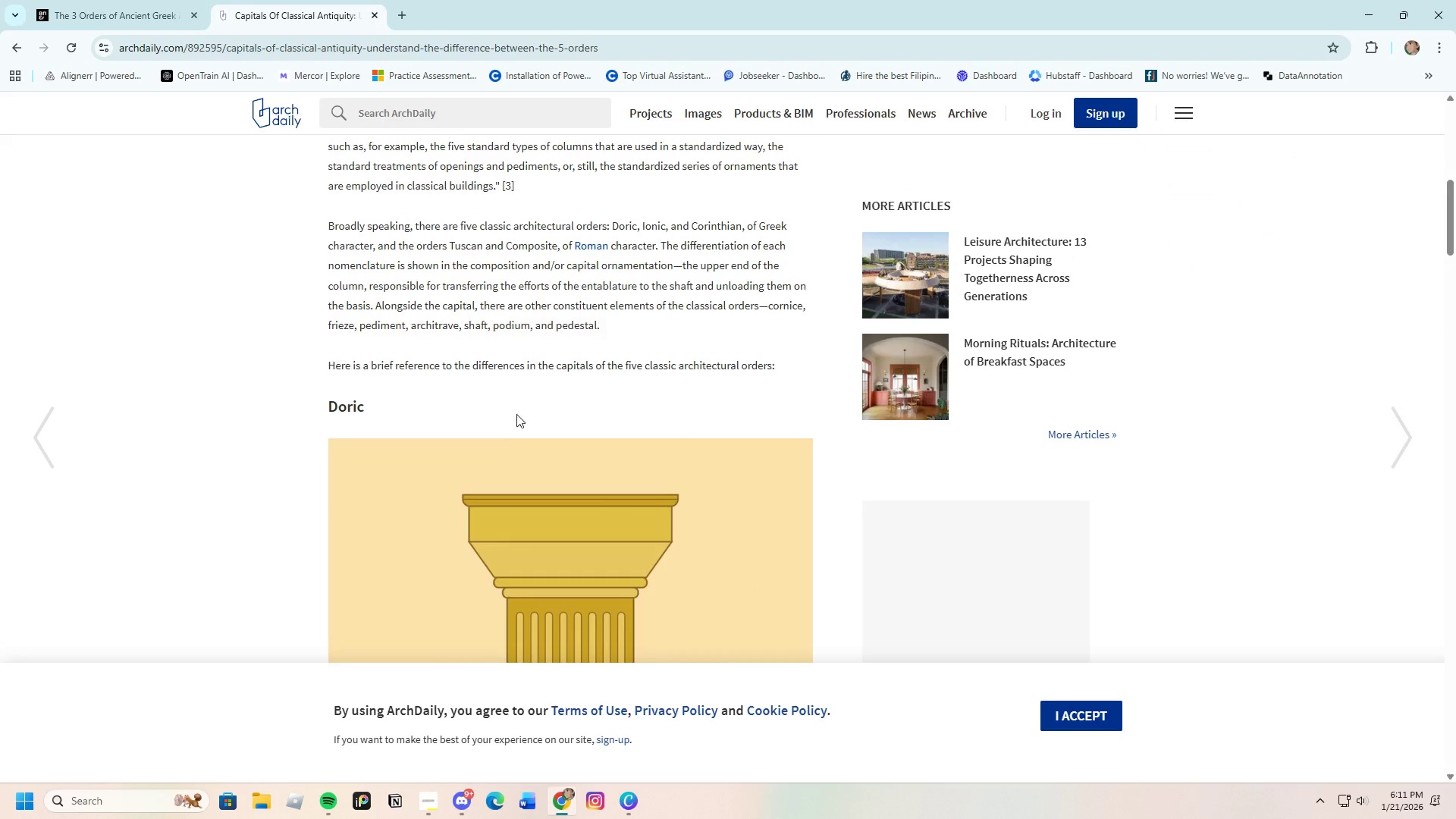 
scroll: coordinate [479, 488], scroll_direction: down, amount: 4.0
 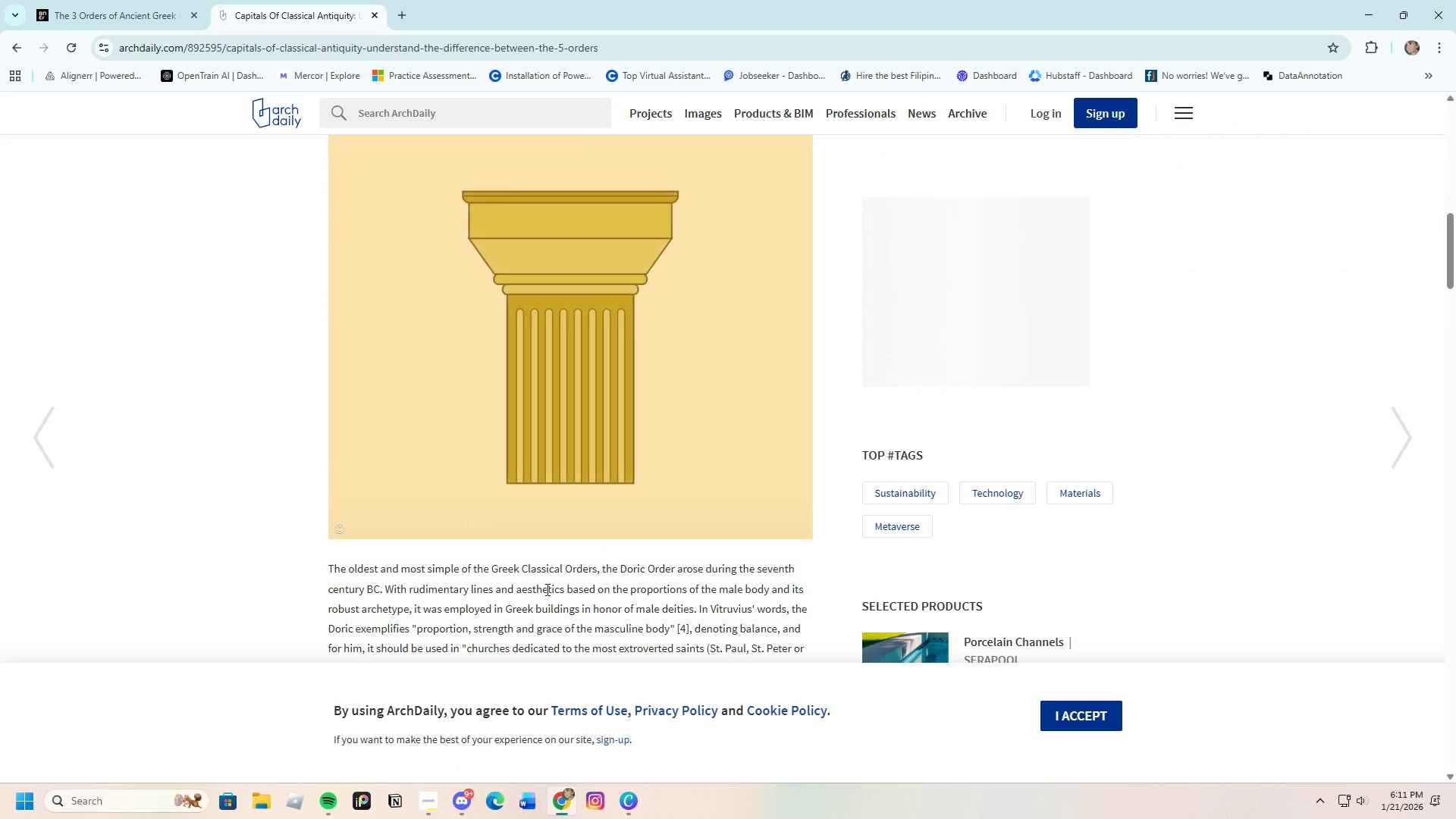 
left_click_drag(start_coordinate=[546, 602], to_coordinate=[553, 579])
 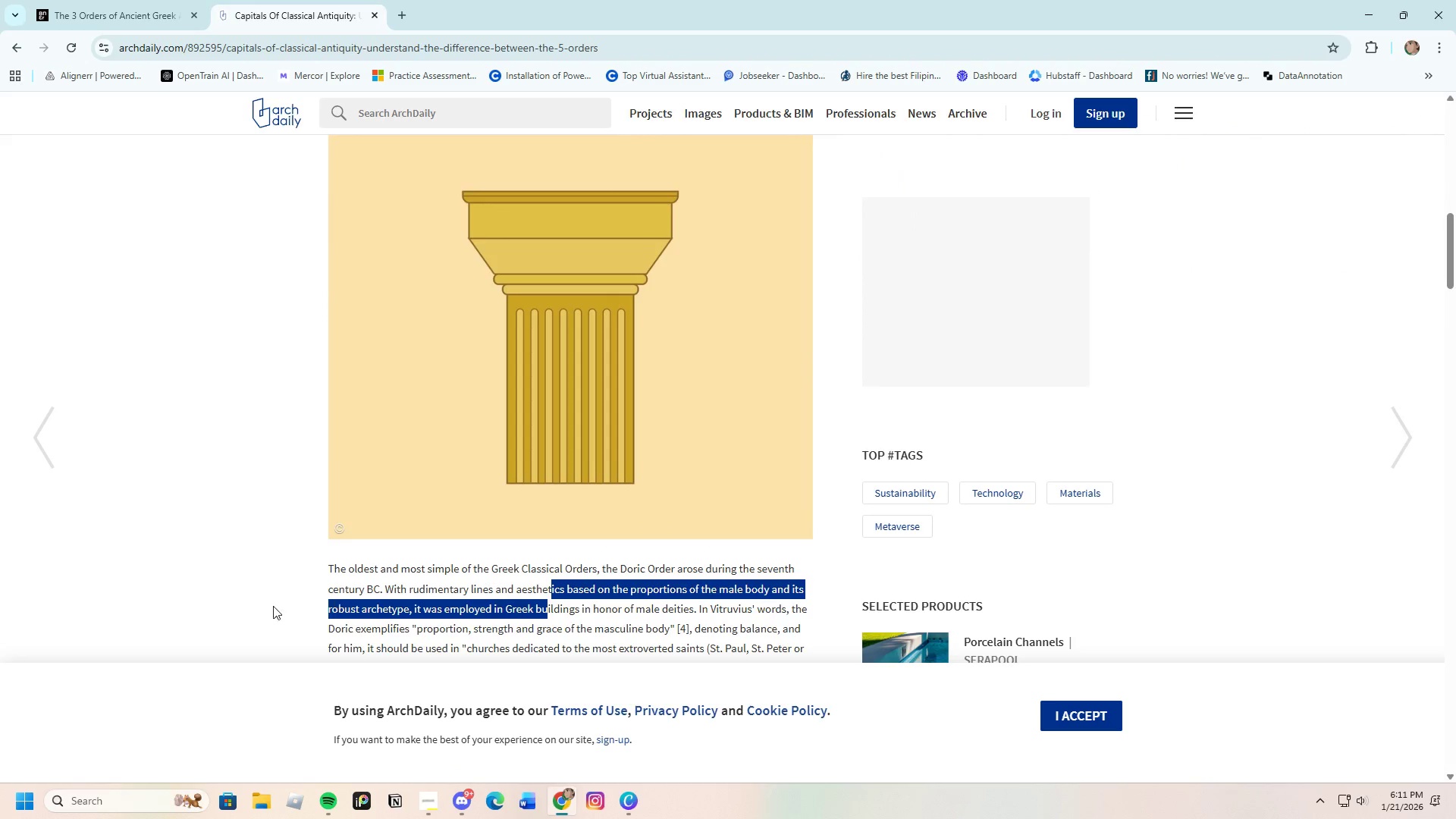 
left_click([263, 605])
 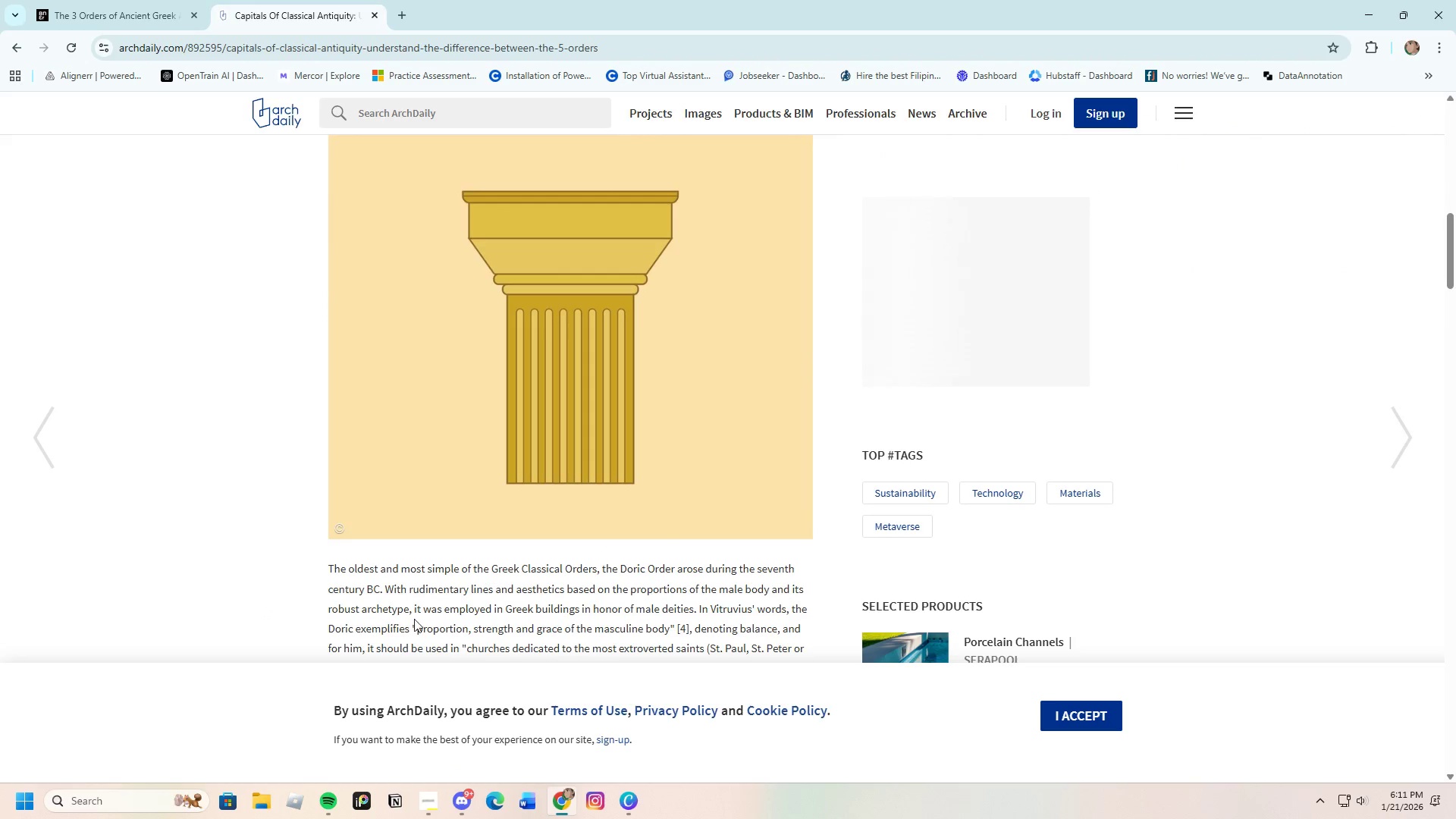 
scroll: coordinate [415, 619], scroll_direction: down, amount: 3.0
 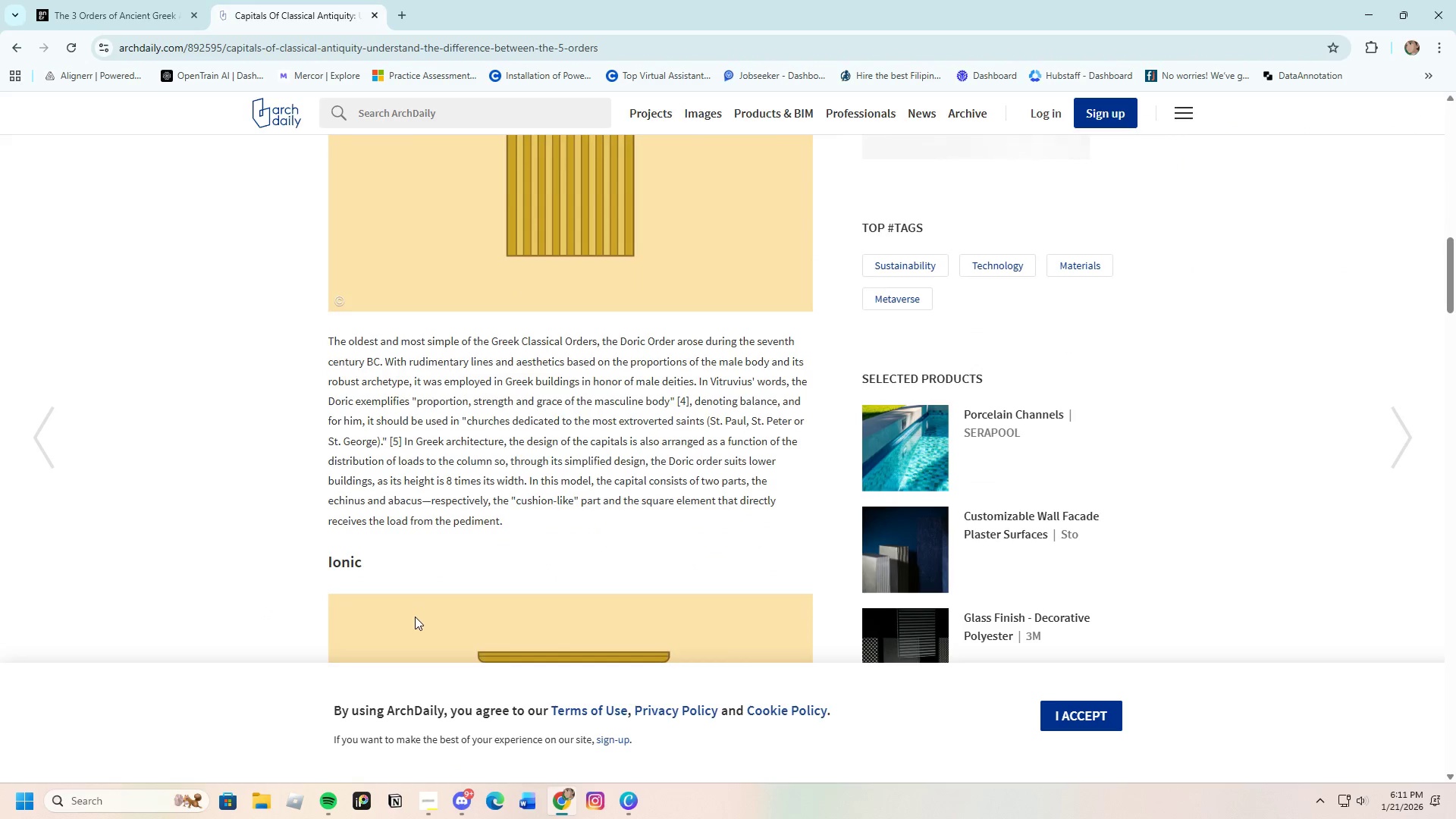 
mouse_move([396, 599])
 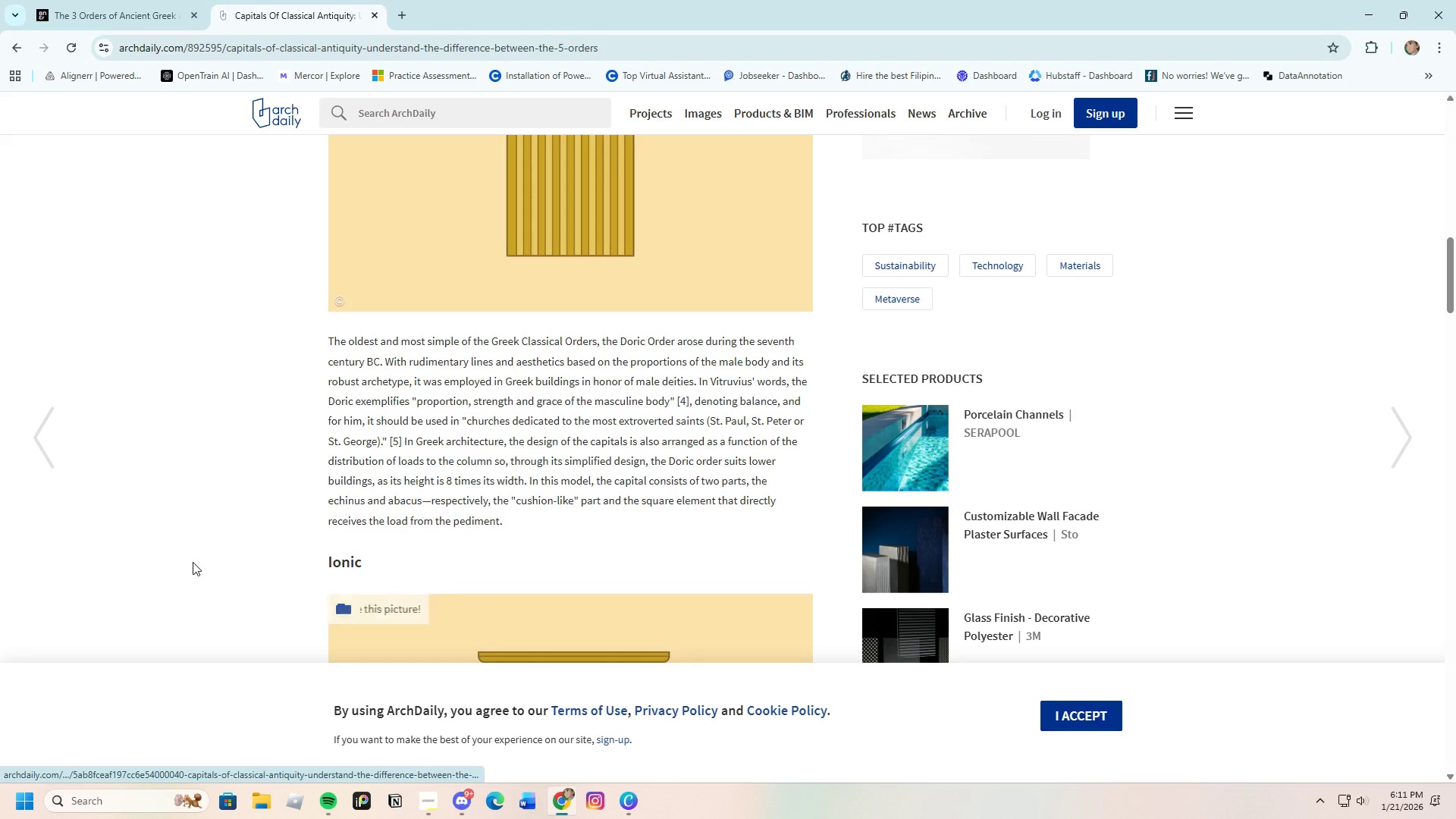 
left_click([193, 562])
 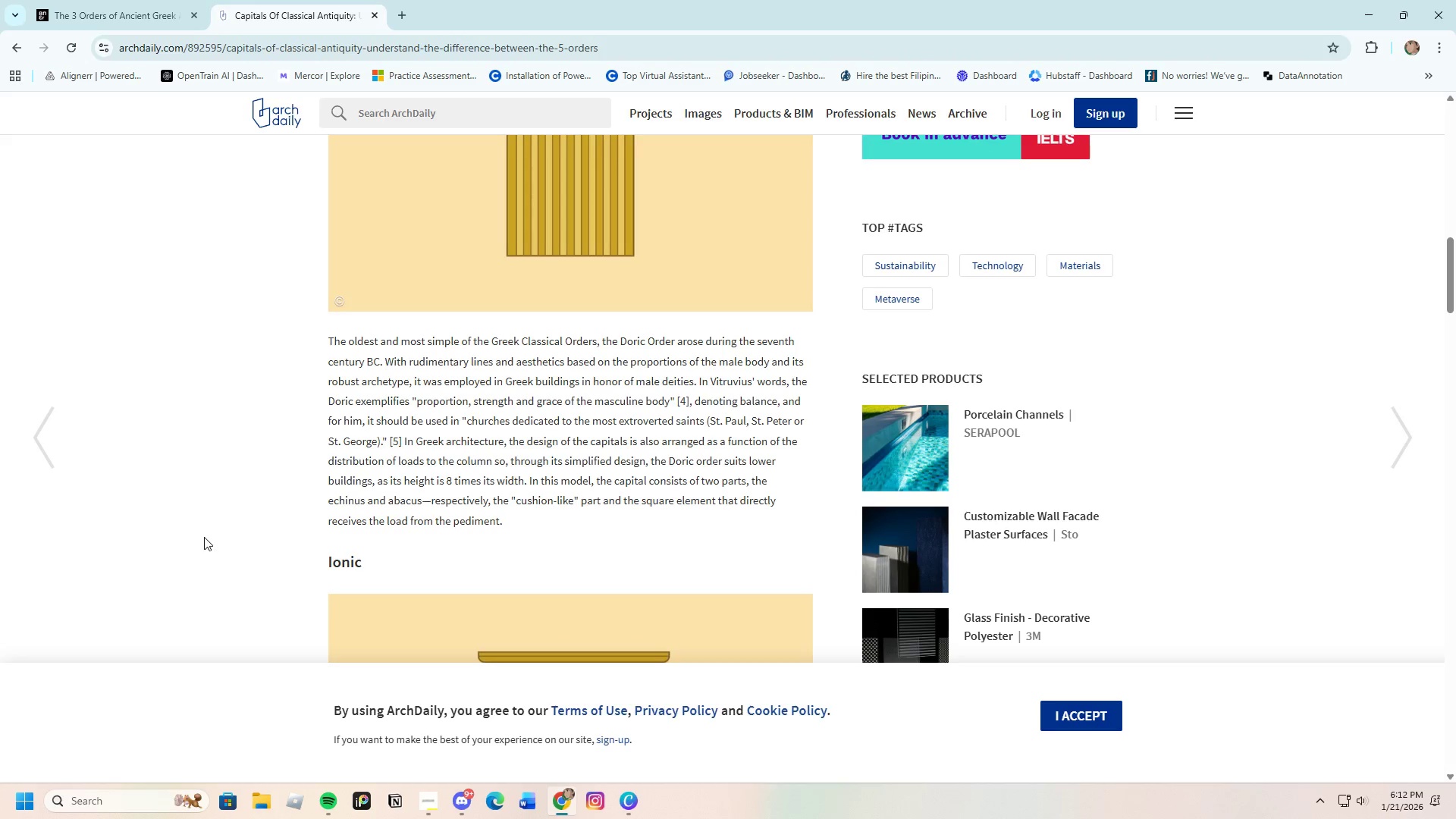 
wait(34.91)
 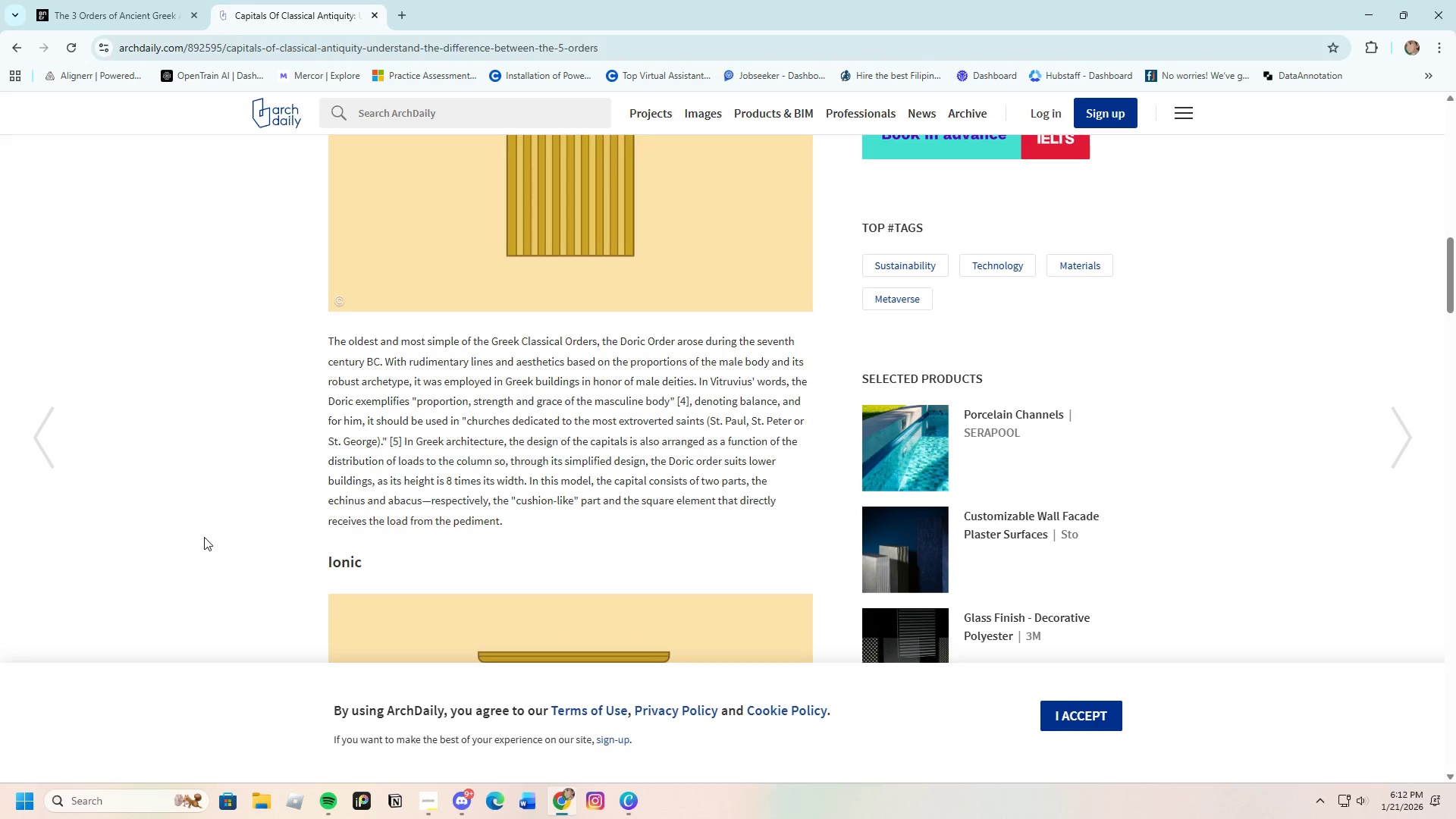 
scroll: coordinate [399, 453], scroll_direction: down, amount: 15.0
 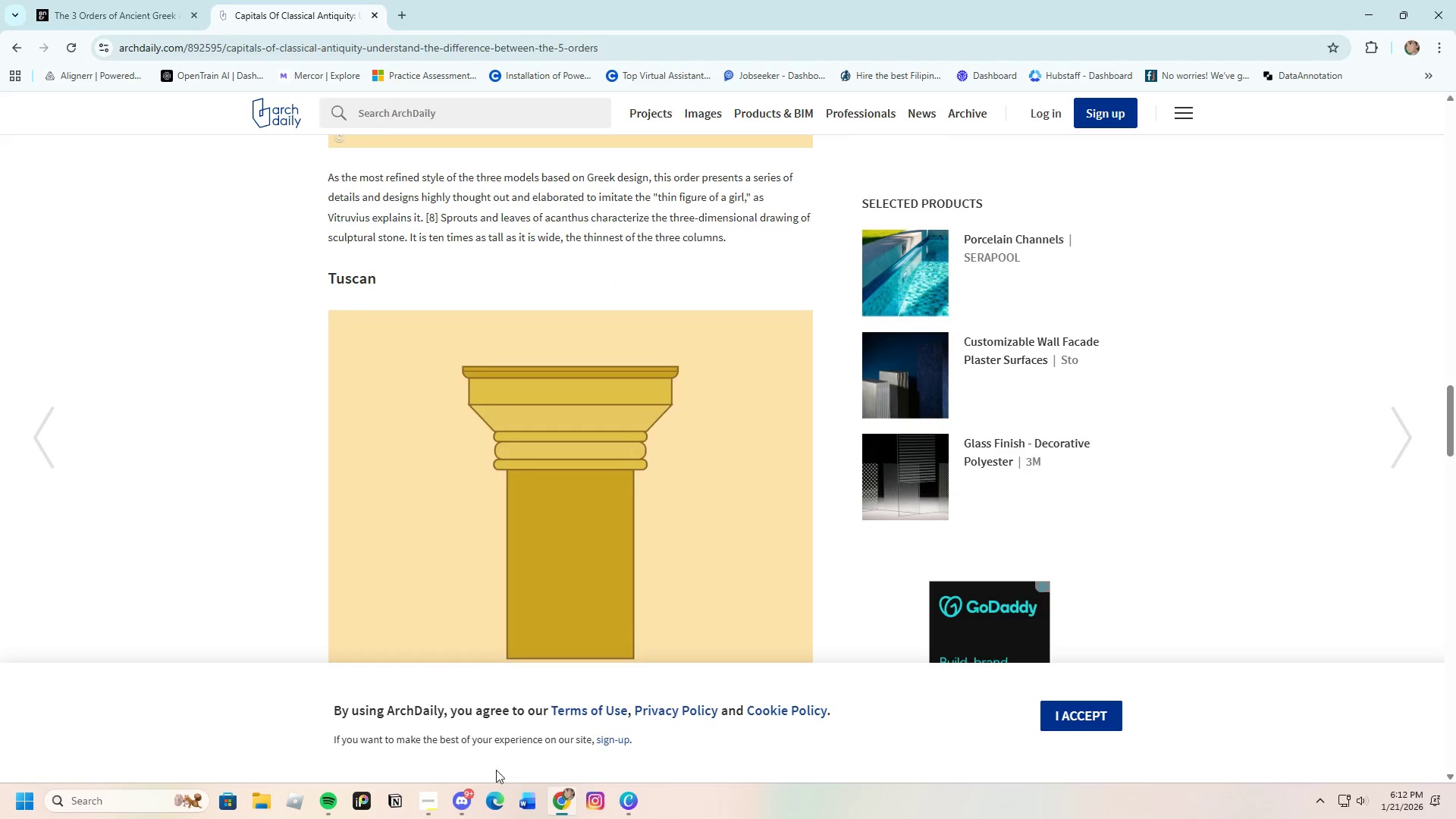 
left_click([626, 805])
 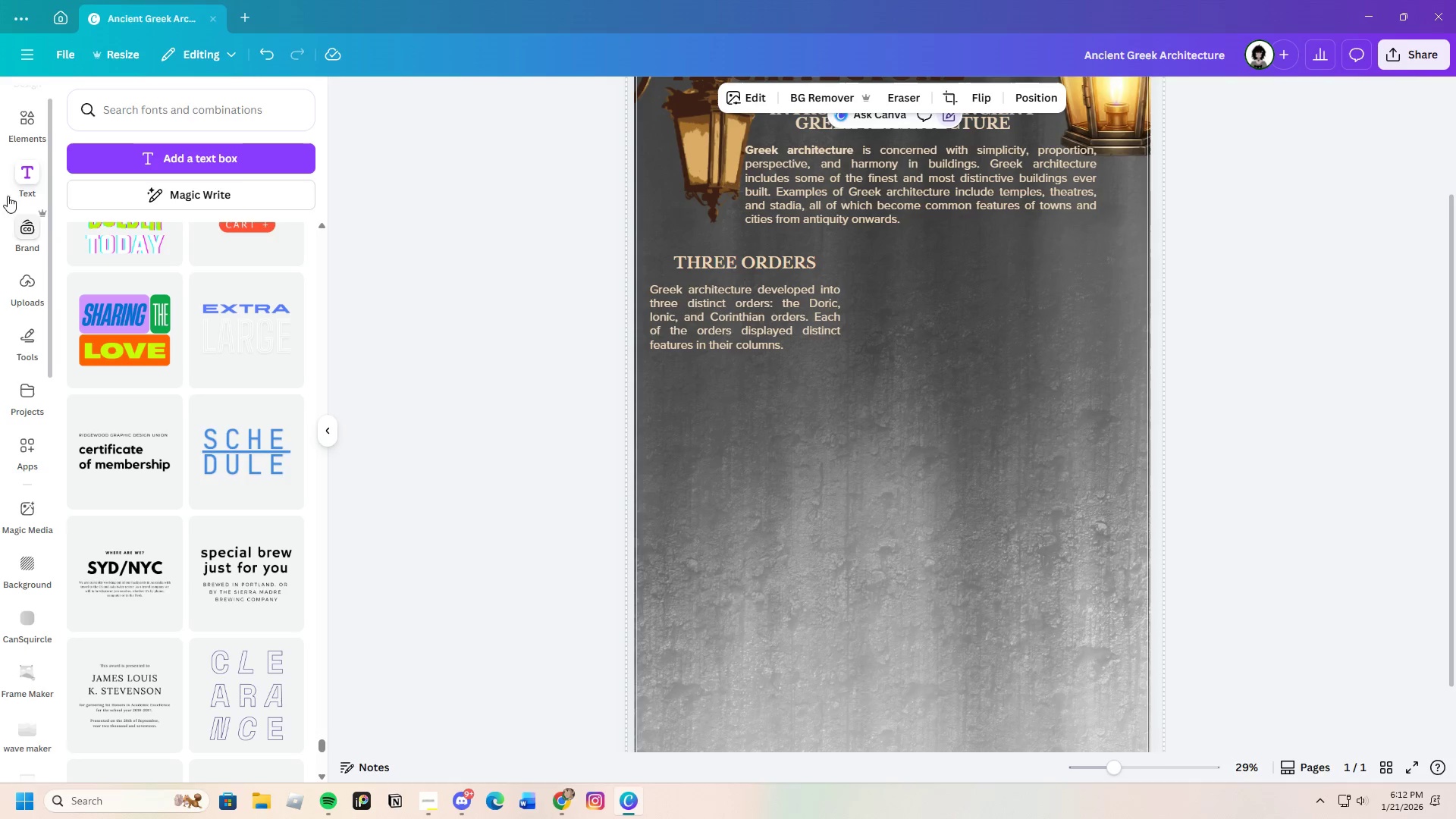 
left_click([28, 124])
 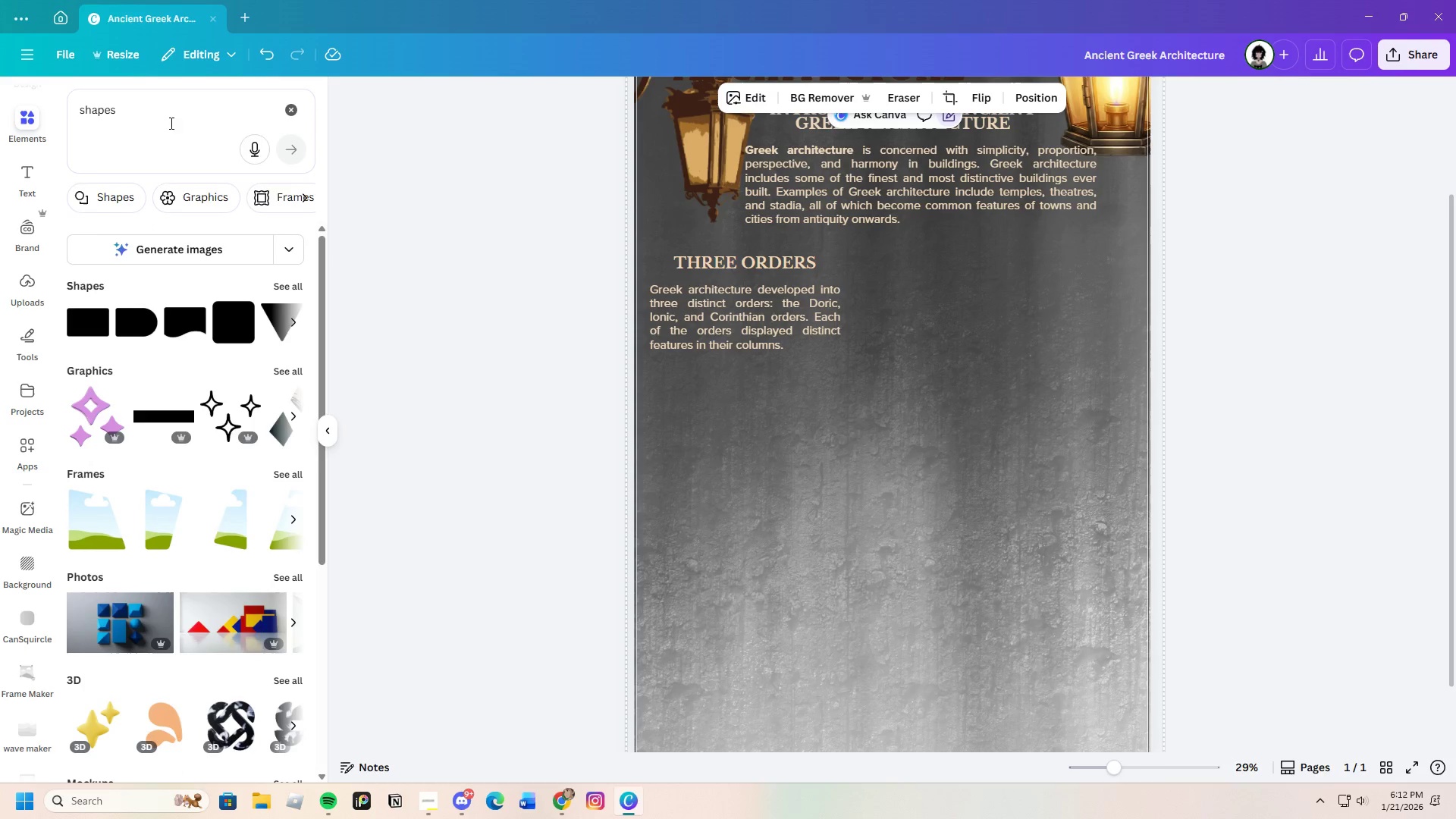 
left_click([170, 125])
 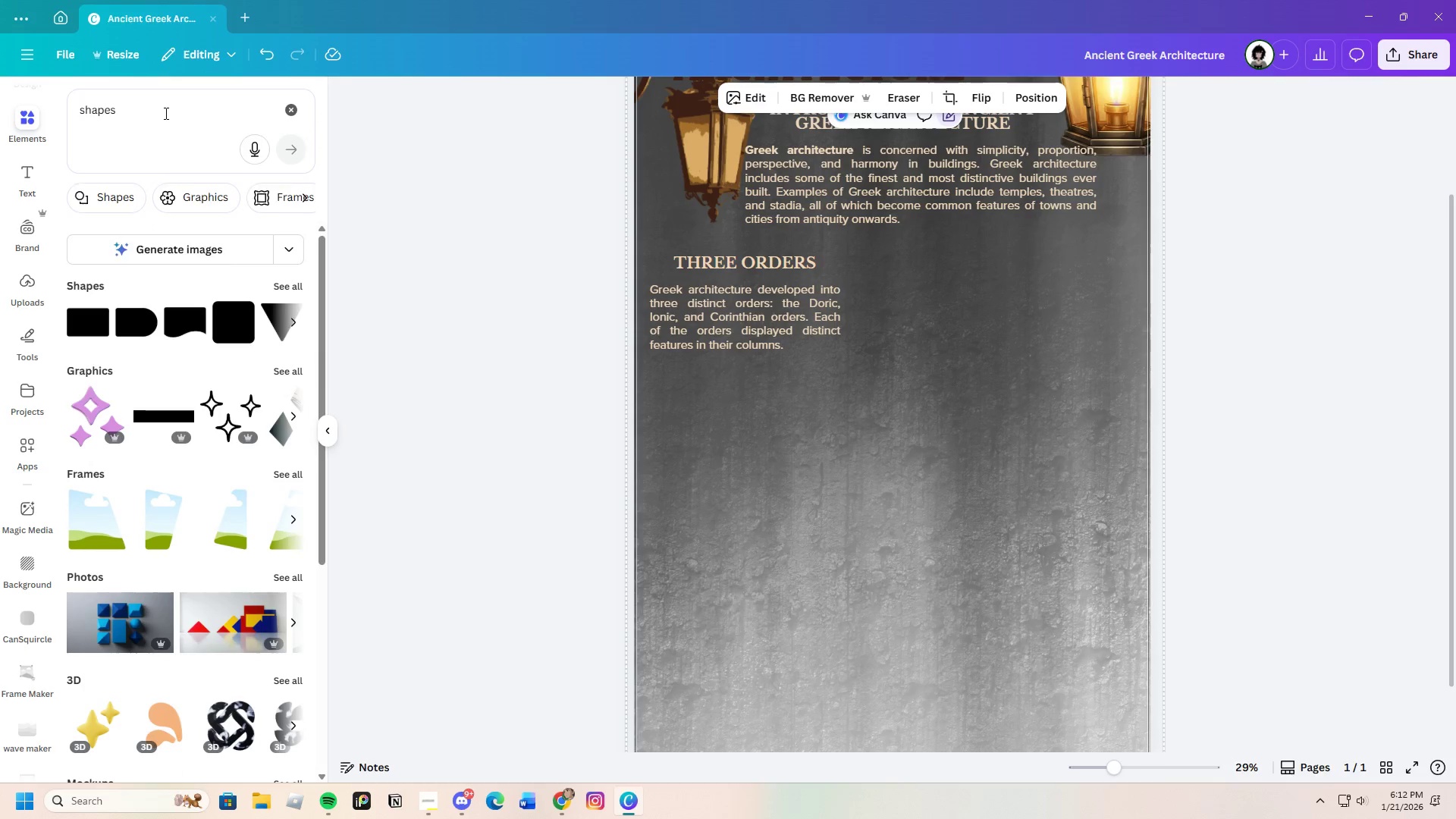 
left_click_drag(start_coordinate=[168, 113], to_coordinate=[28, 113])
 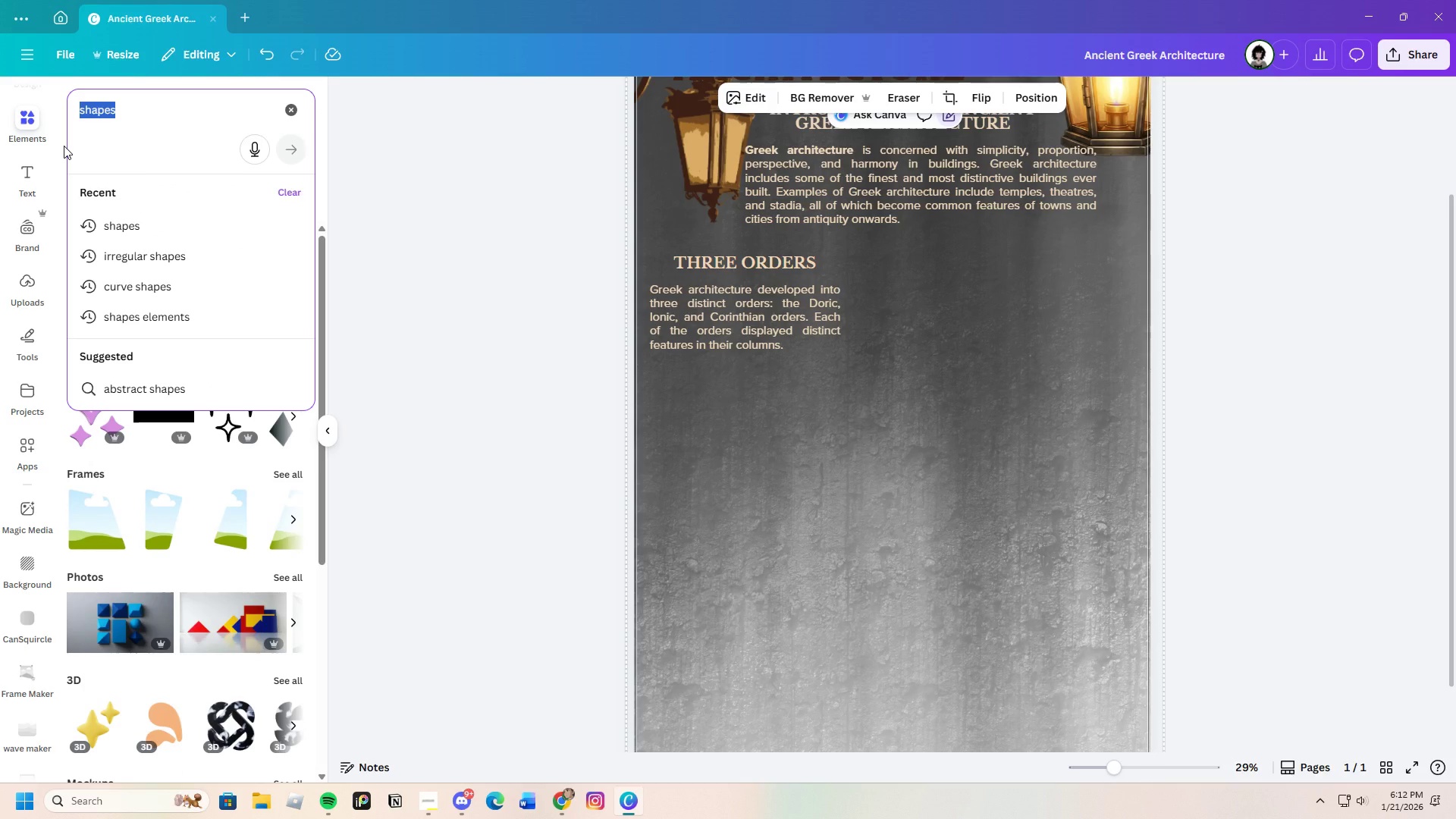 
key(Backspace)
type(Doric)
 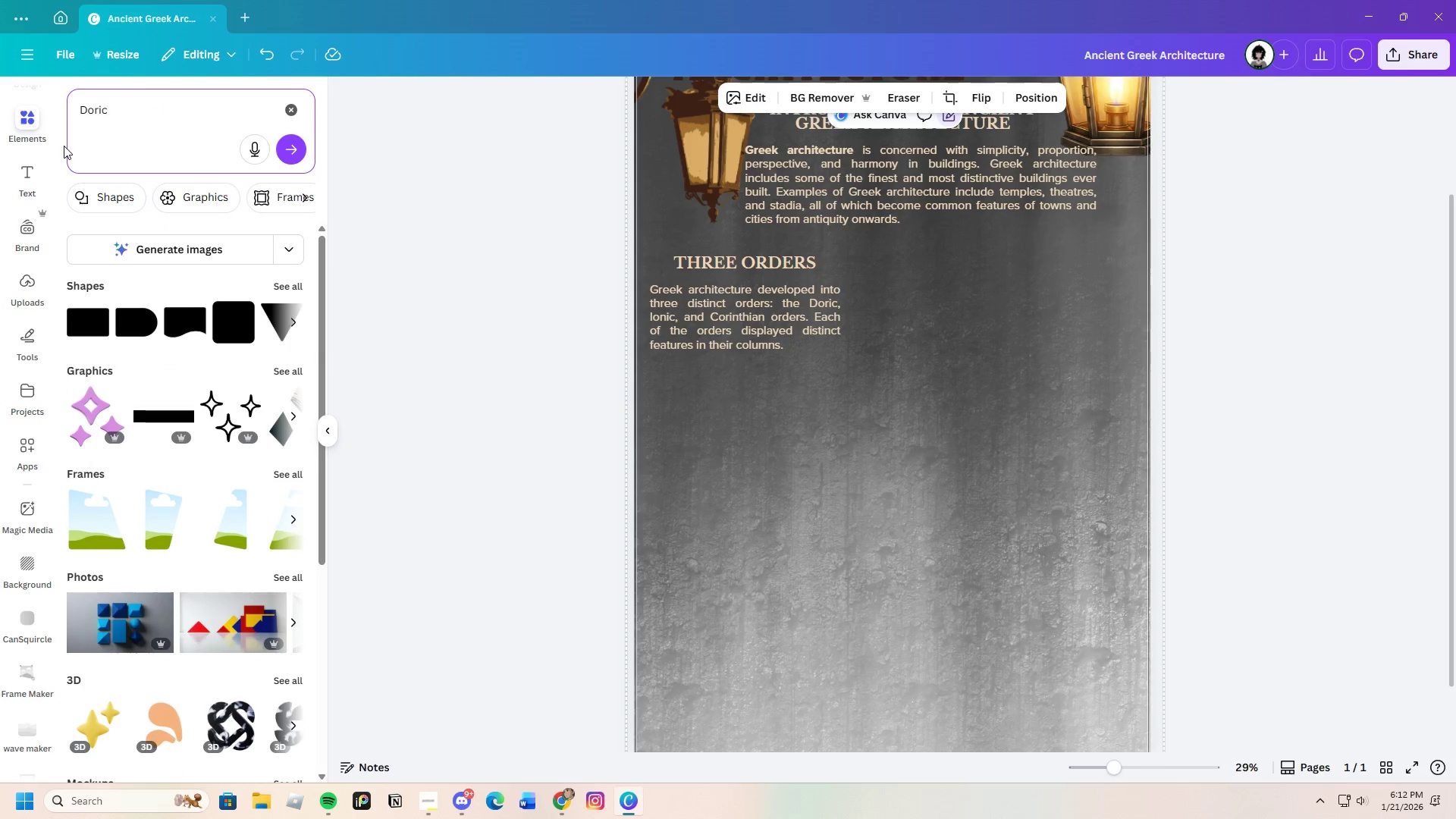 
key(Enter)
 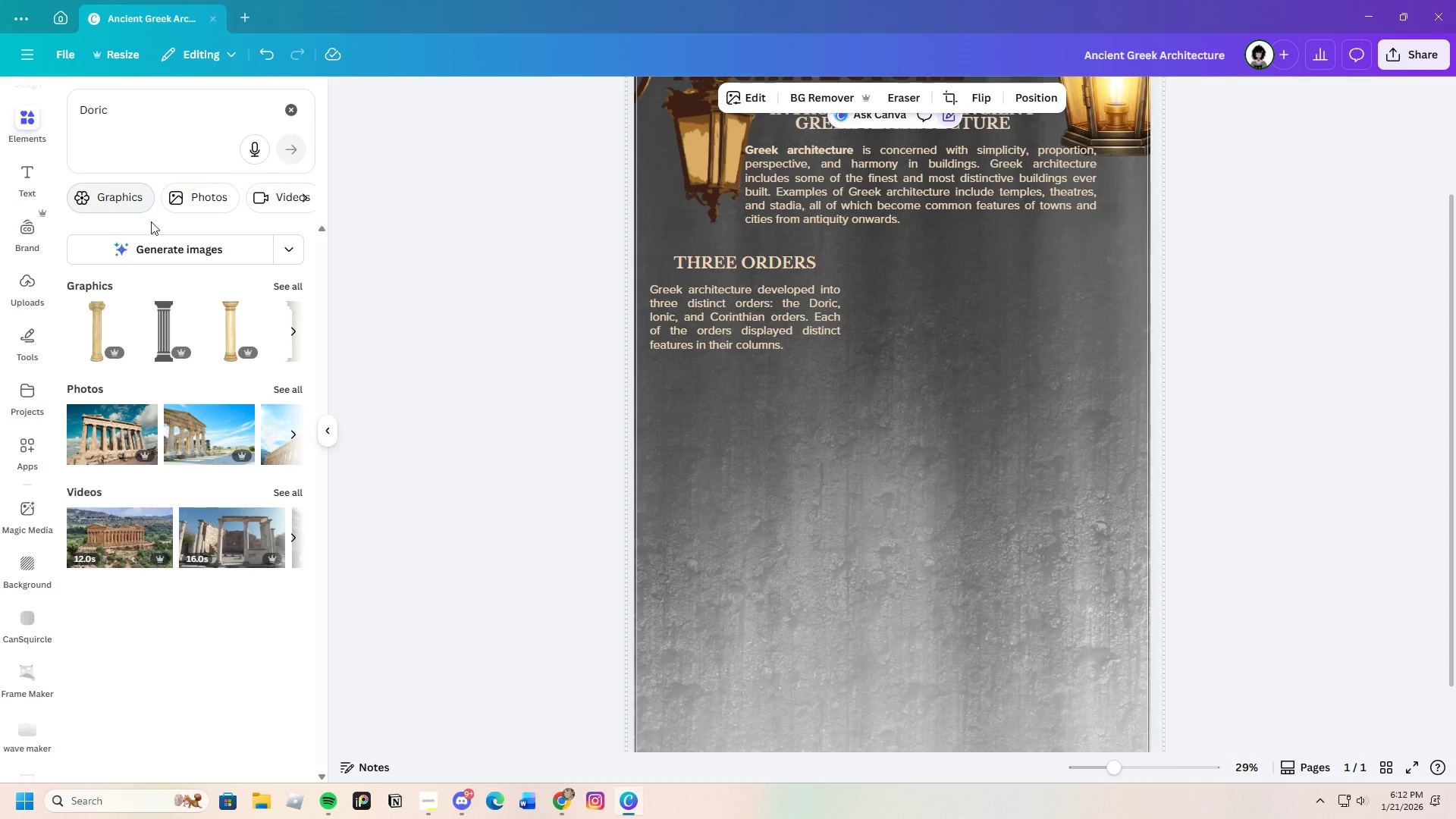 
left_click([281, 284])
 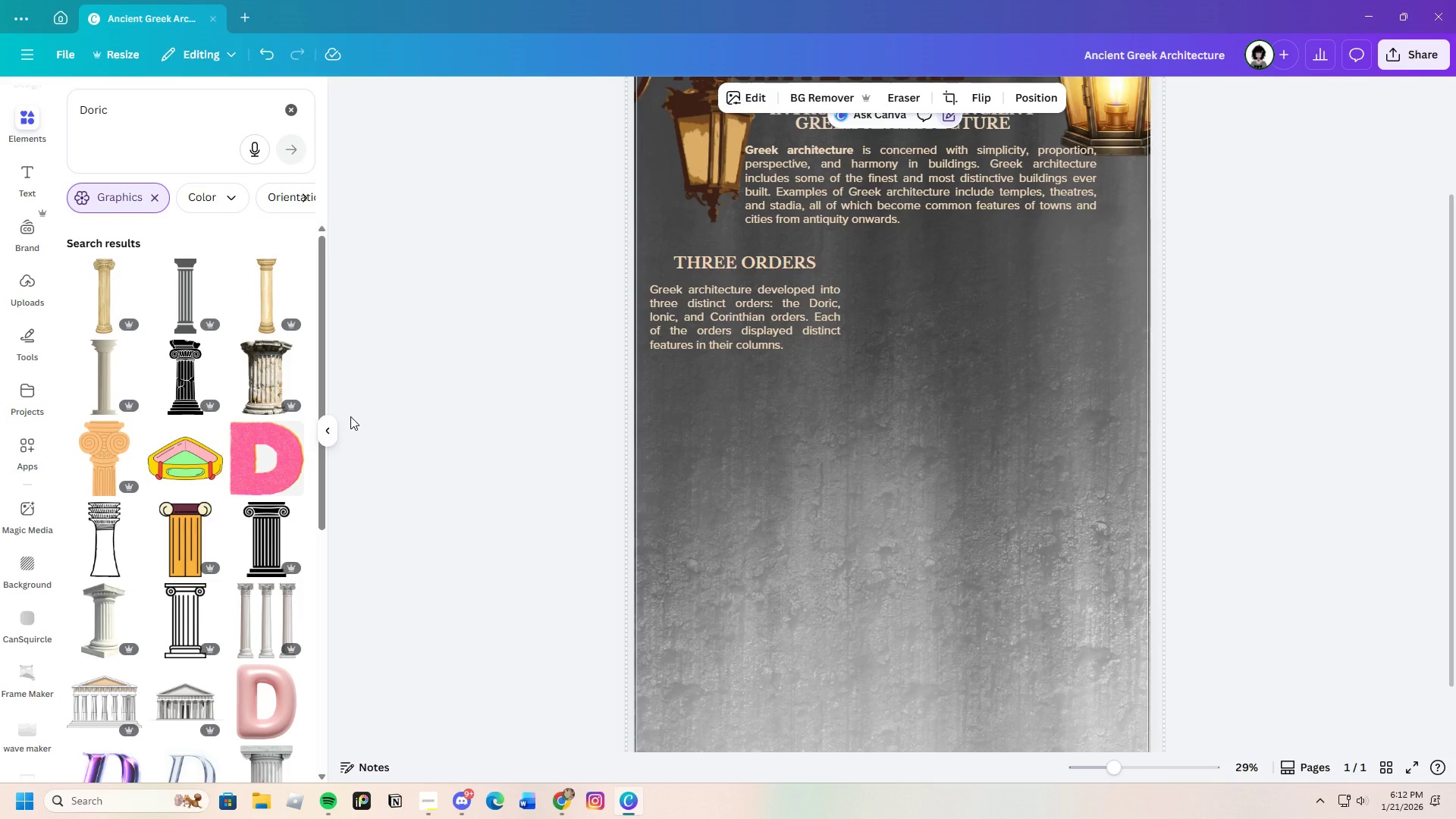 
wait(5.08)
 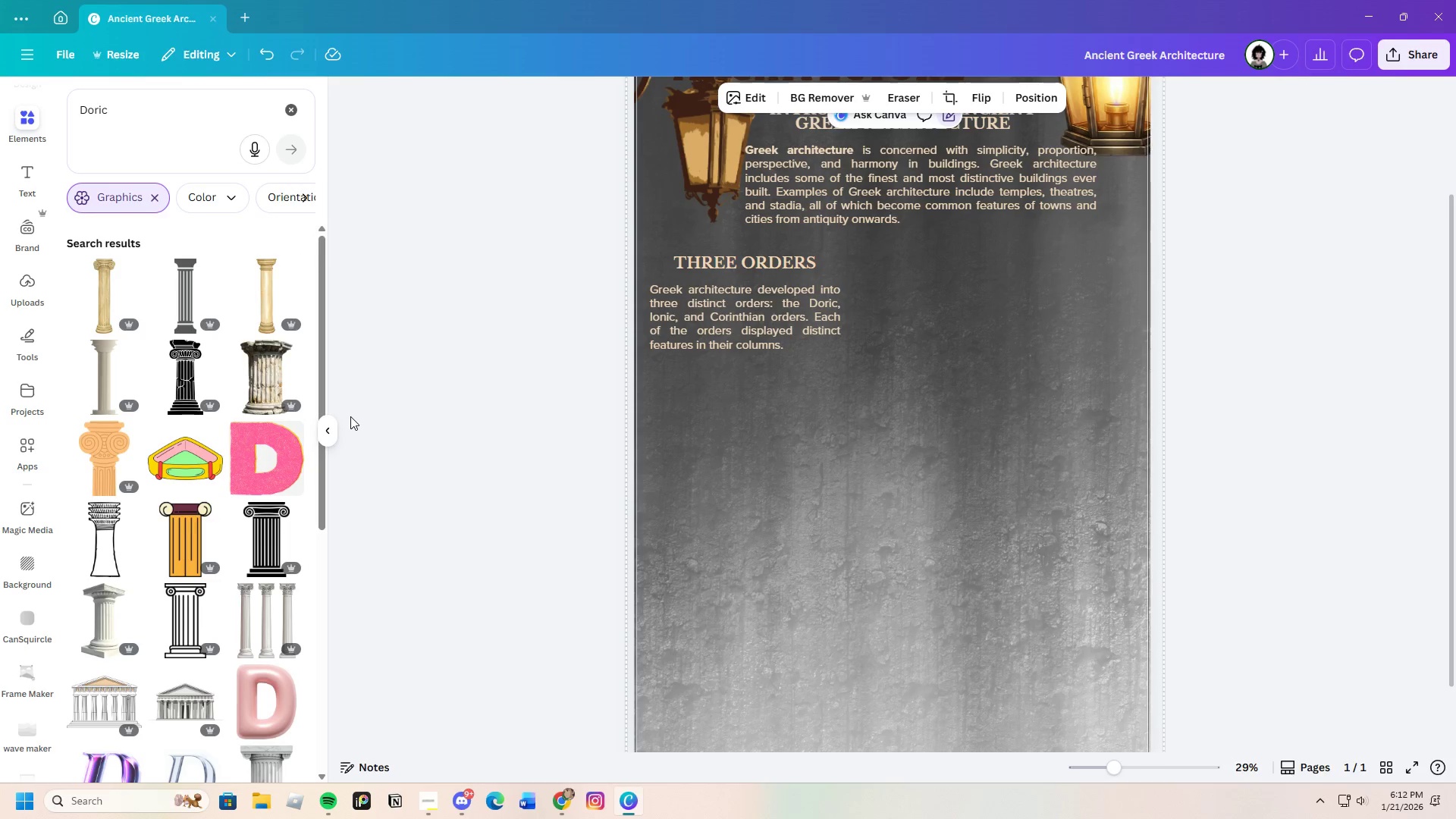 
scroll: coordinate [227, 542], scroll_direction: down, amount: 4.0
 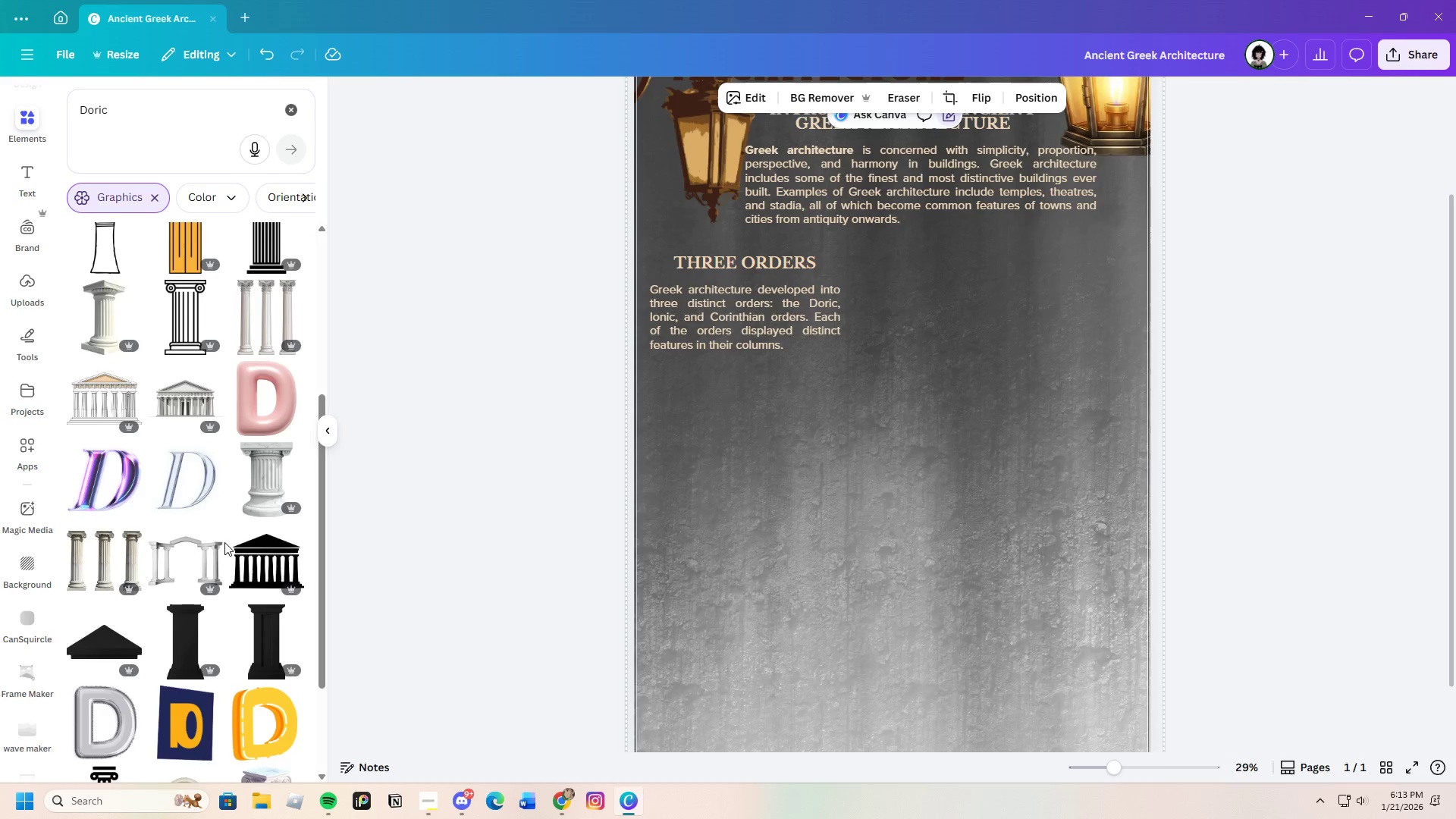 
scroll: coordinate [224, 541], scroll_direction: up, amount: 4.0
 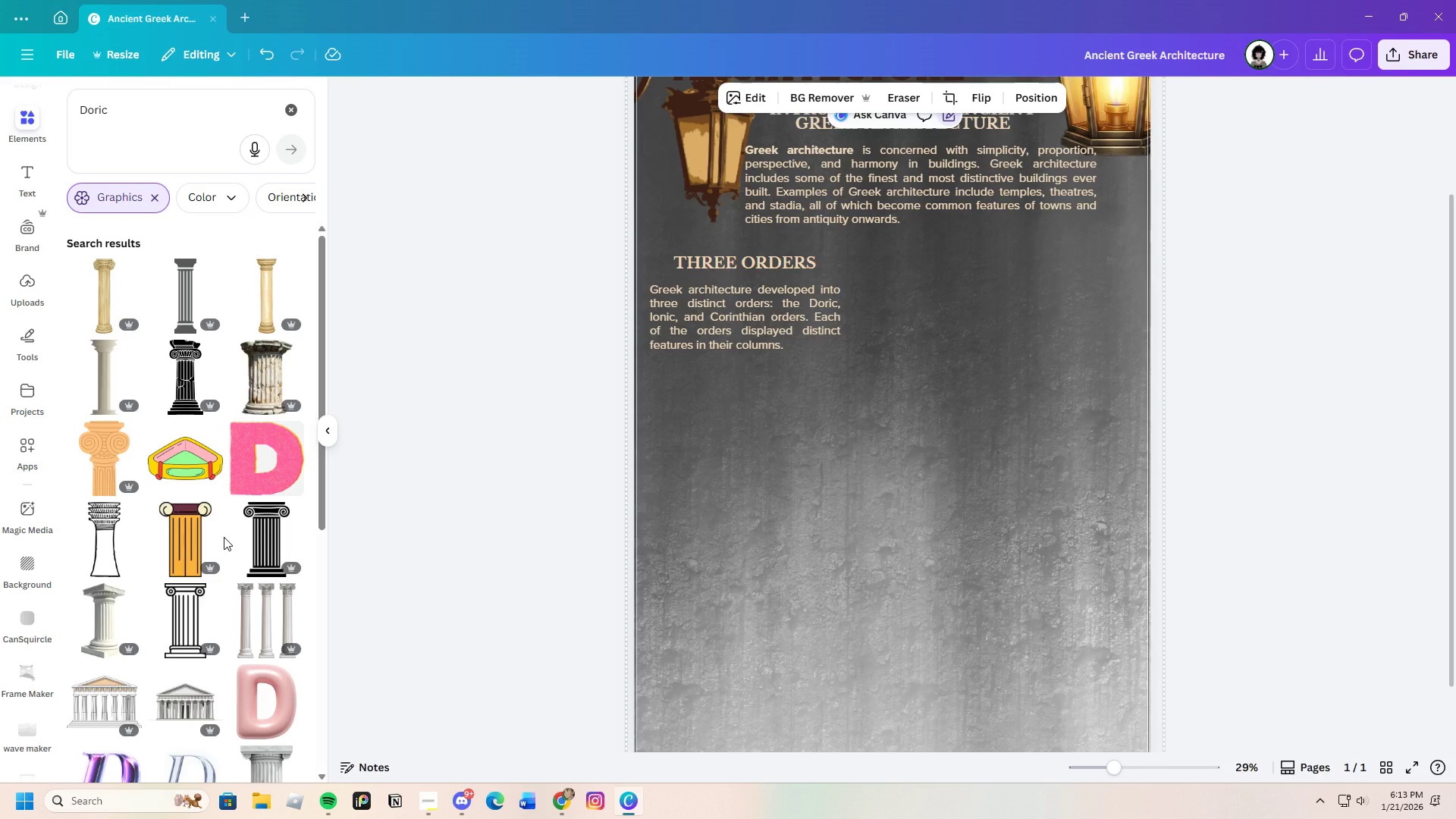 
scroll: coordinate [224, 535], scroll_direction: down, amount: 4.0
 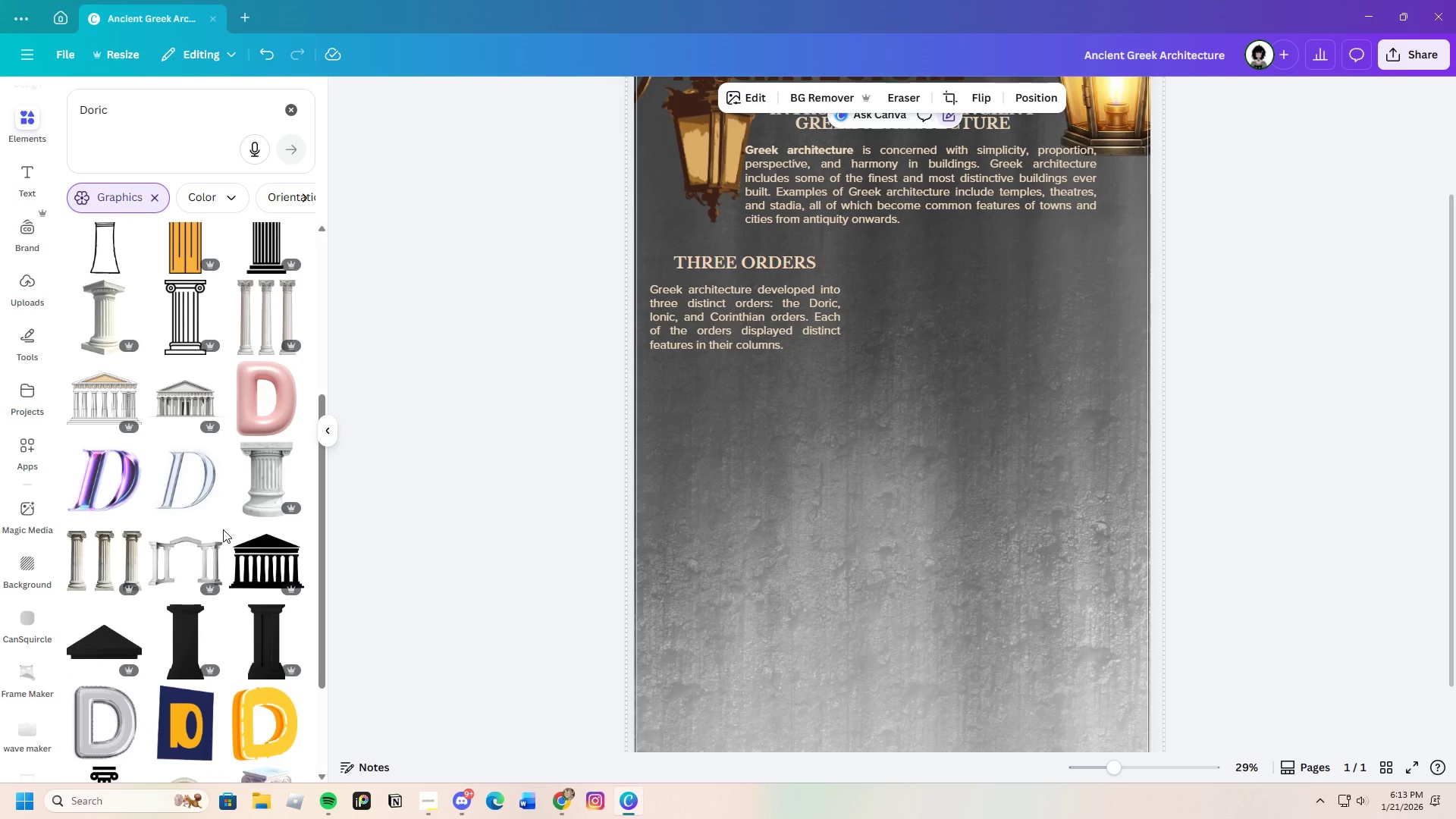 
scroll: coordinate [223, 529], scroll_direction: up, amount: 4.0
 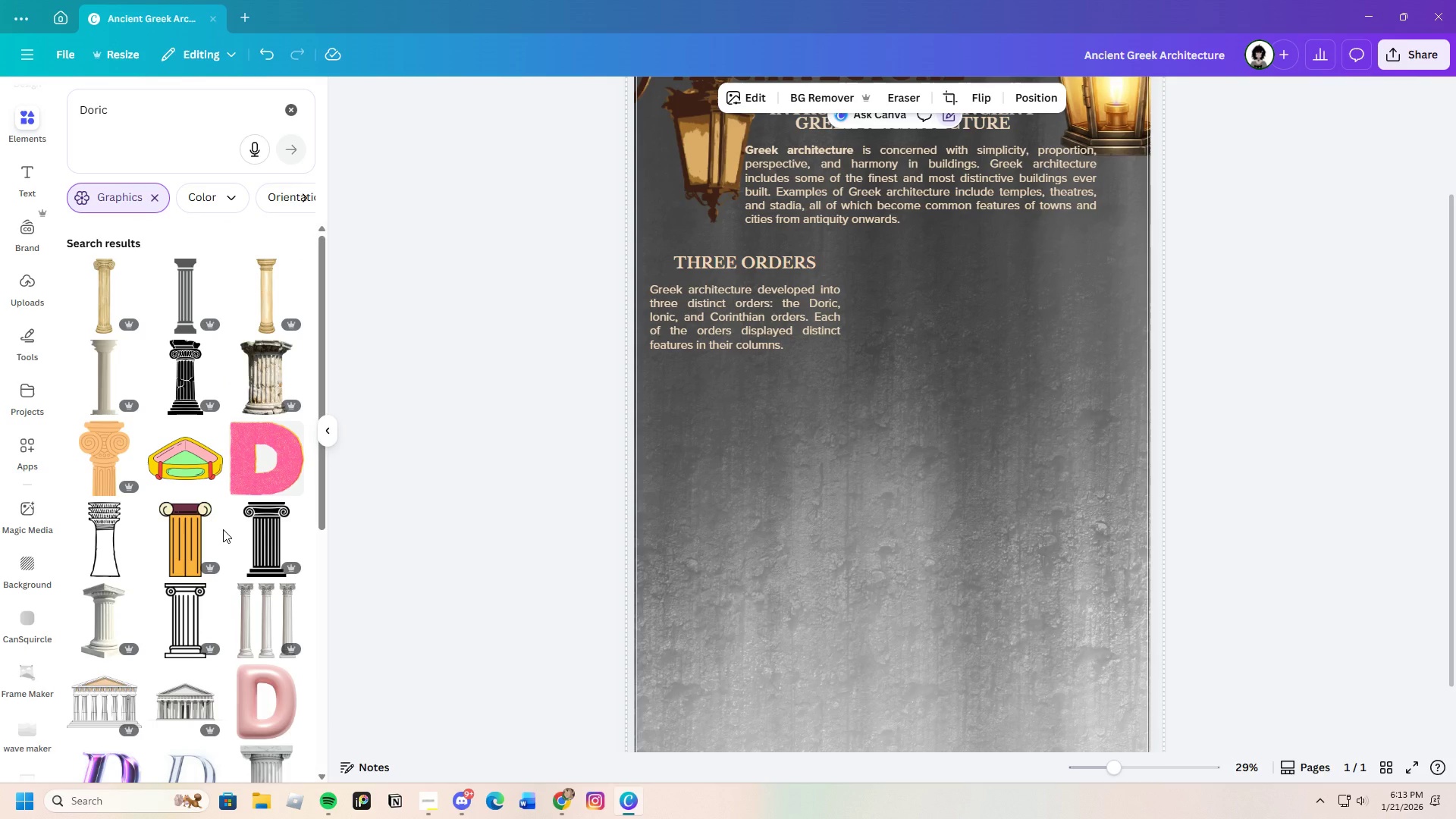 
scroll: coordinate [223, 529], scroll_direction: down, amount: 3.0
 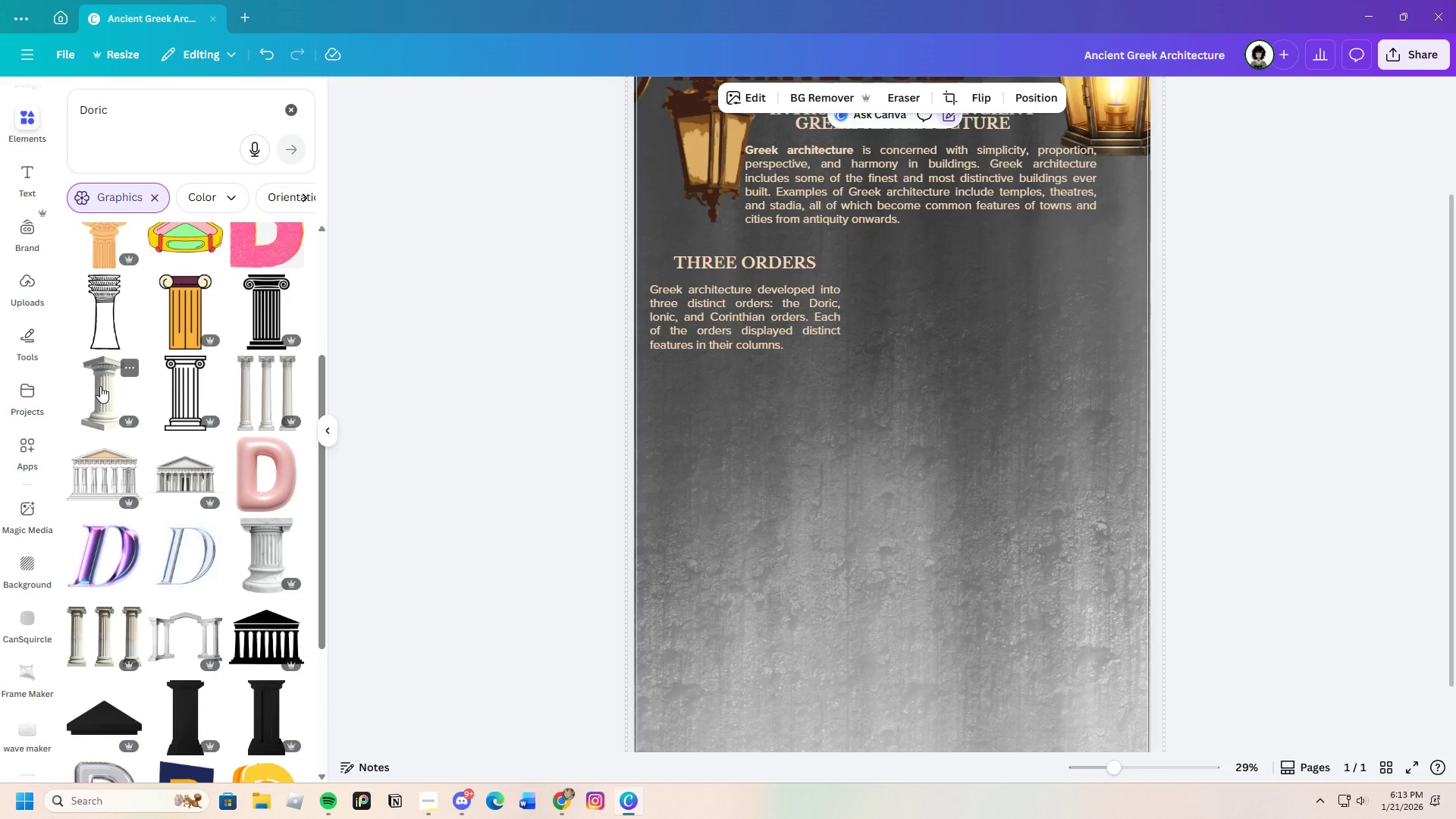 
left_click([100, 386])
 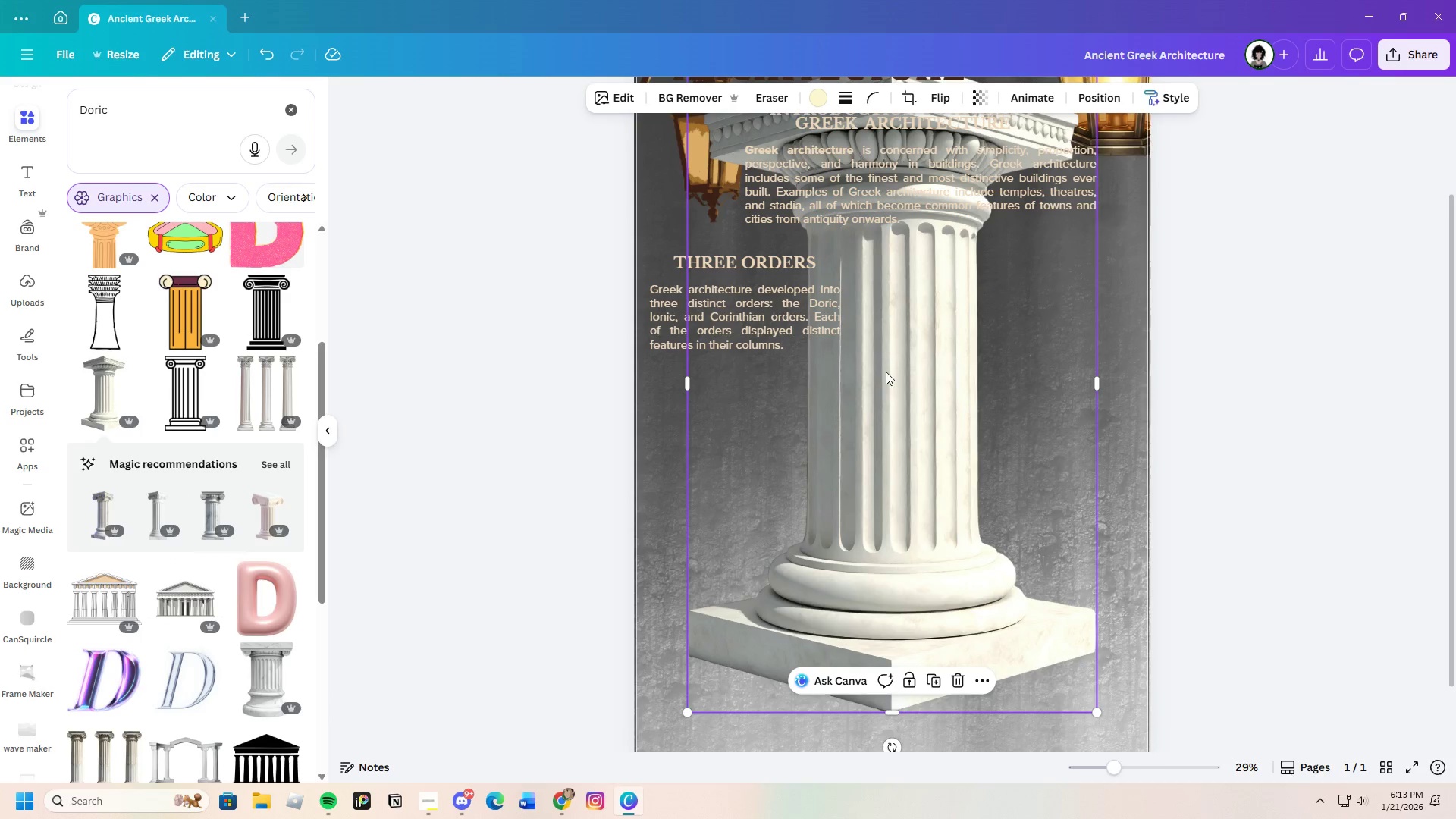 
left_click_drag(start_coordinate=[886, 372], to_coordinate=[887, 472])
 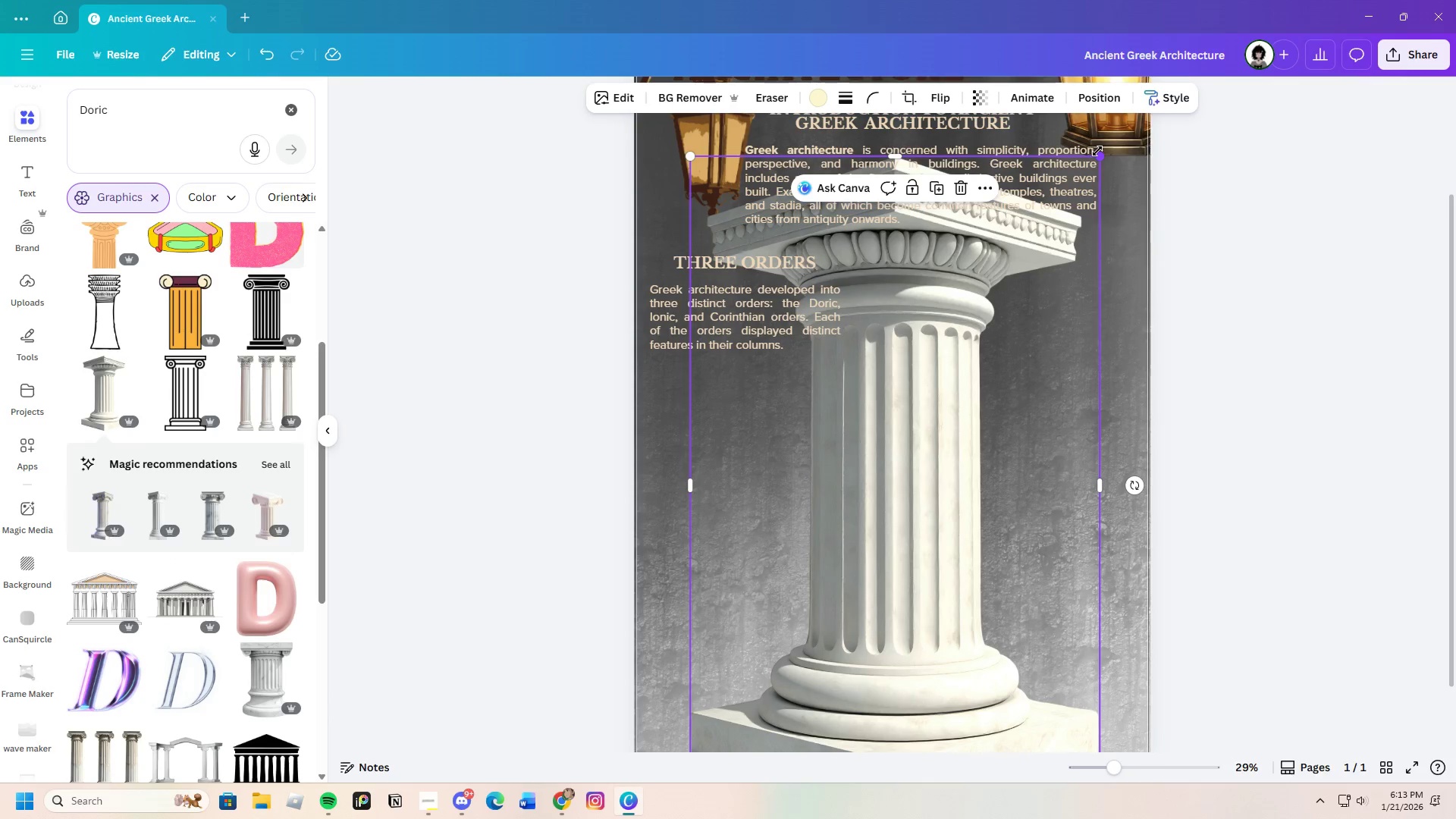 
left_click_drag(start_coordinate=[1103, 162], to_coordinate=[852, 585])
 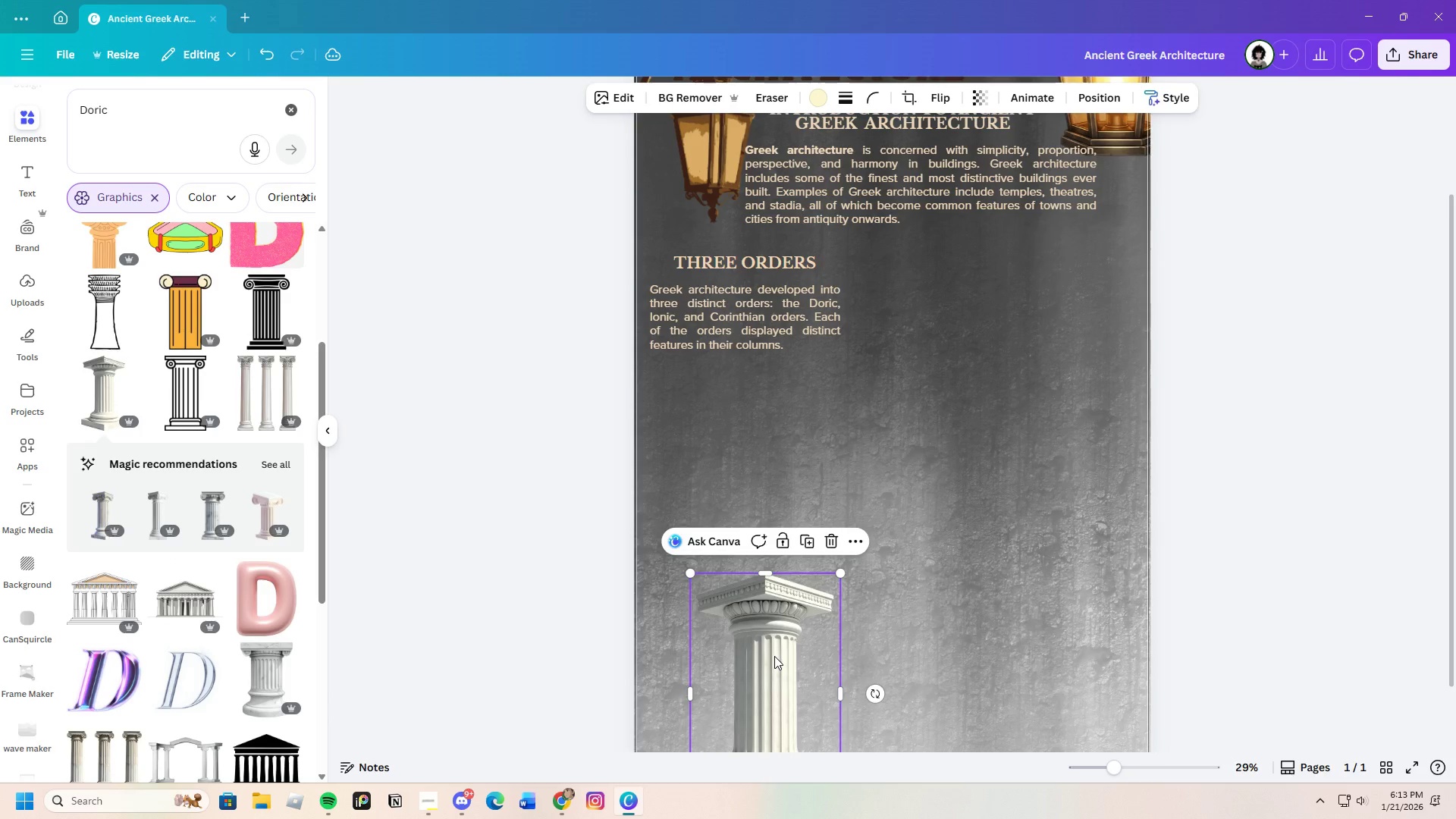 
left_click_drag(start_coordinate=[774, 660], to_coordinate=[768, 435])
 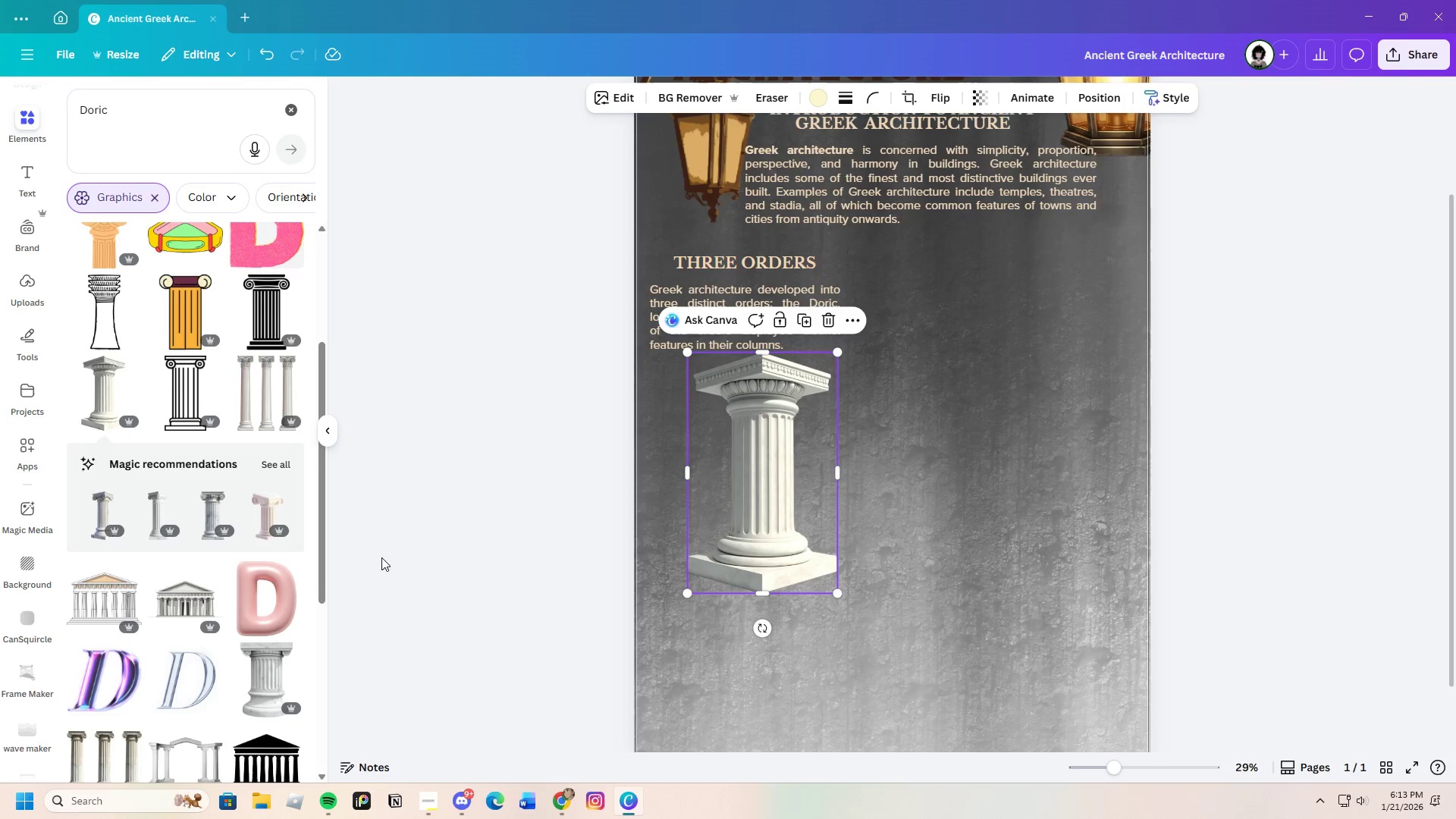 
scroll: coordinate [145, 654], scroll_direction: down, amount: 4.0
 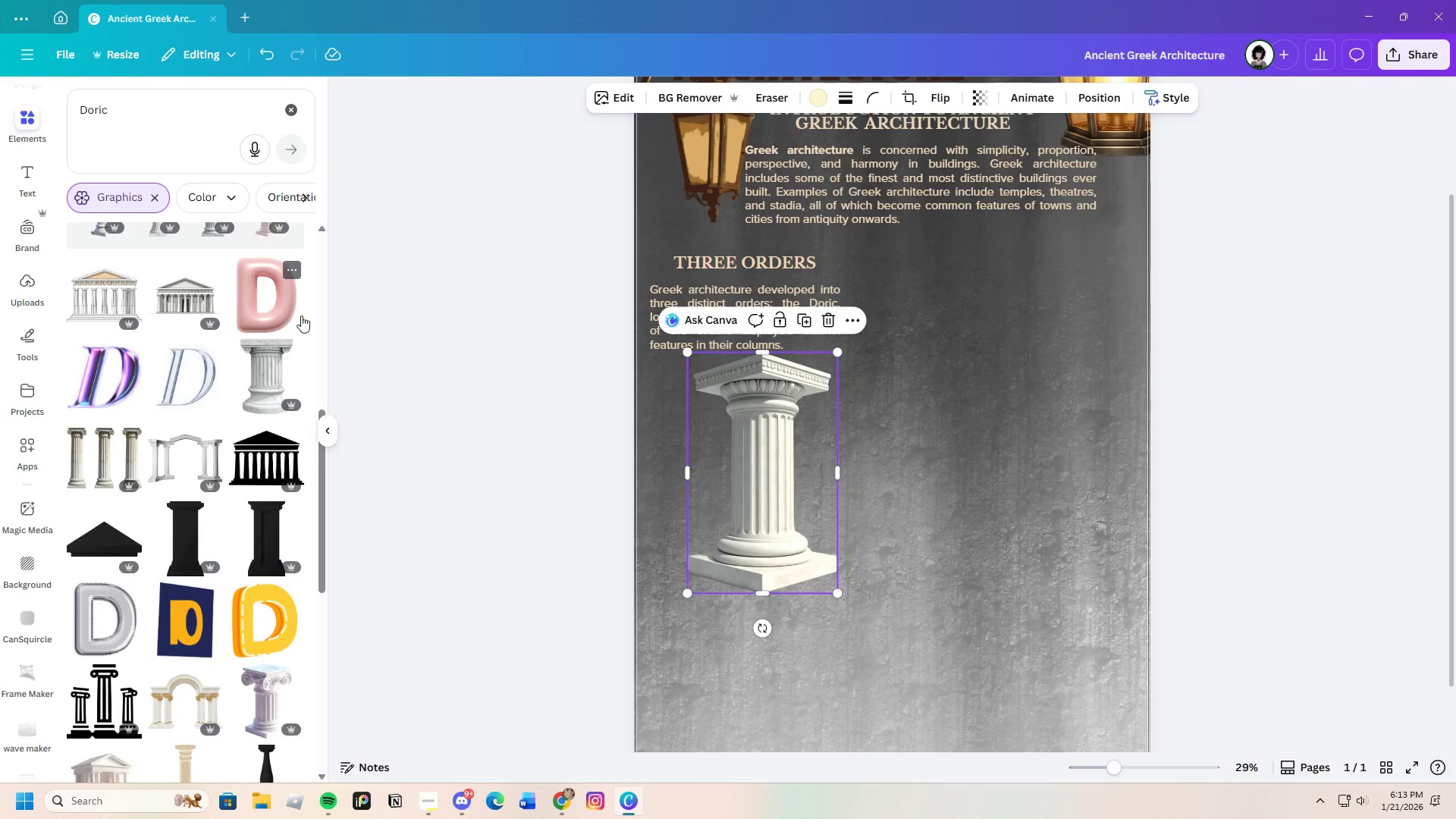 
wait(5.68)
 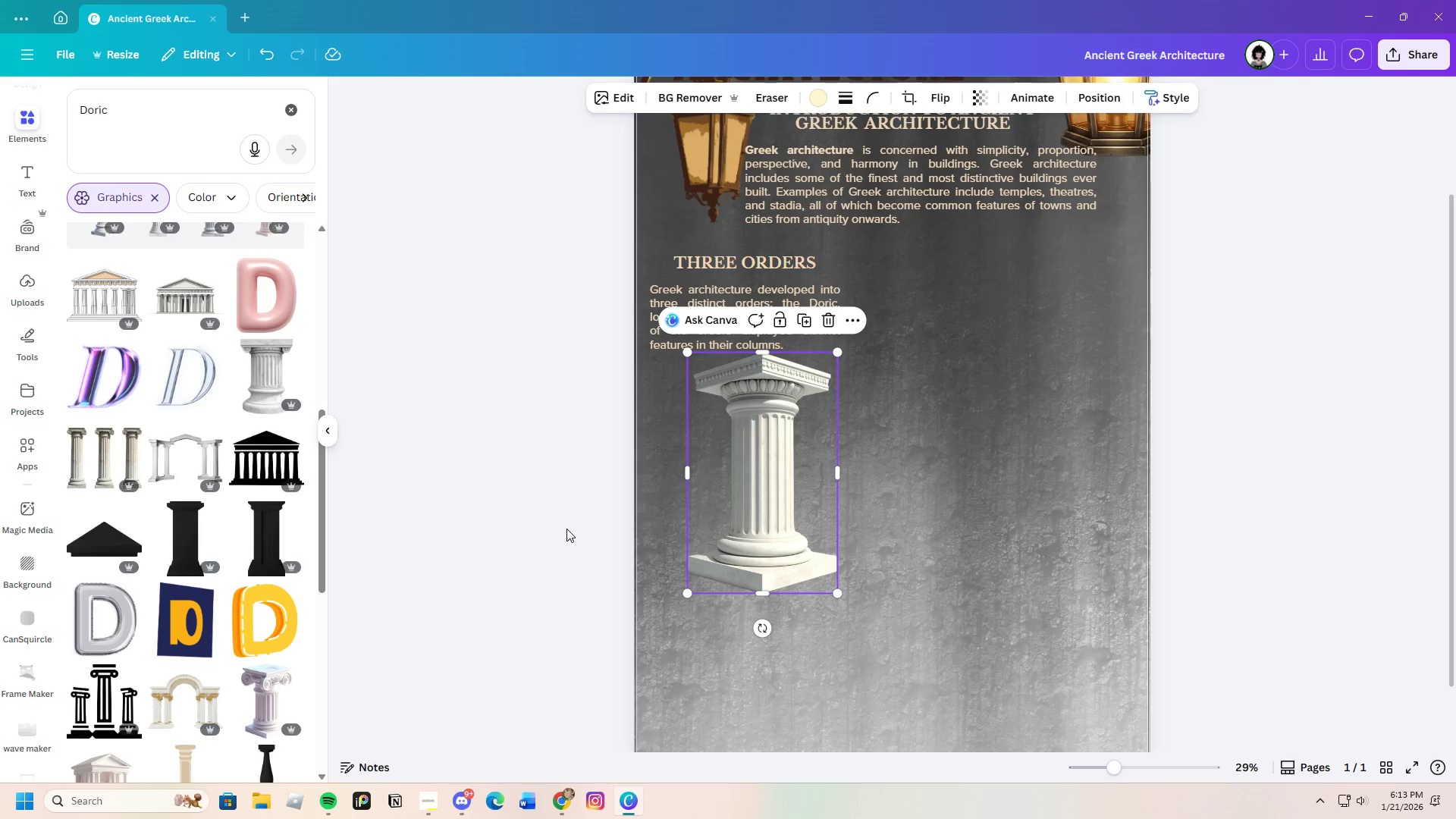 
left_click([570, 792])
 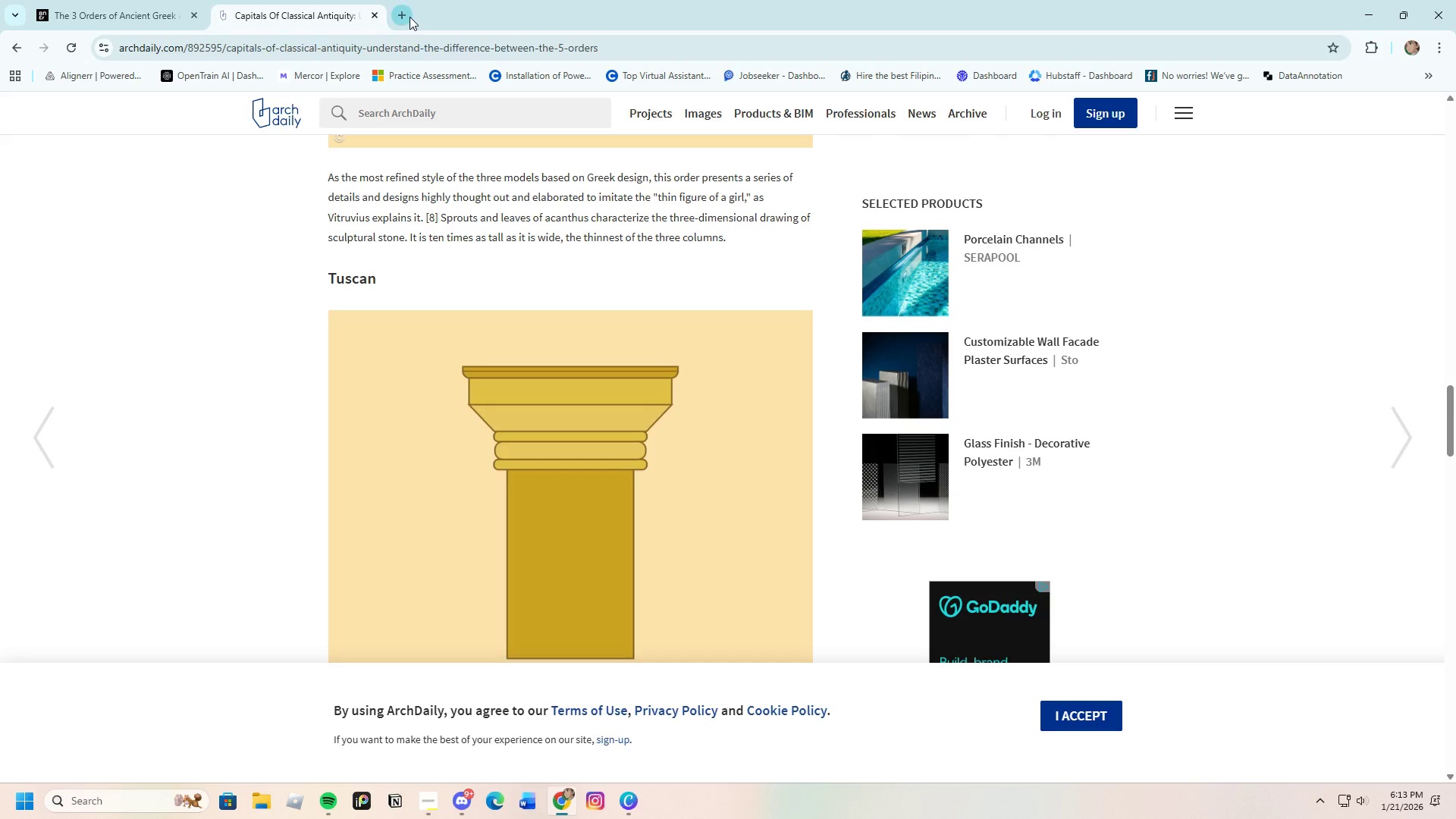 
scroll: coordinate [535, 431], scroll_direction: up, amount: 25.0
 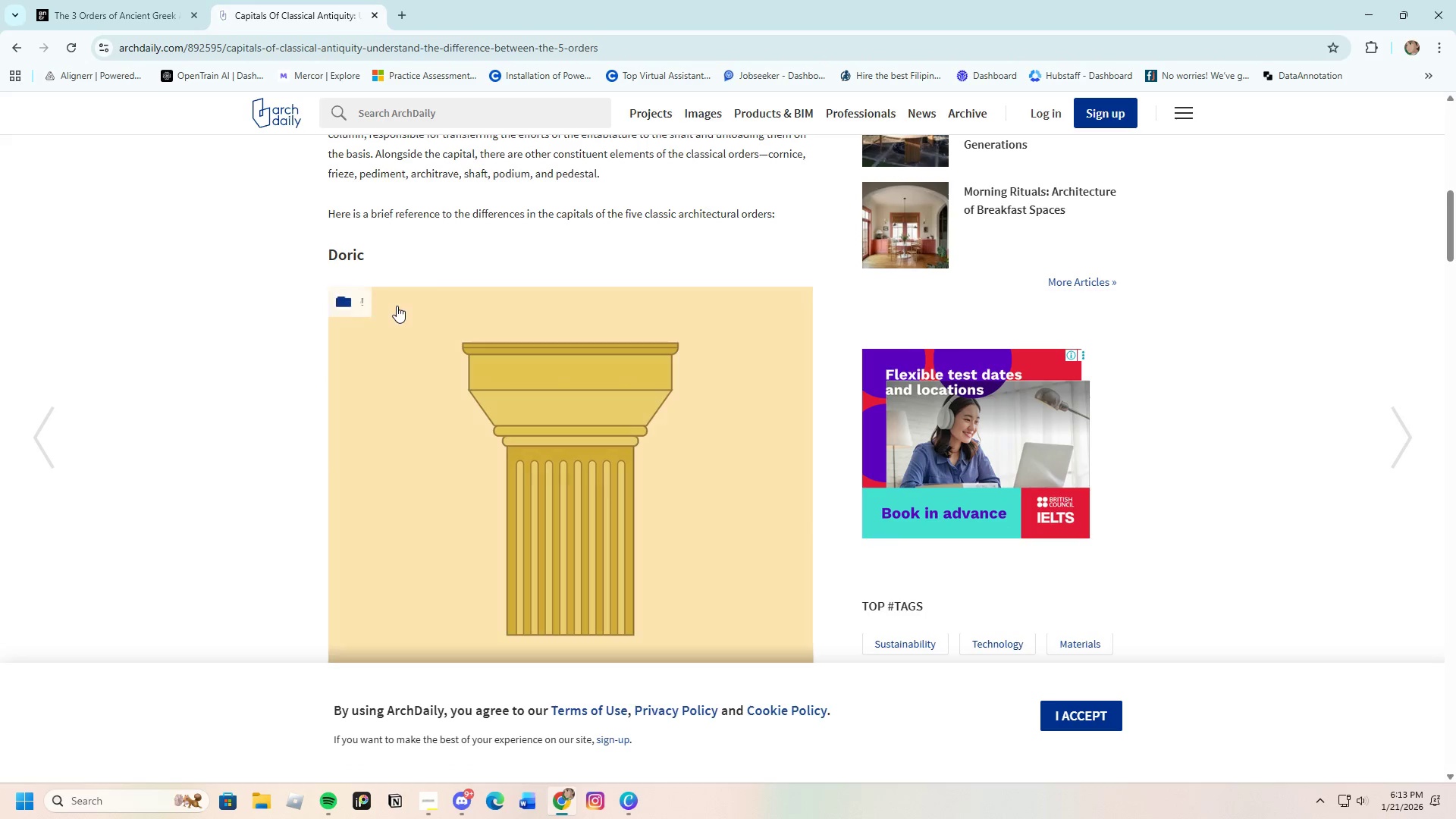 
scroll: coordinate [522, 510], scroll_direction: down, amount: 3.0
 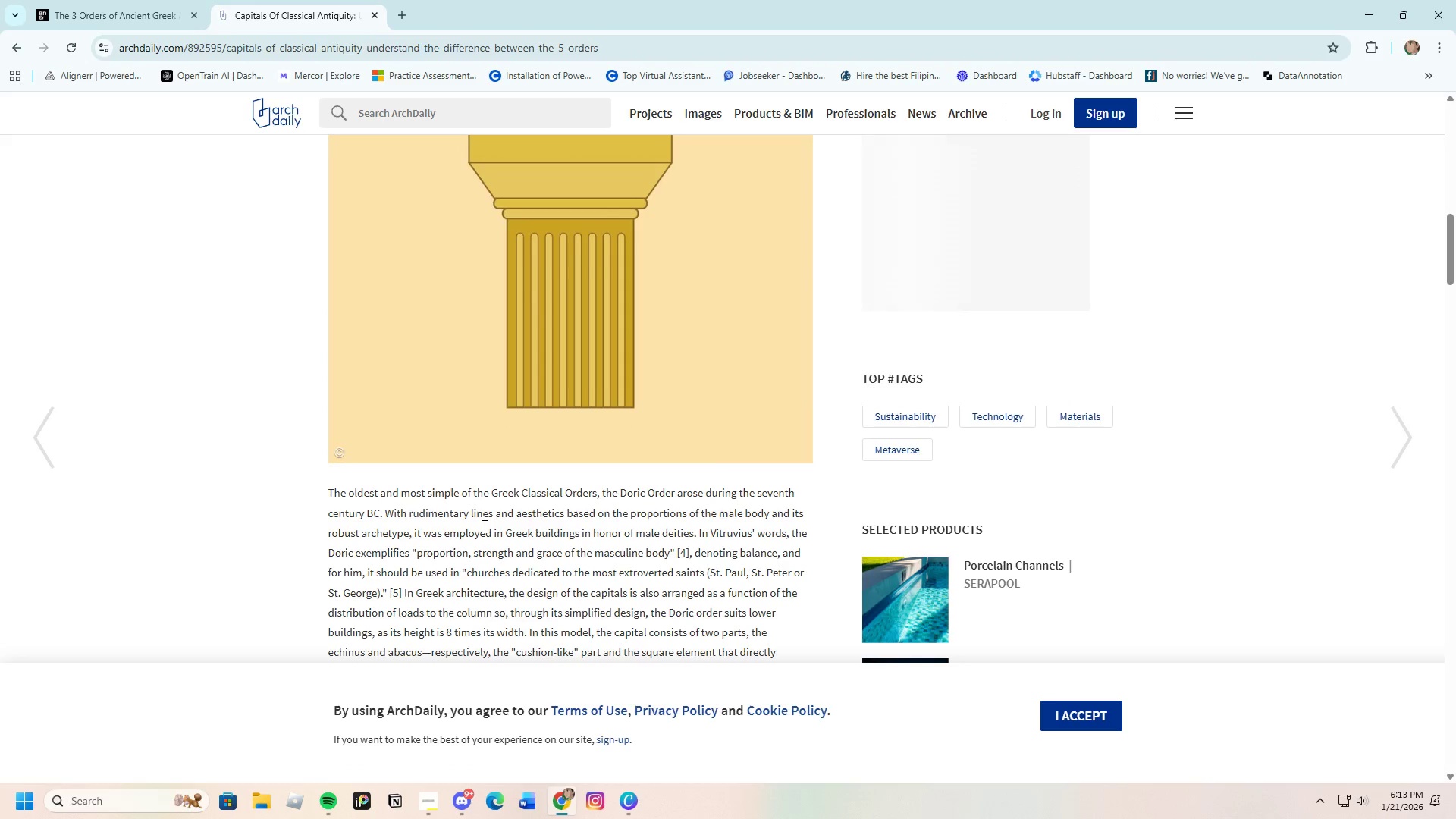 
scroll: coordinate [544, 400], scroll_direction: up, amount: 1.0
 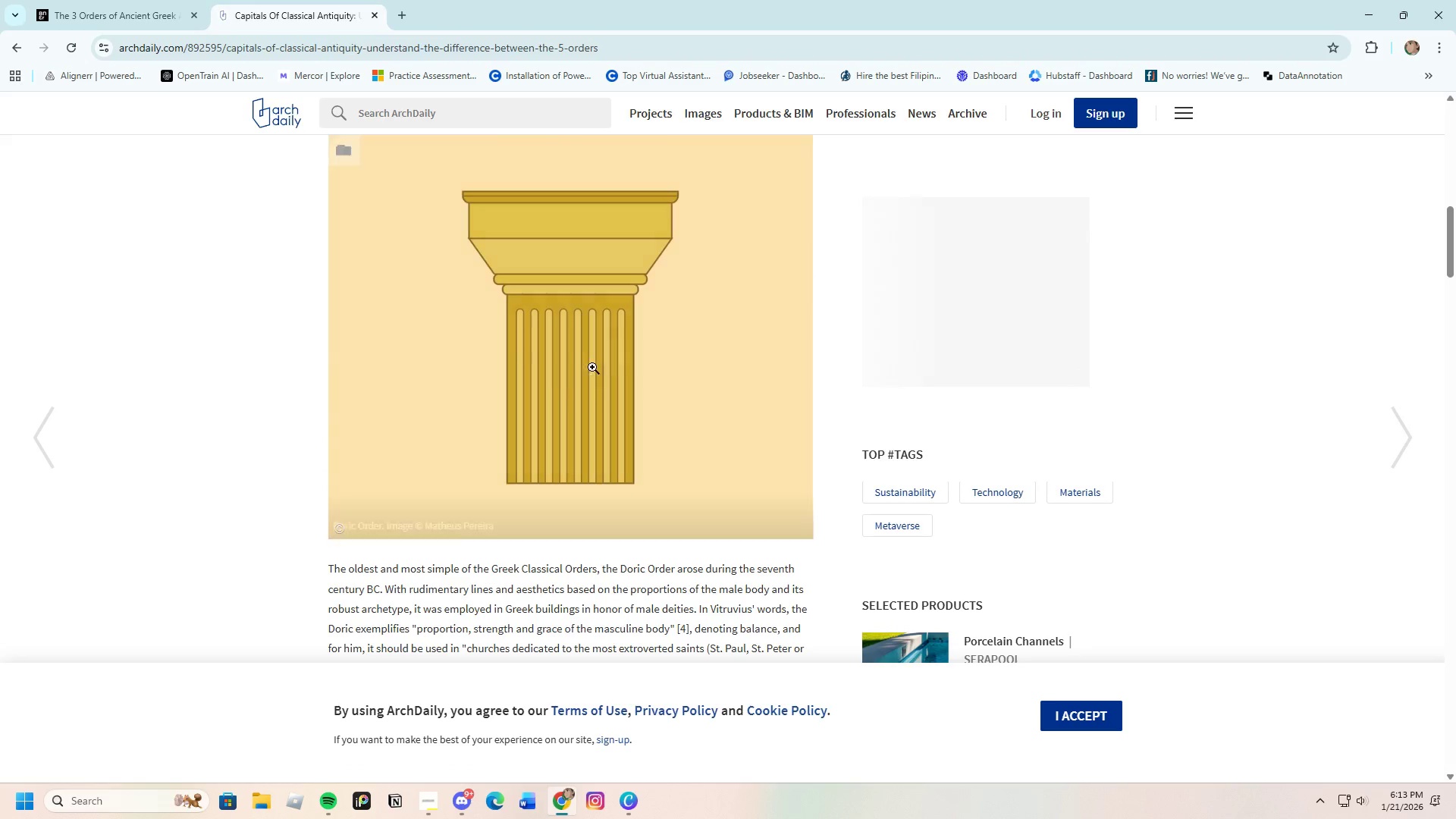 
scroll: coordinate [574, 506], scroll_direction: down, amount: 17.0
 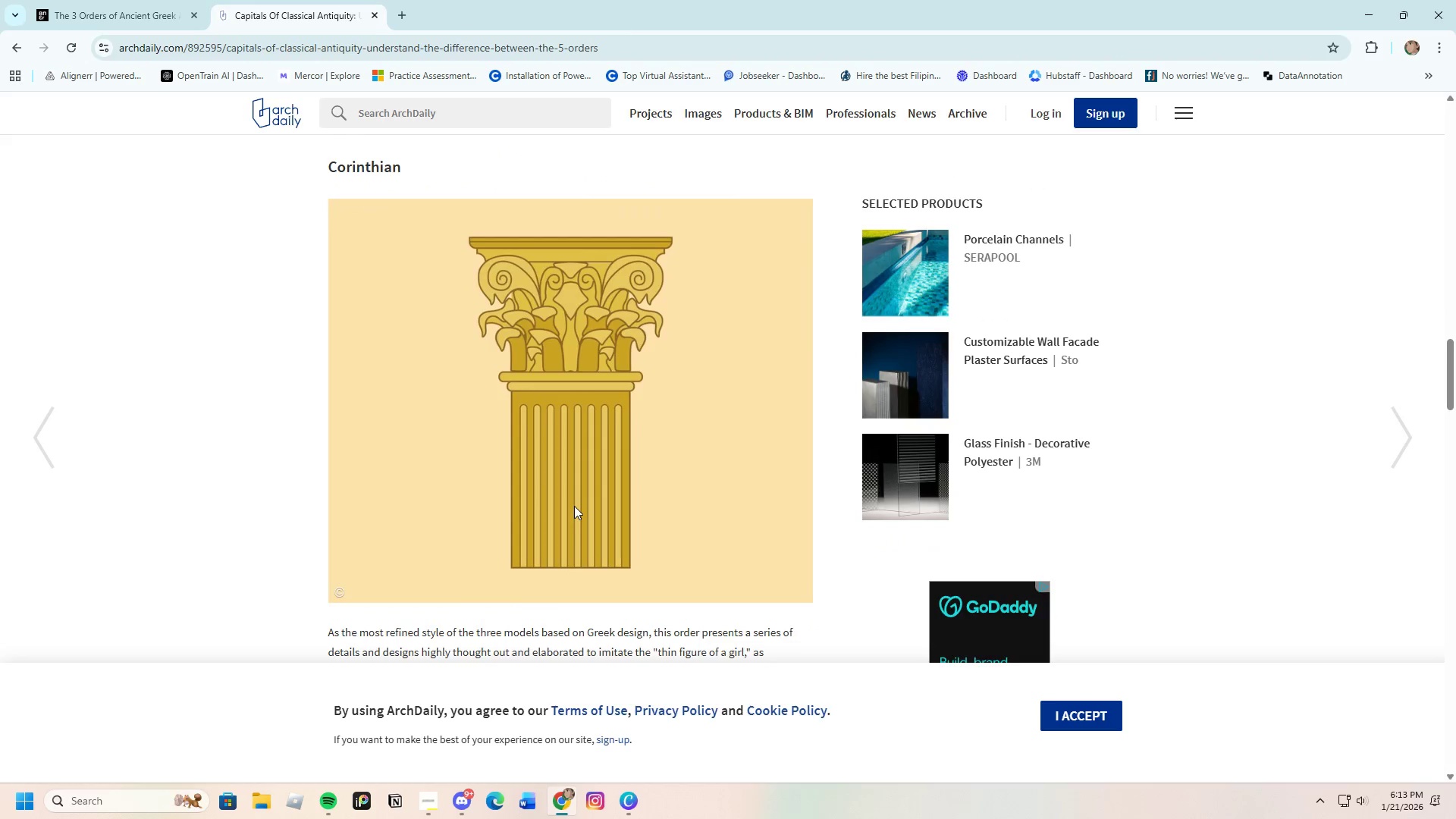 
scroll: coordinate [249, 533], scroll_direction: up, amount: 15.0
 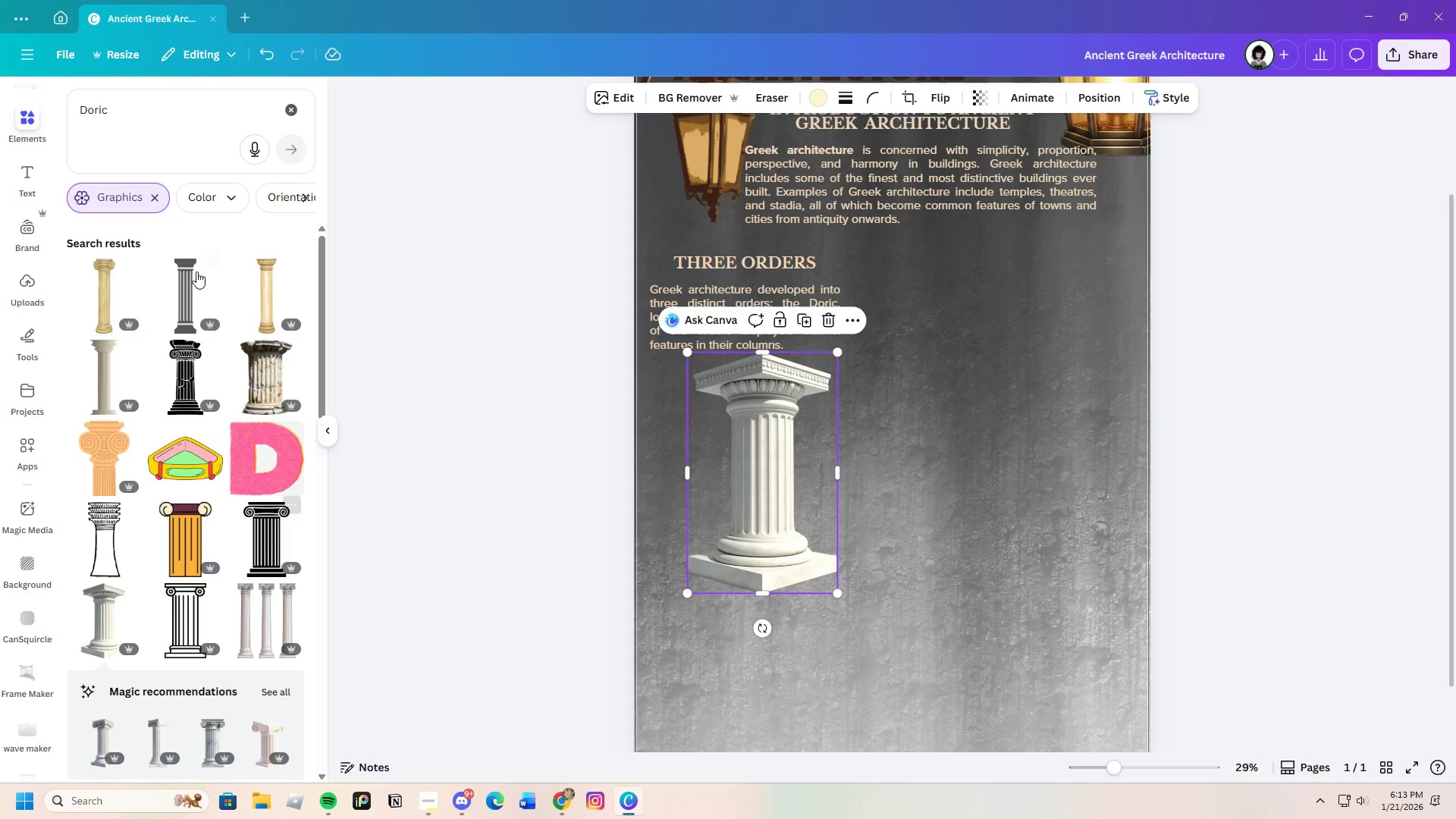 
left_click([153, 110])
 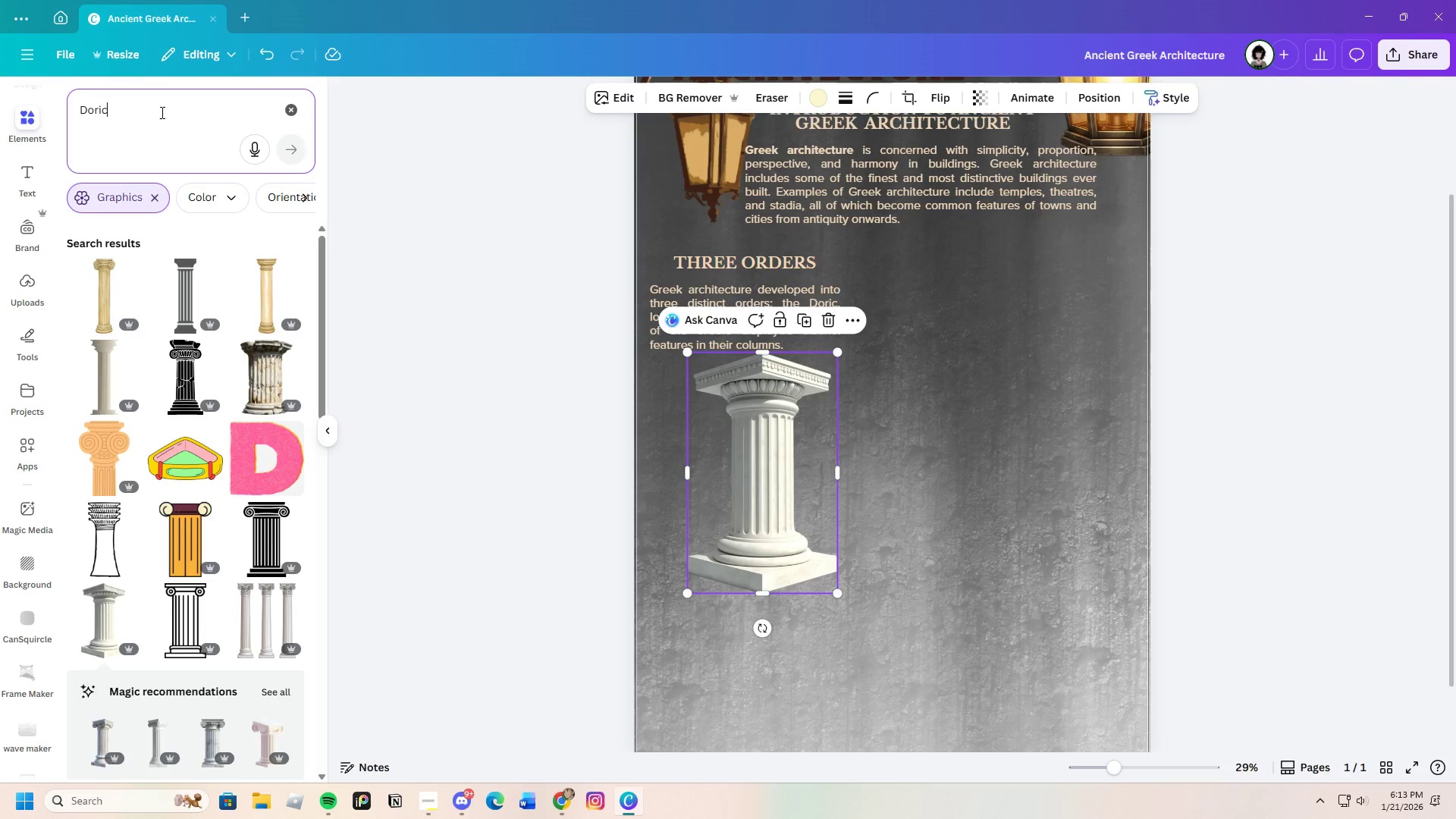 
type(, Ionic)
 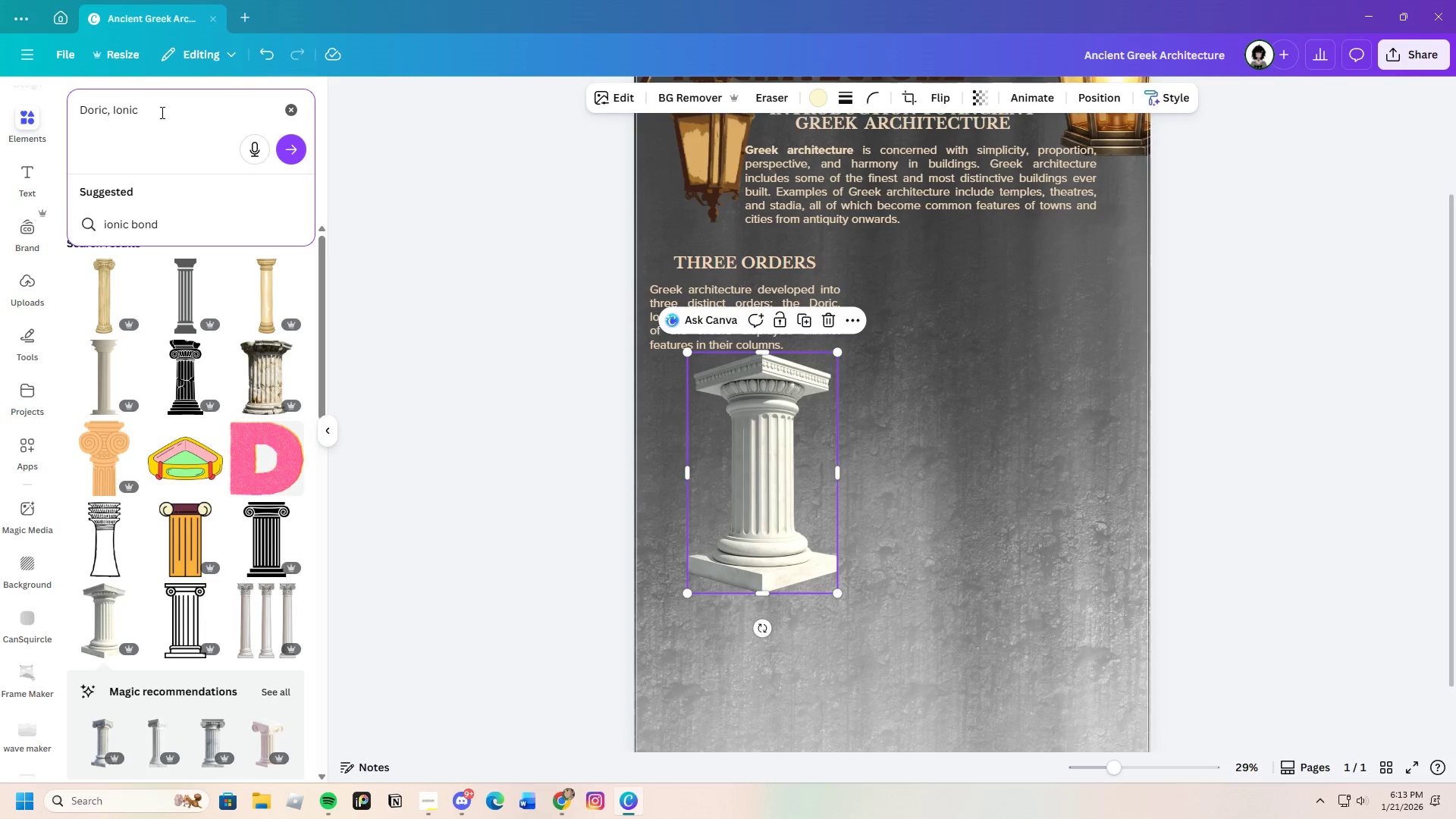 
type(, Corinthian)
 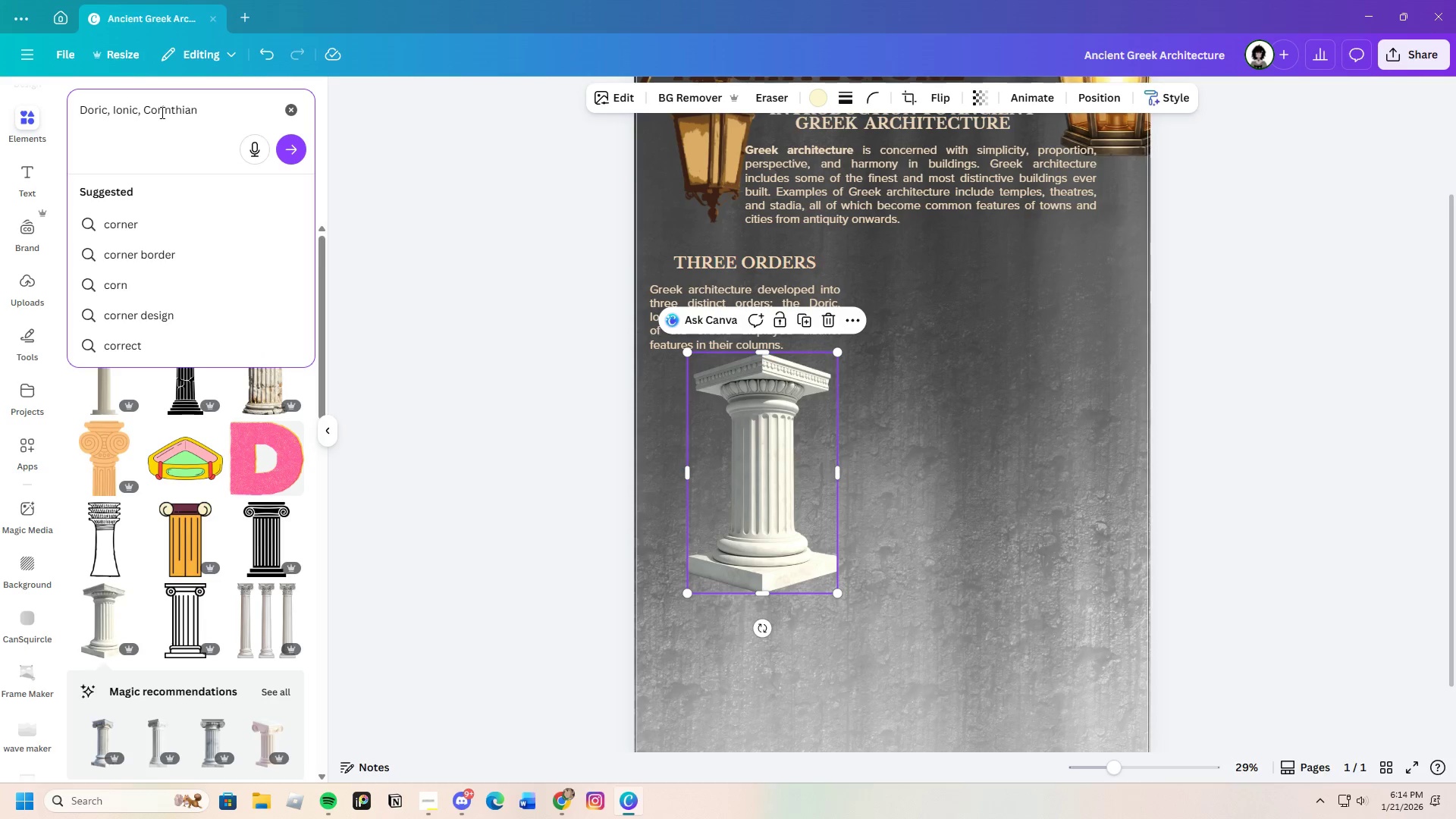 
key(Enter)
 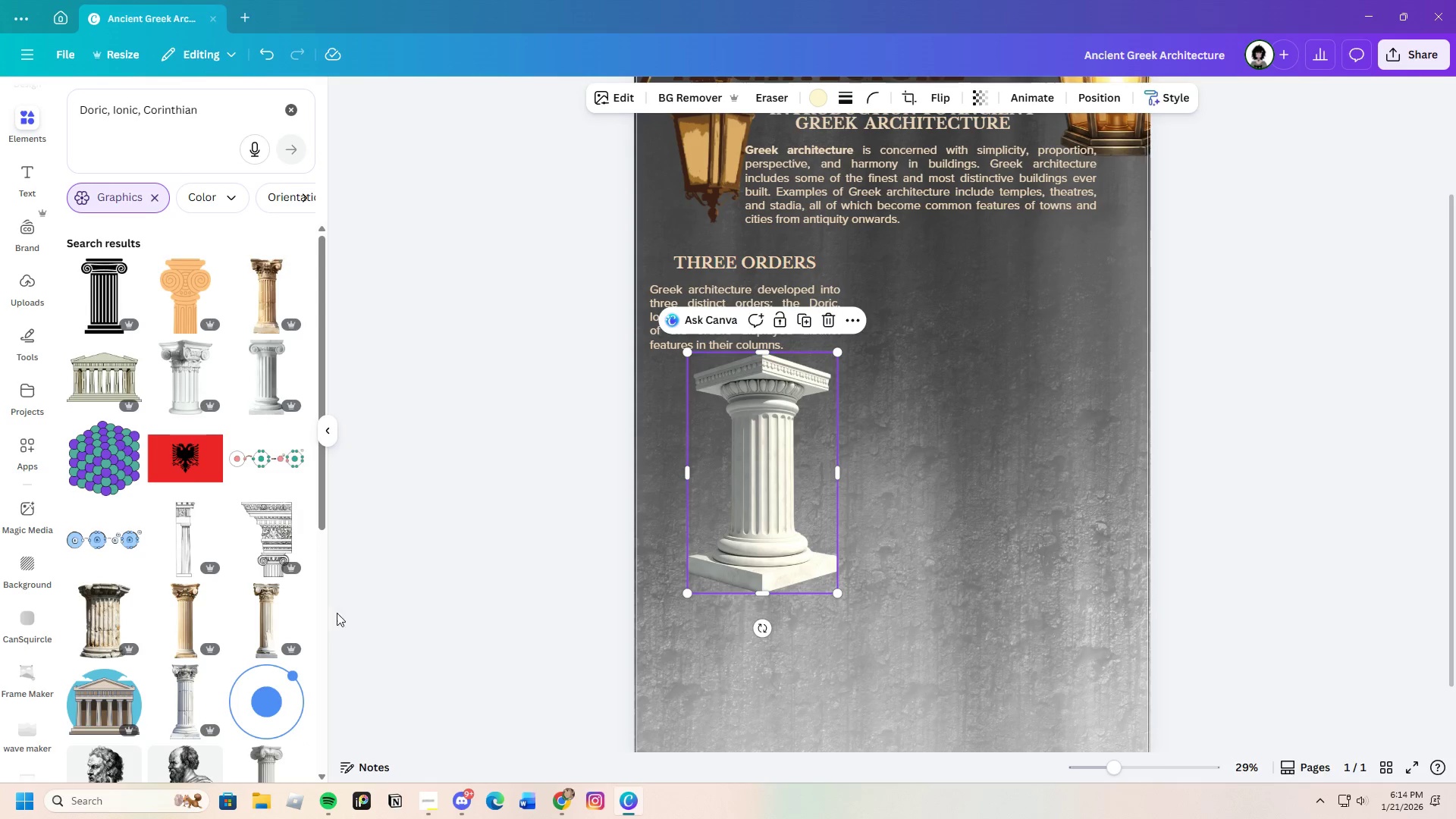 
scroll: coordinate [248, 611], scroll_direction: down, amount: 9.0
 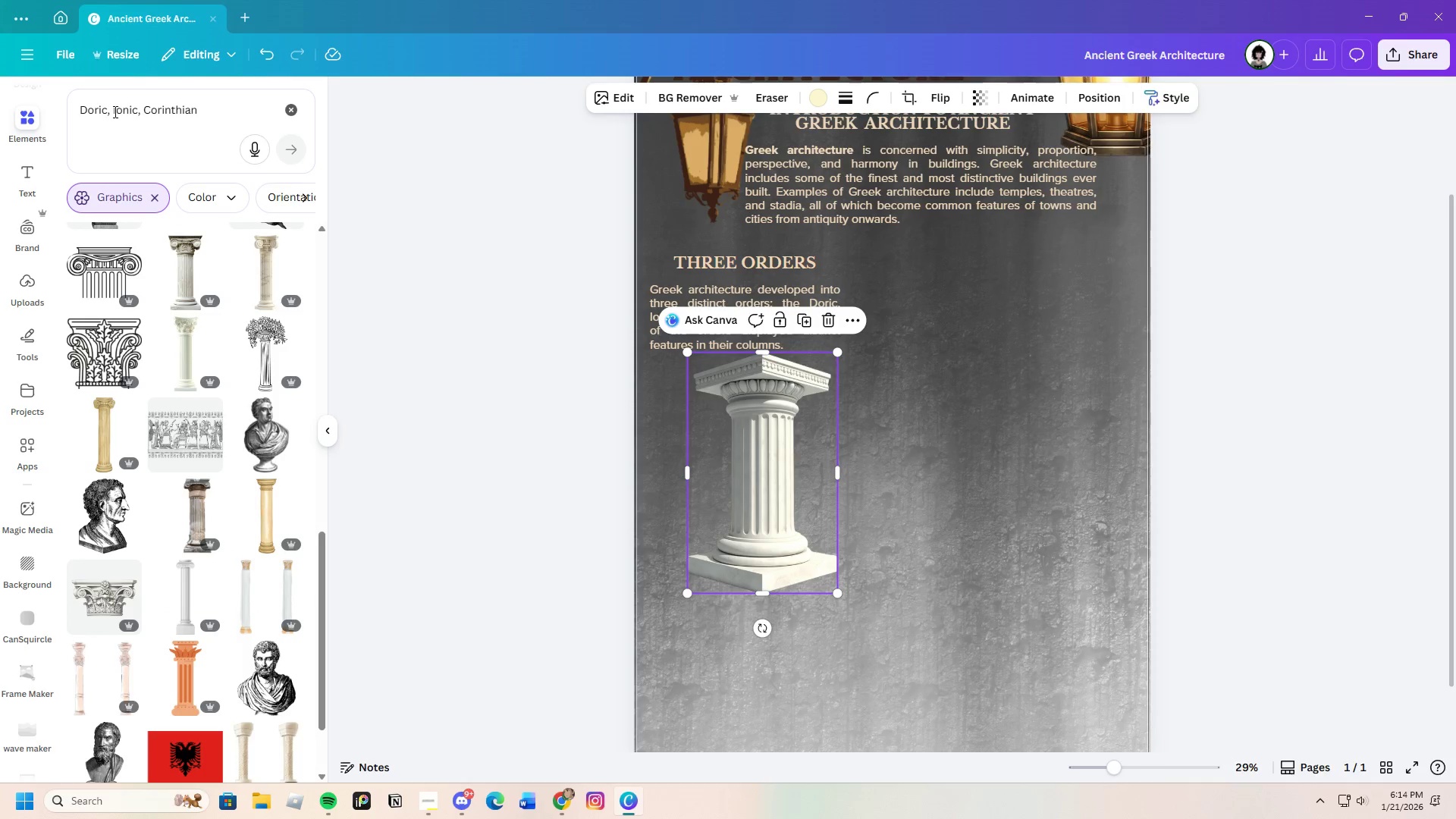 
left_click_drag(start_coordinate=[109, 112], to_coordinate=[74, 118])
 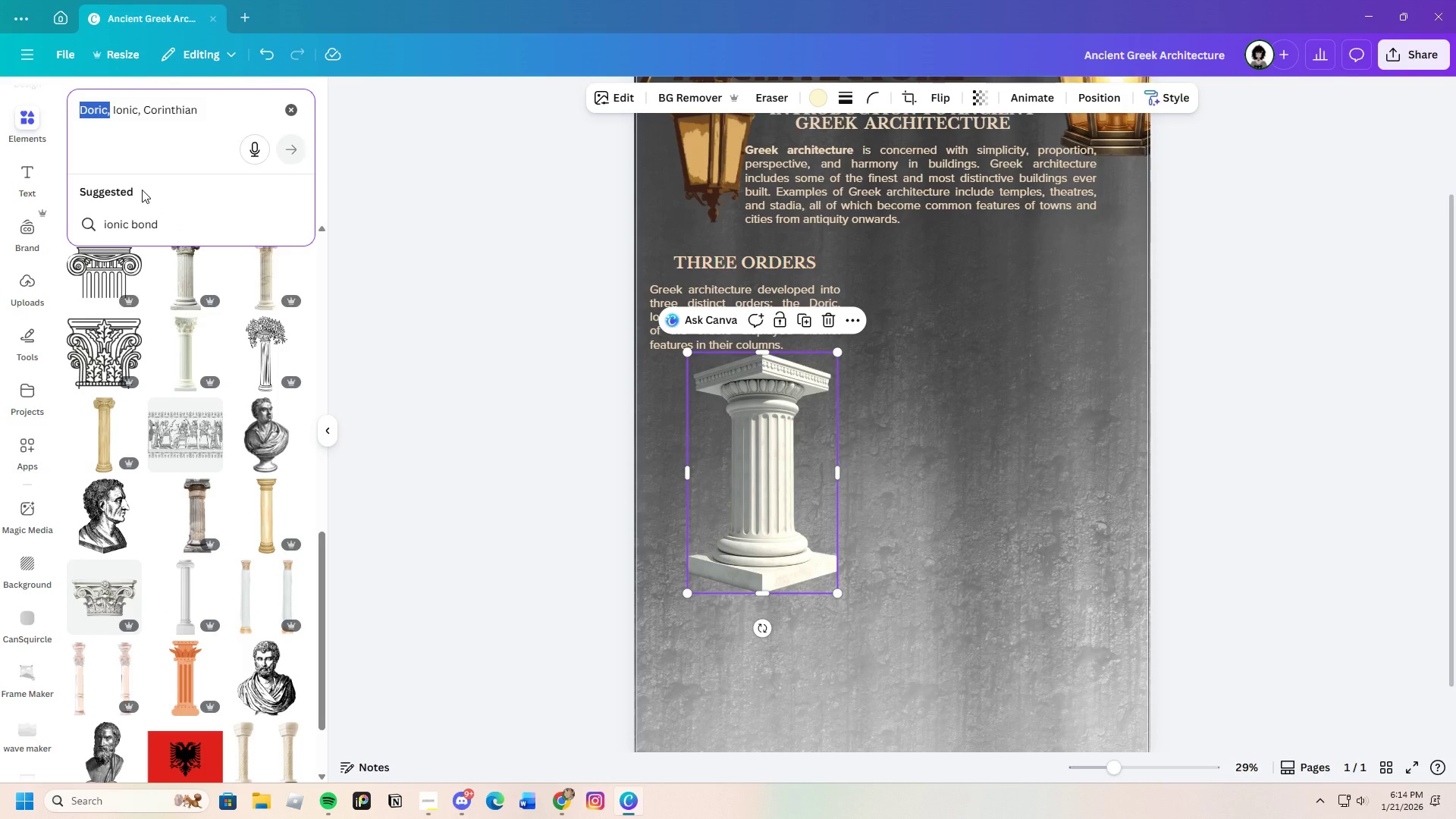 
key(Backspace)
 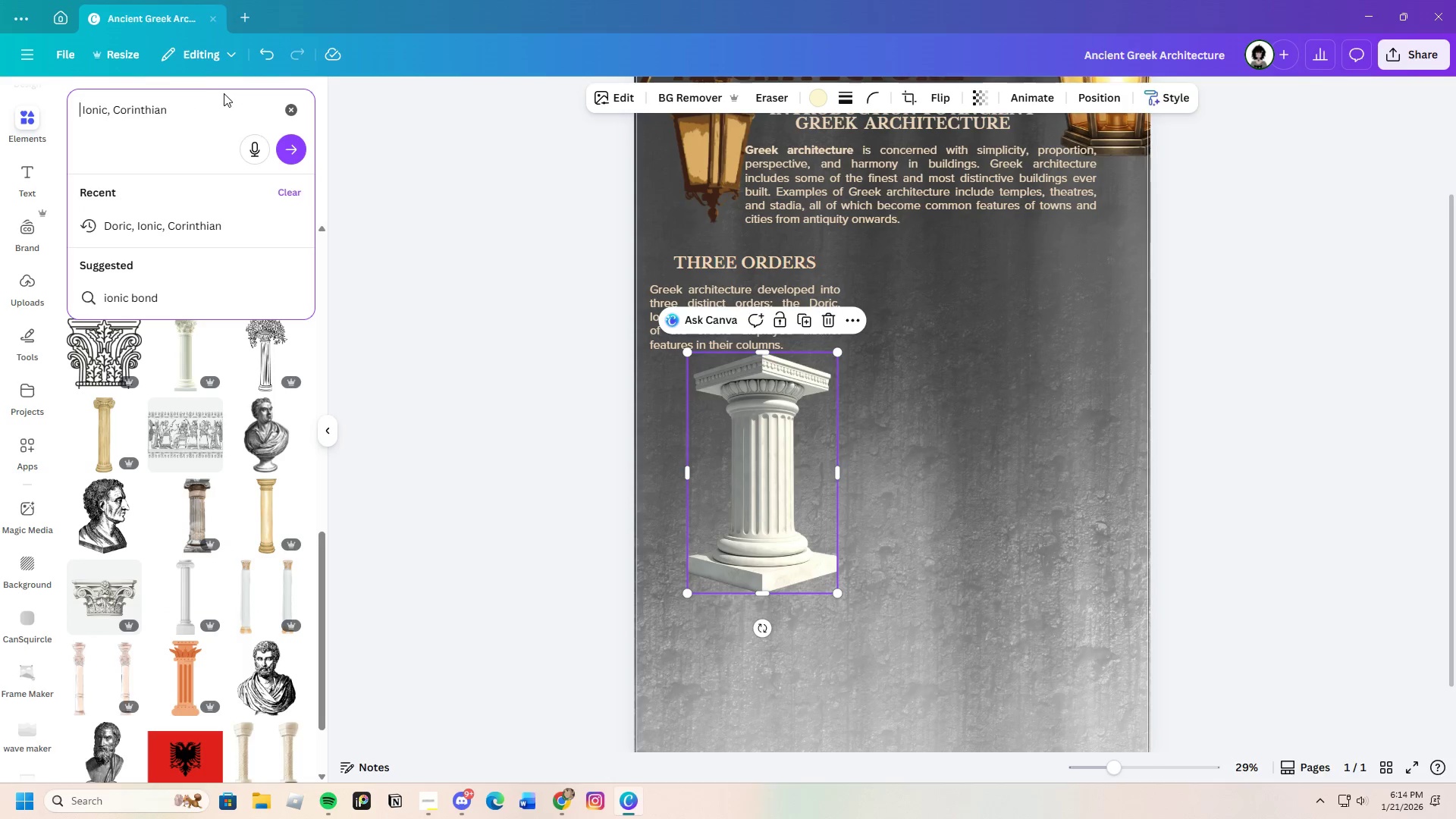 
left_click_drag(start_coordinate=[212, 96], to_coordinate=[108, 118])
 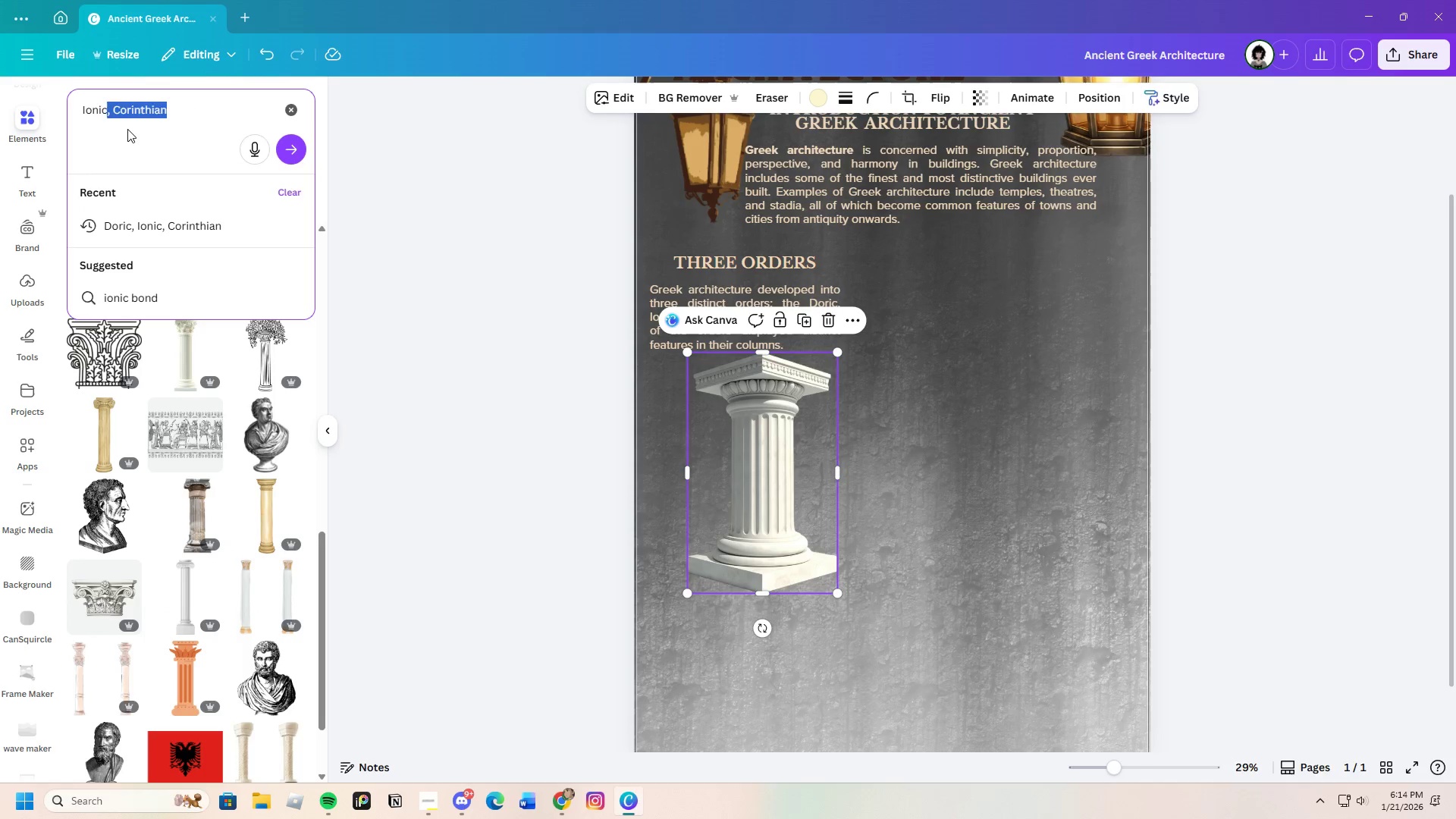 
key(Backspace)
 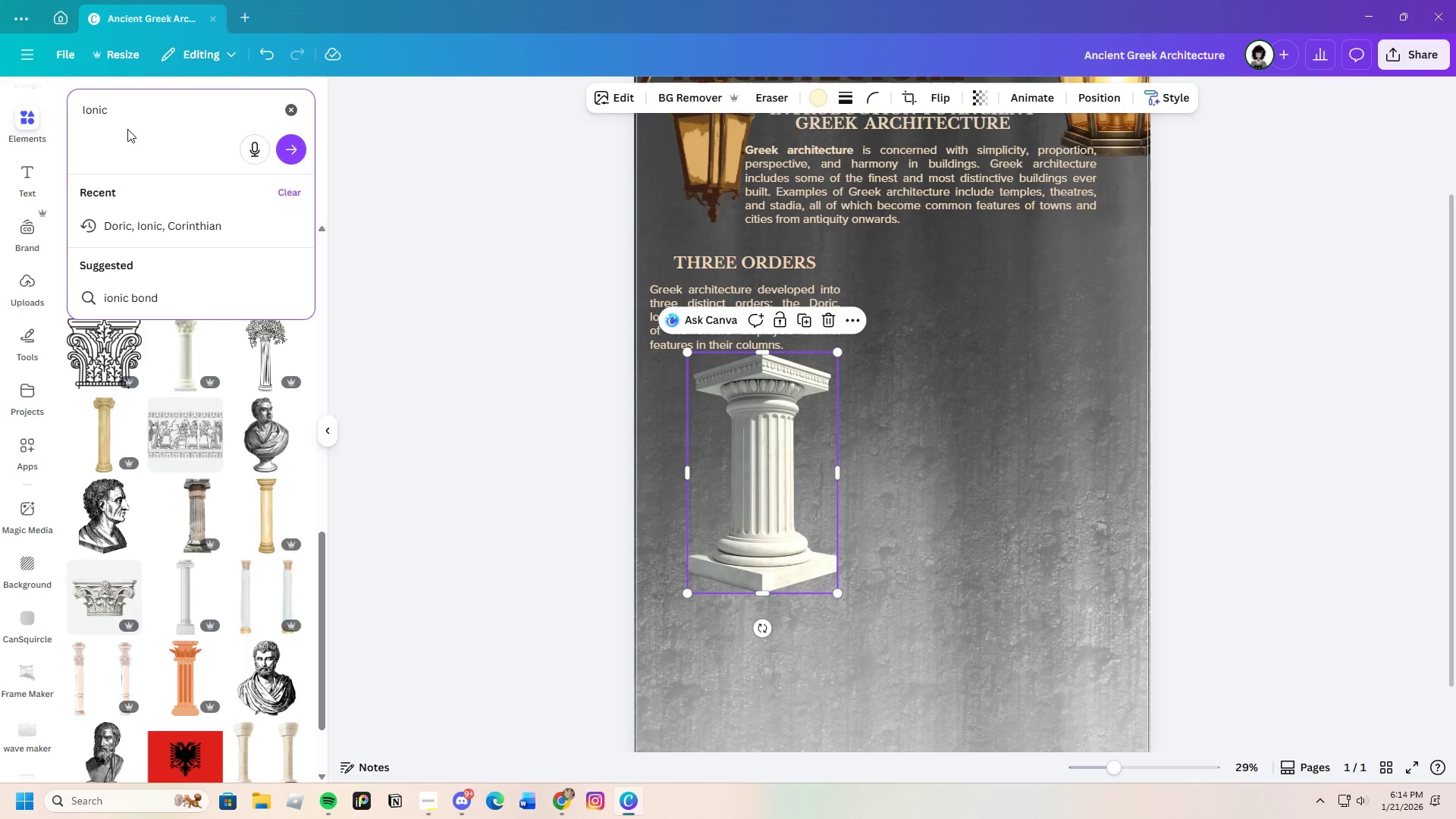 
key(Enter)
 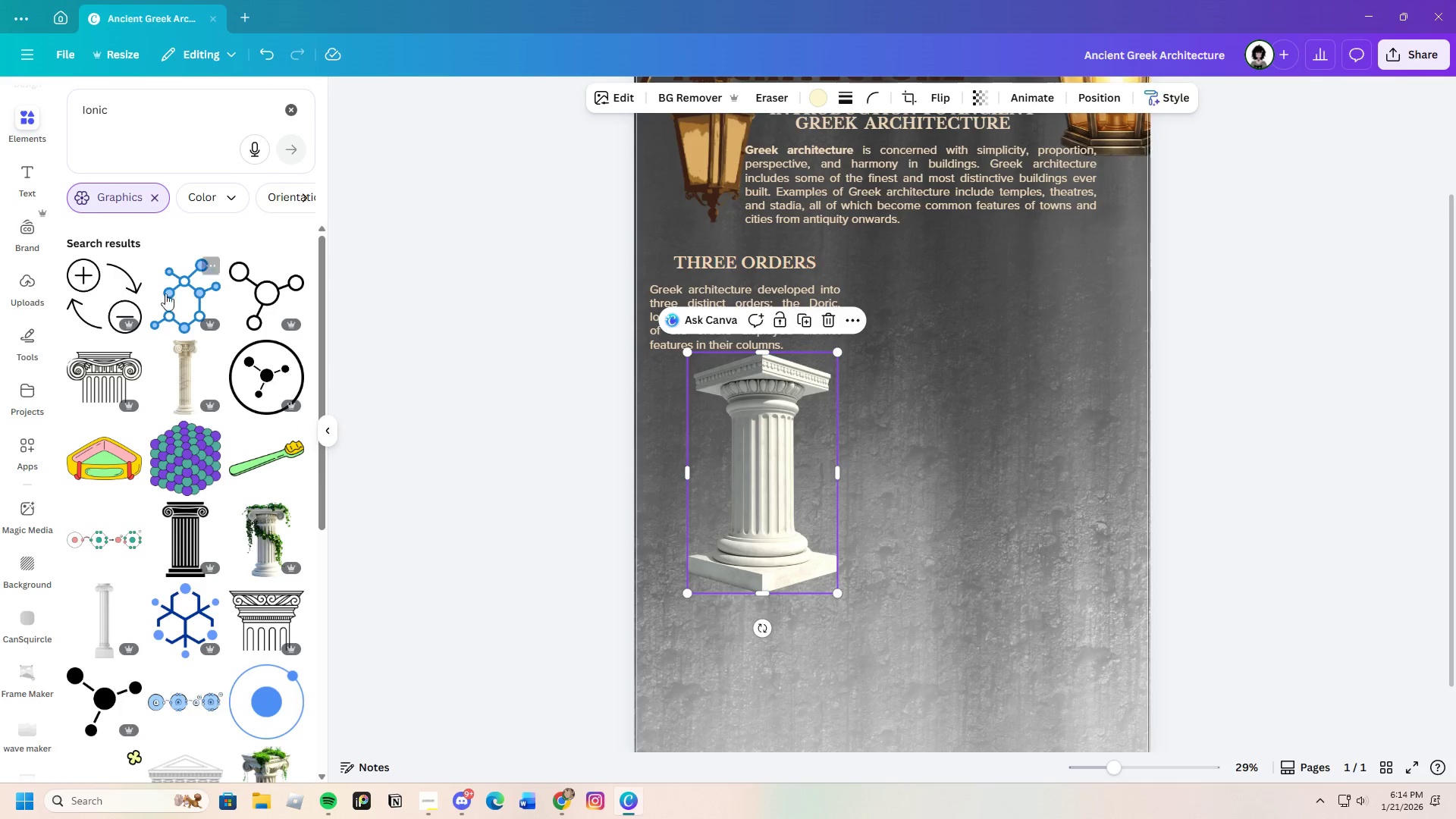 
scroll: coordinate [204, 539], scroll_direction: down, amount: 6.0
 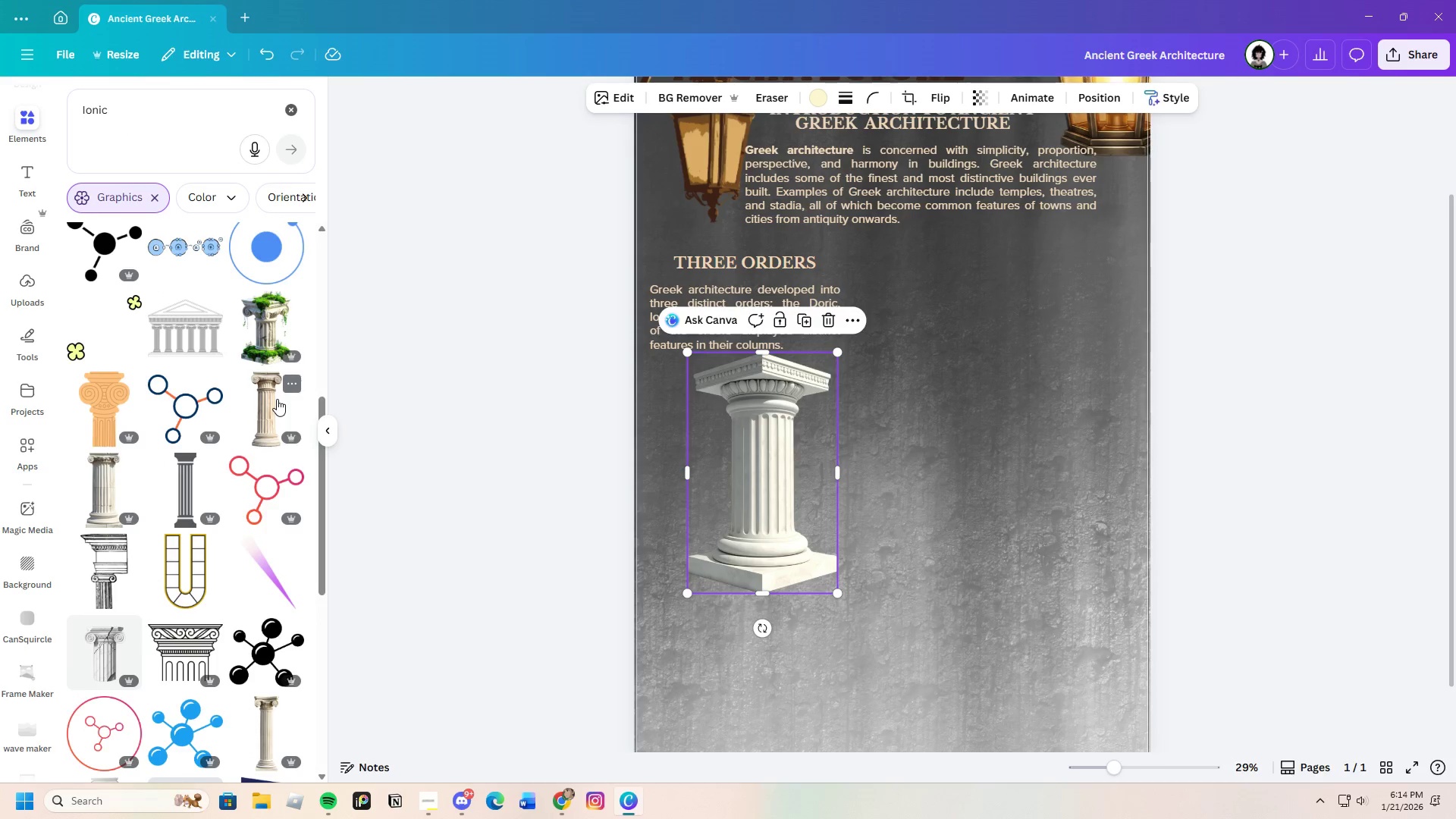 
wait(6.01)
 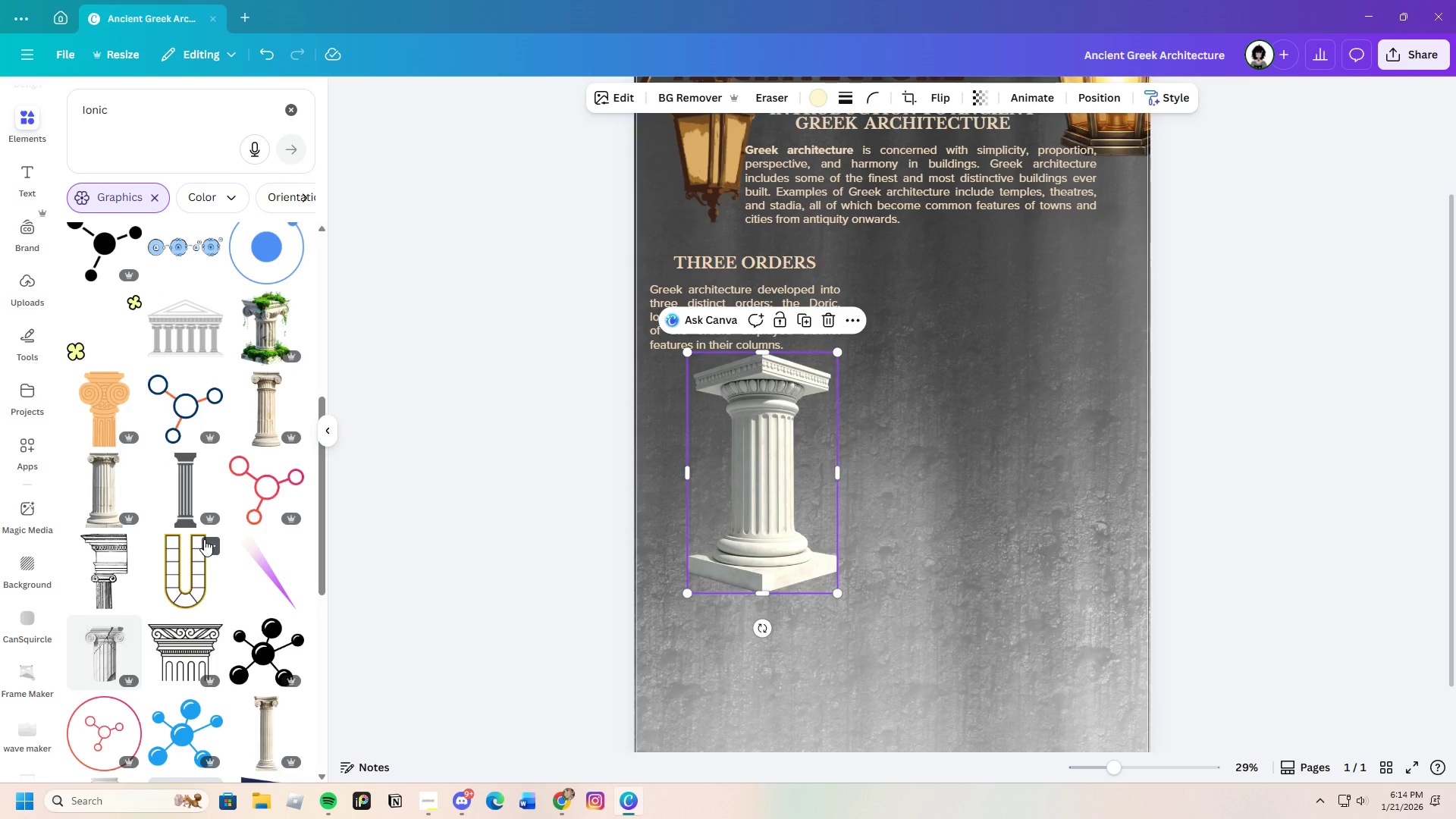 
left_click([265, 419])
 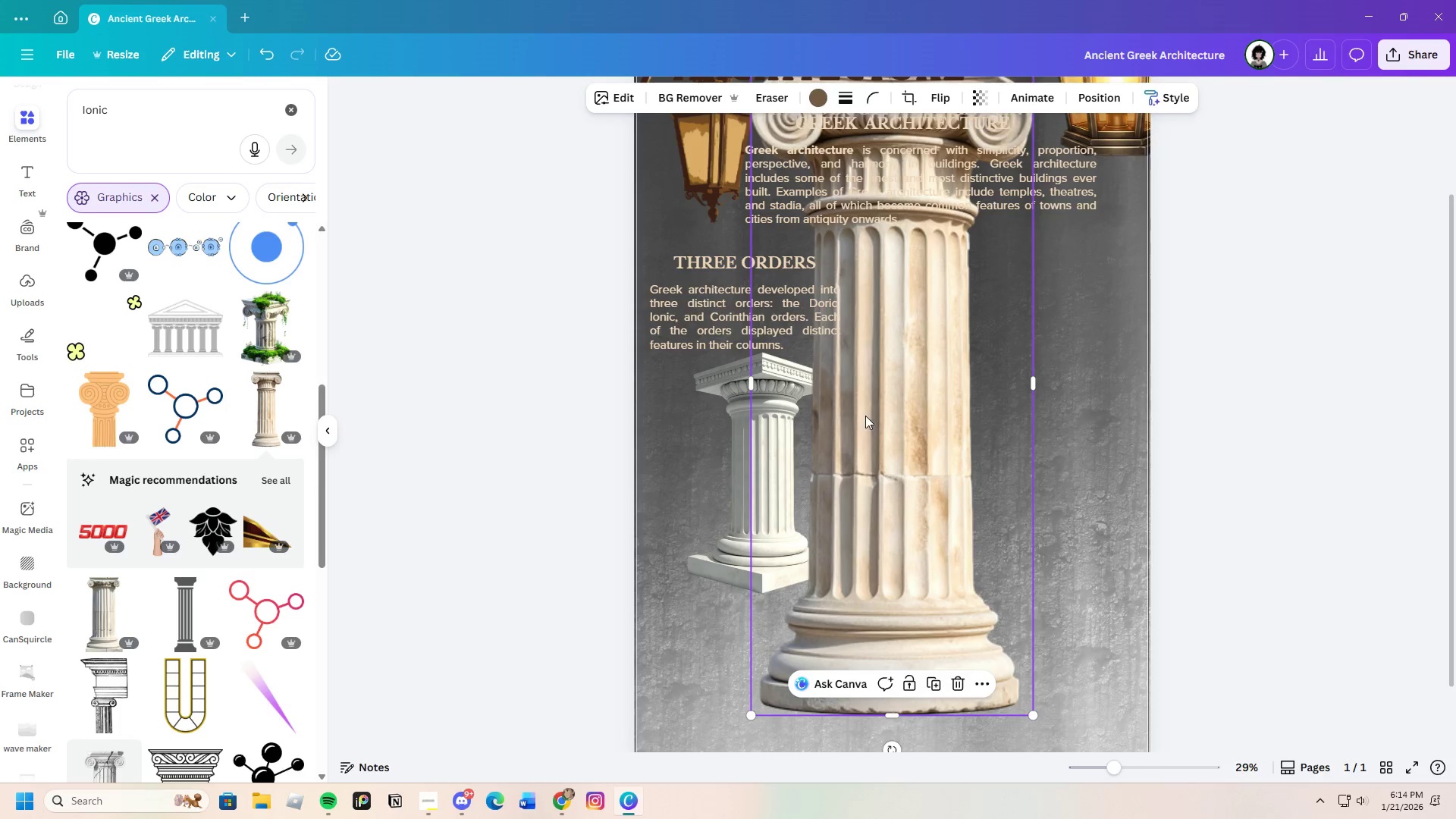 
left_click_drag(start_coordinate=[867, 416], to_coordinate=[846, 543])
 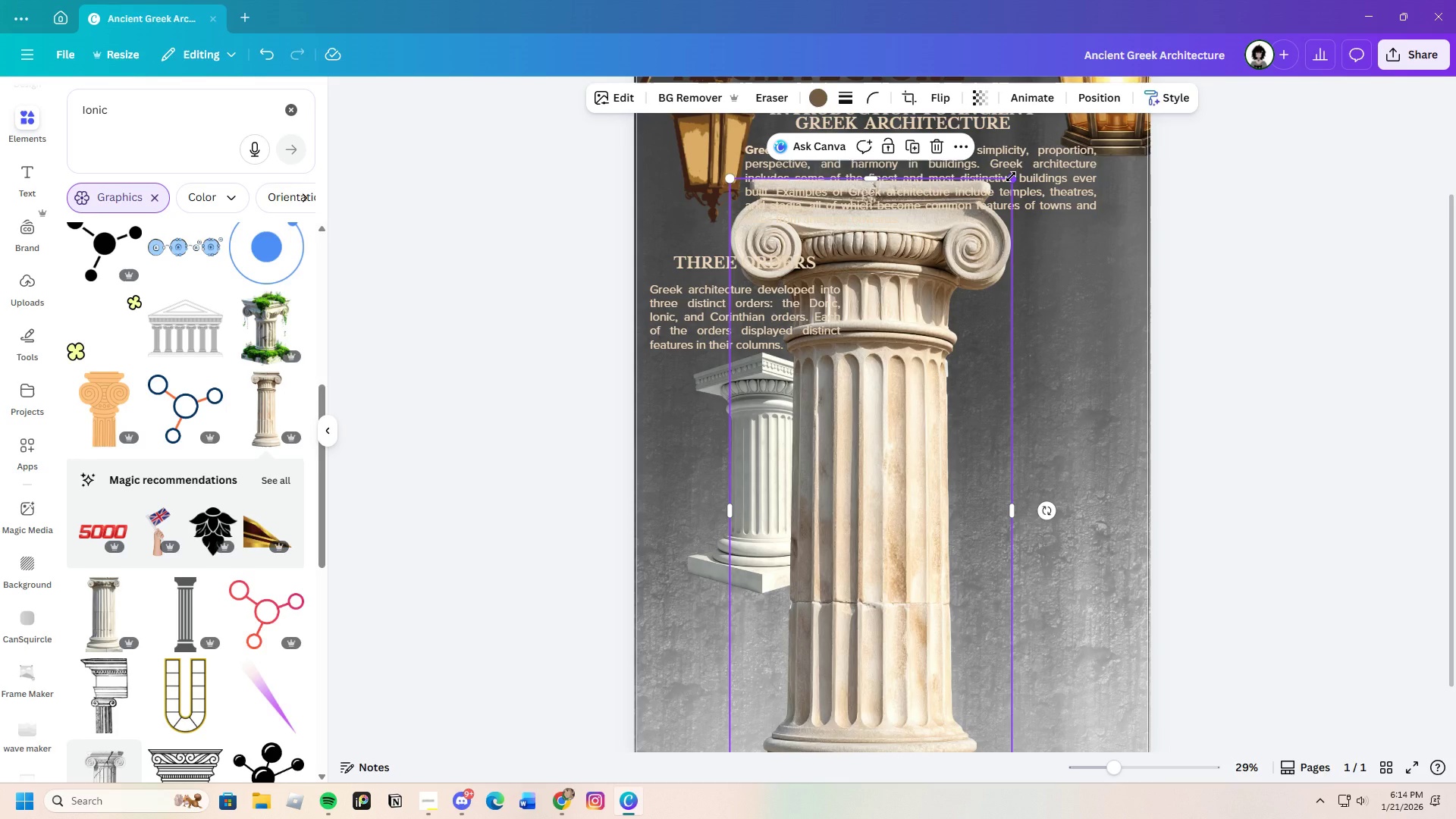 
left_click_drag(start_coordinate=[1012, 177], to_coordinate=[814, 604])
 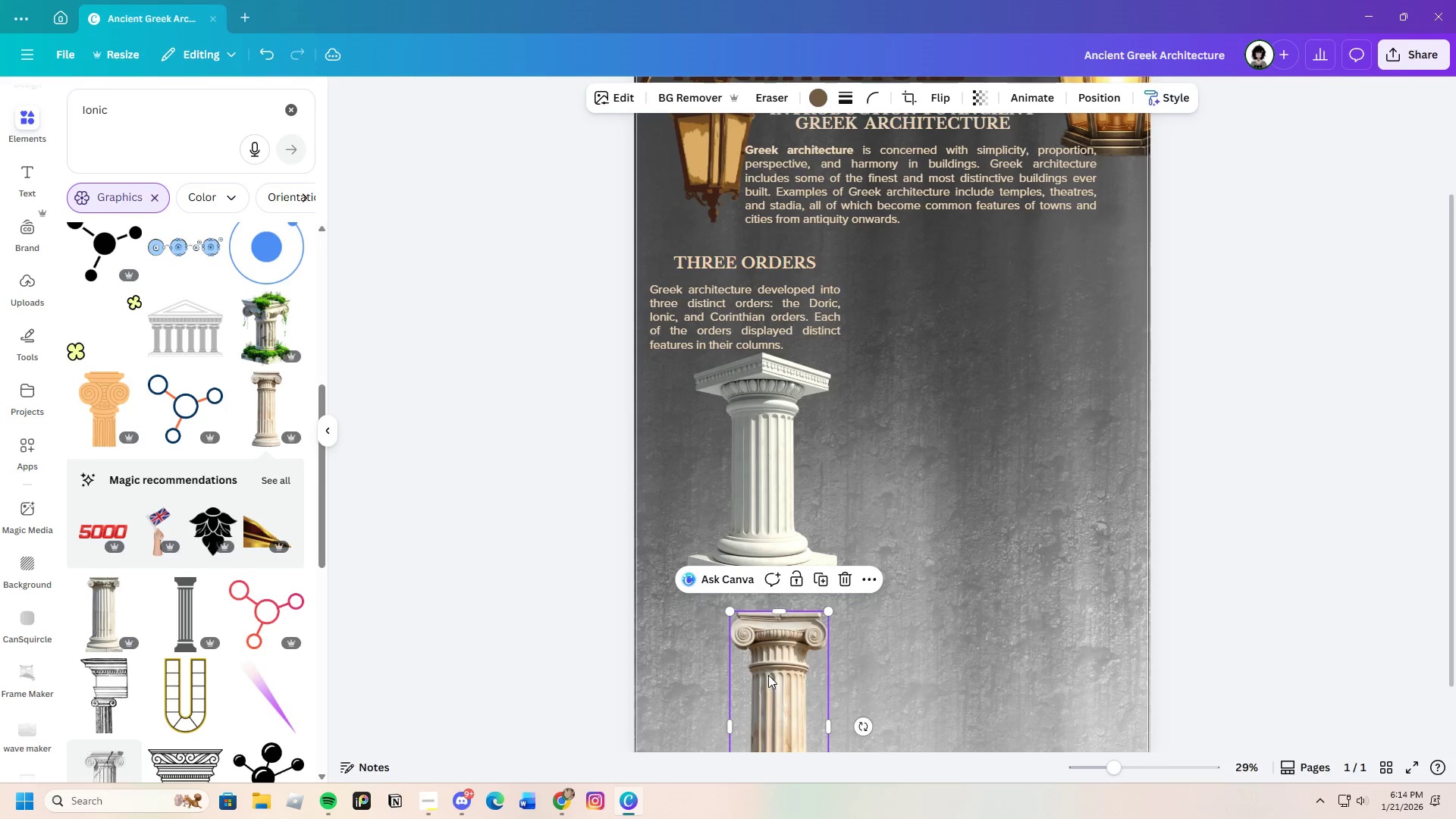 
left_click_drag(start_coordinate=[768, 675], to_coordinate=[889, 402])
 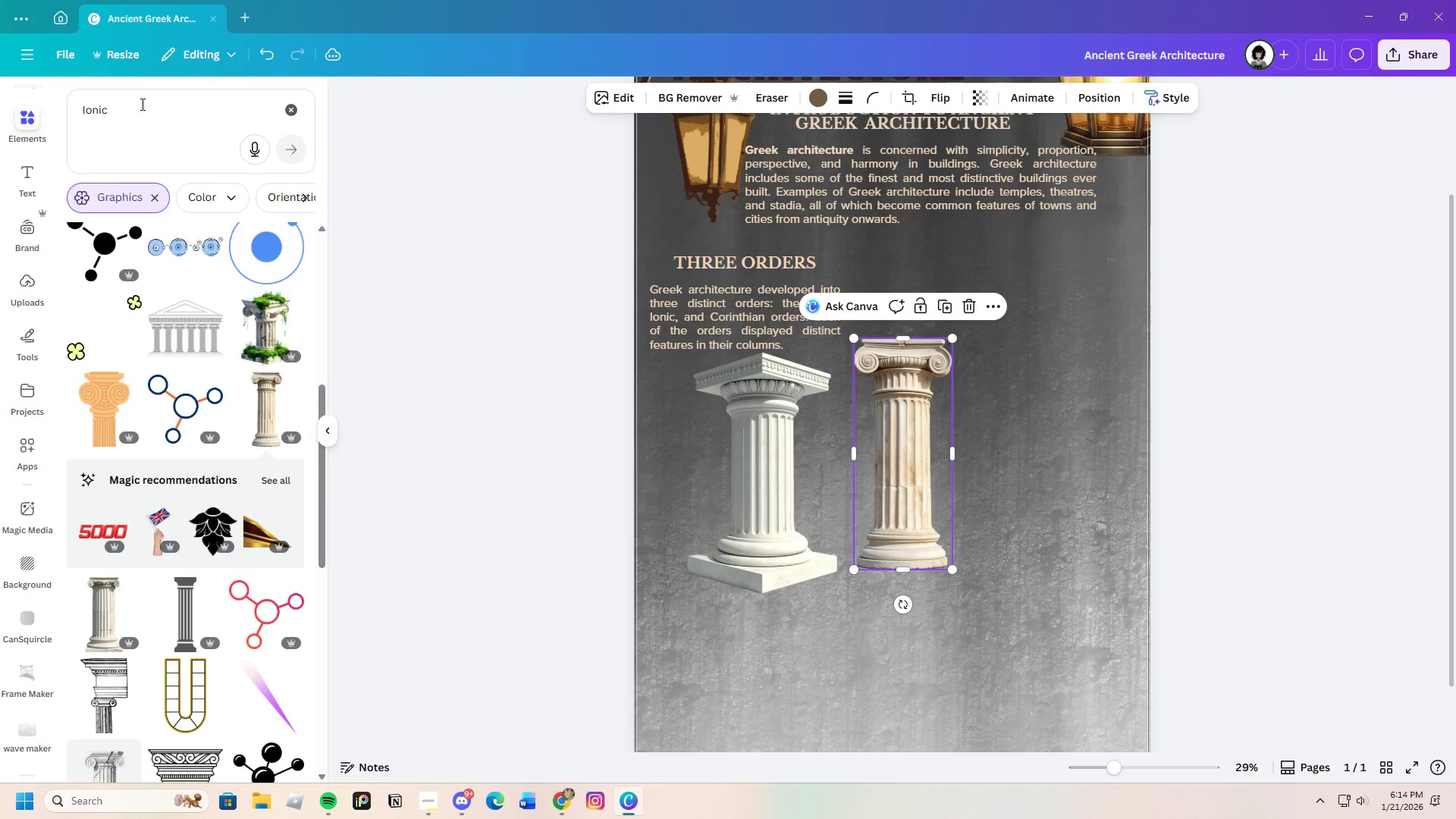 
left_click_drag(start_coordinate=[143, 105], to_coordinate=[8, 114])
 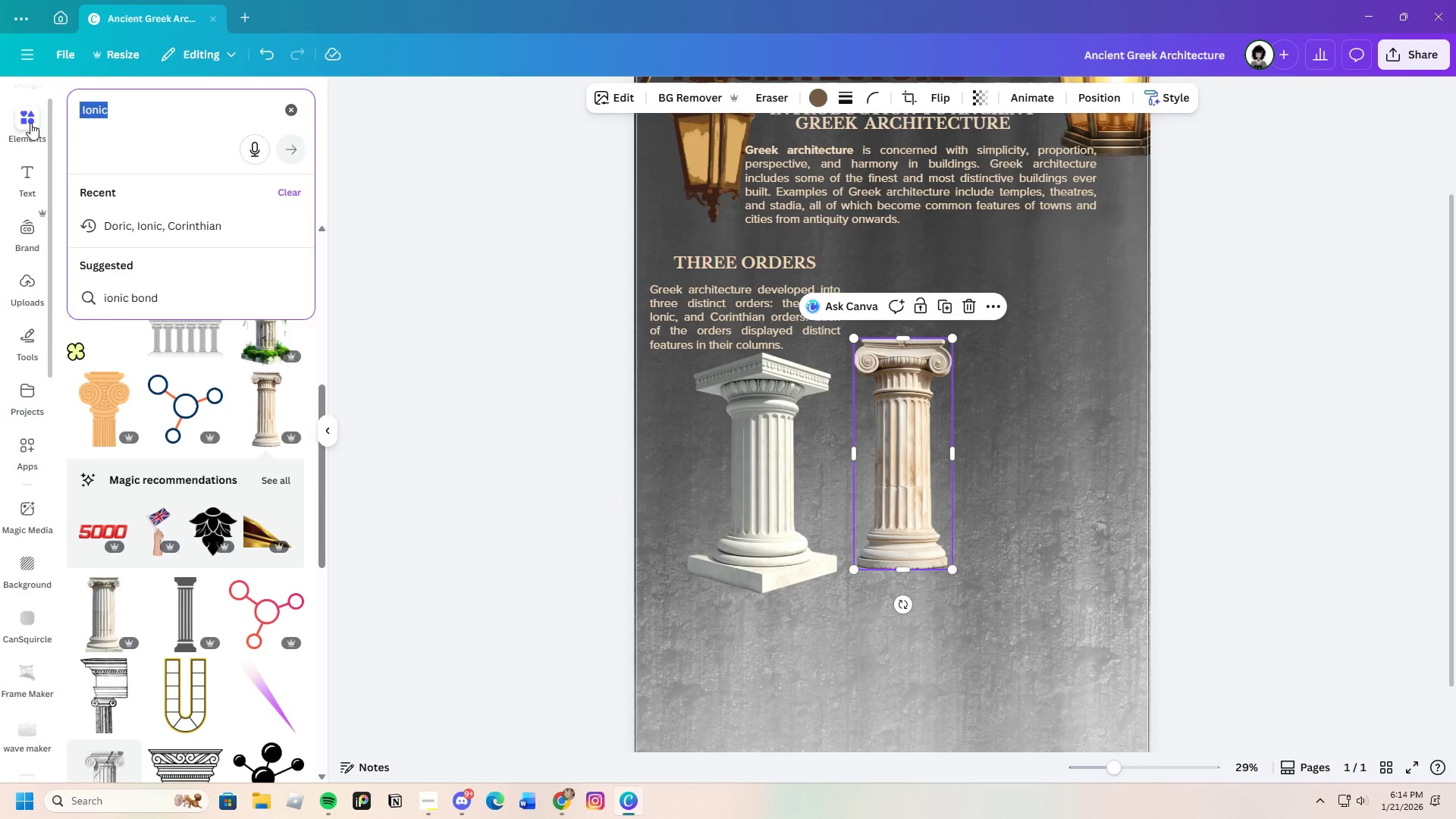 
key(Backspace)
type(doric)
 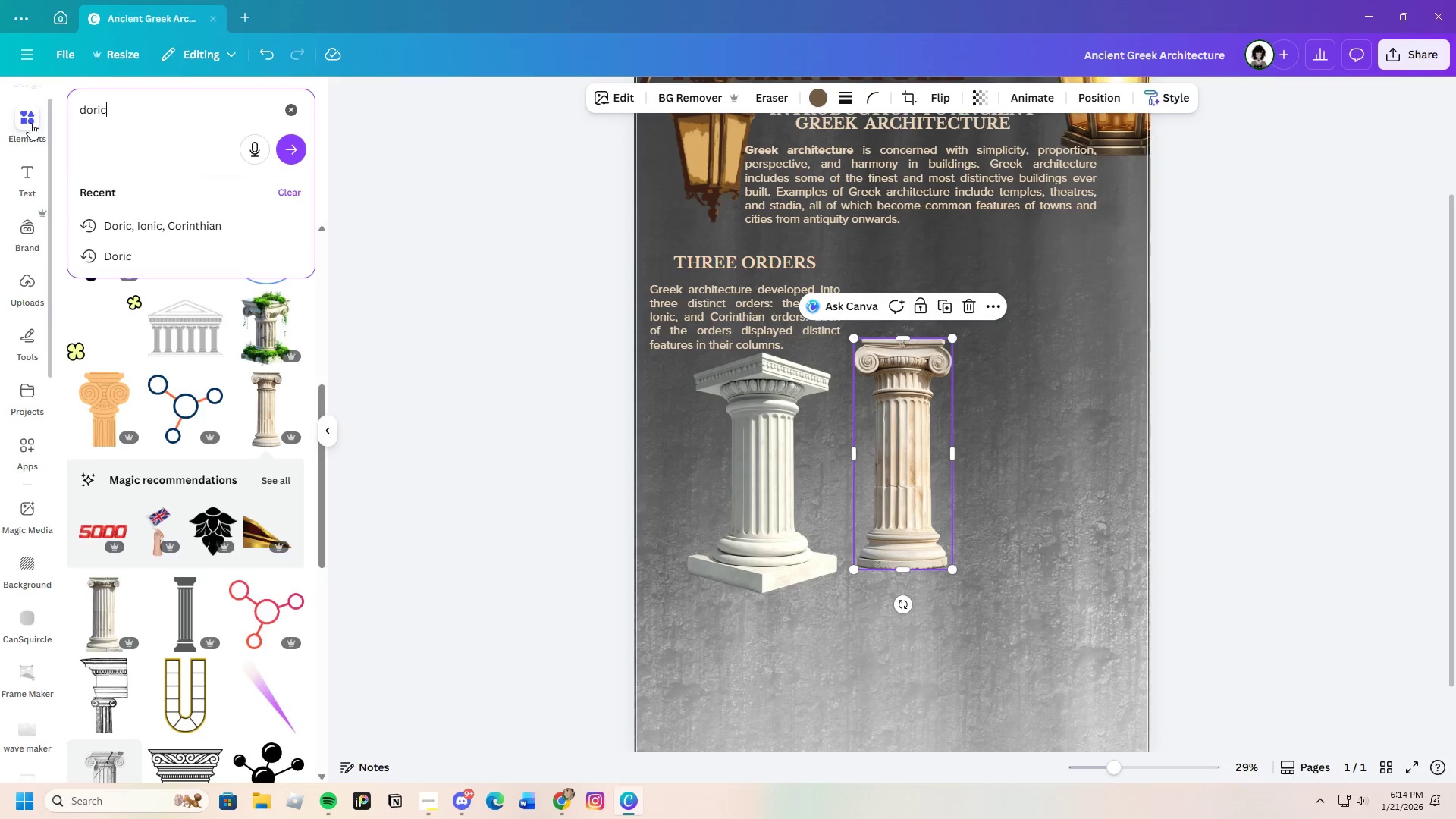 
key(Enter)
 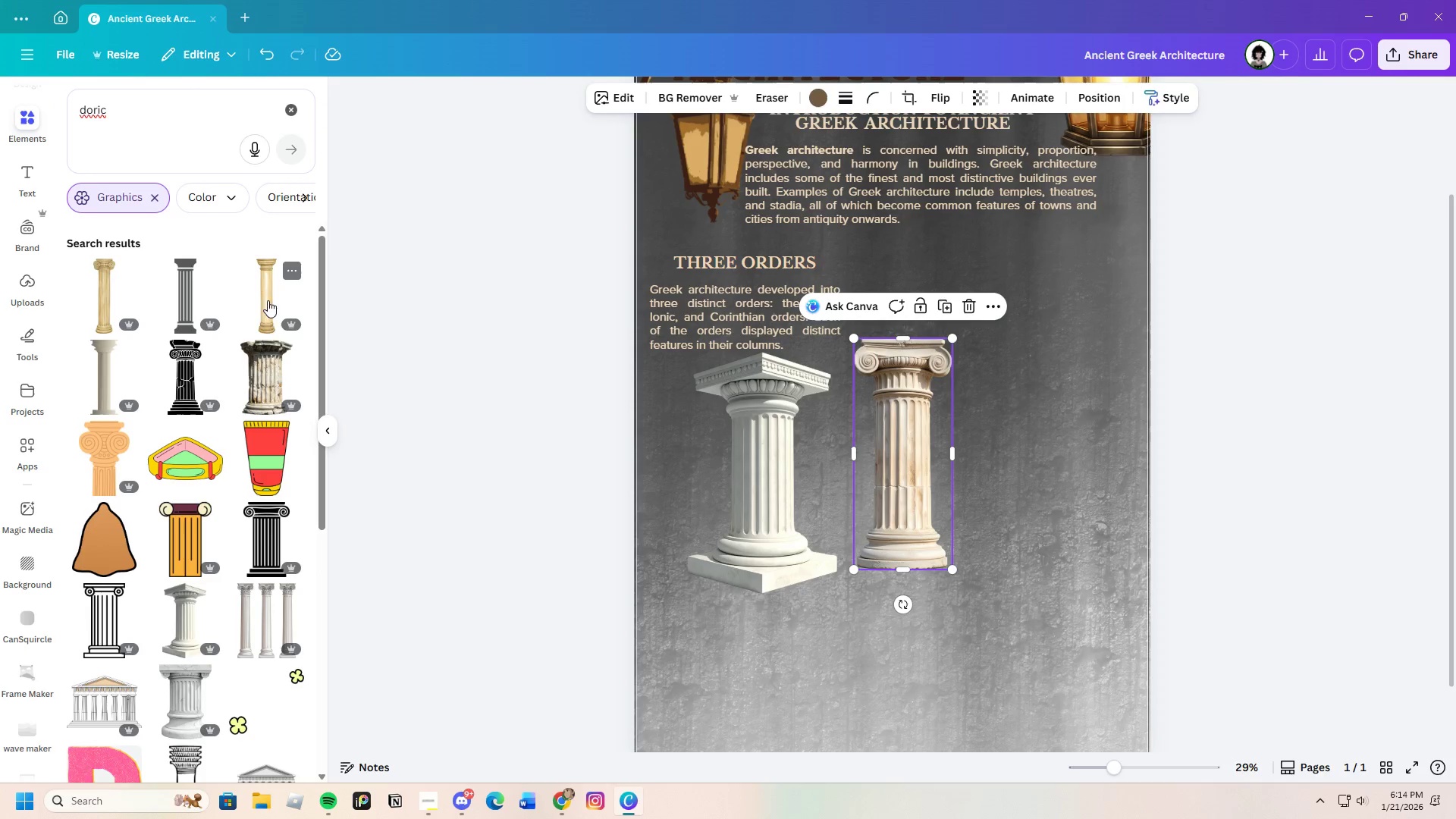 
scroll: coordinate [256, 596], scroll_direction: down, amount: 12.0
 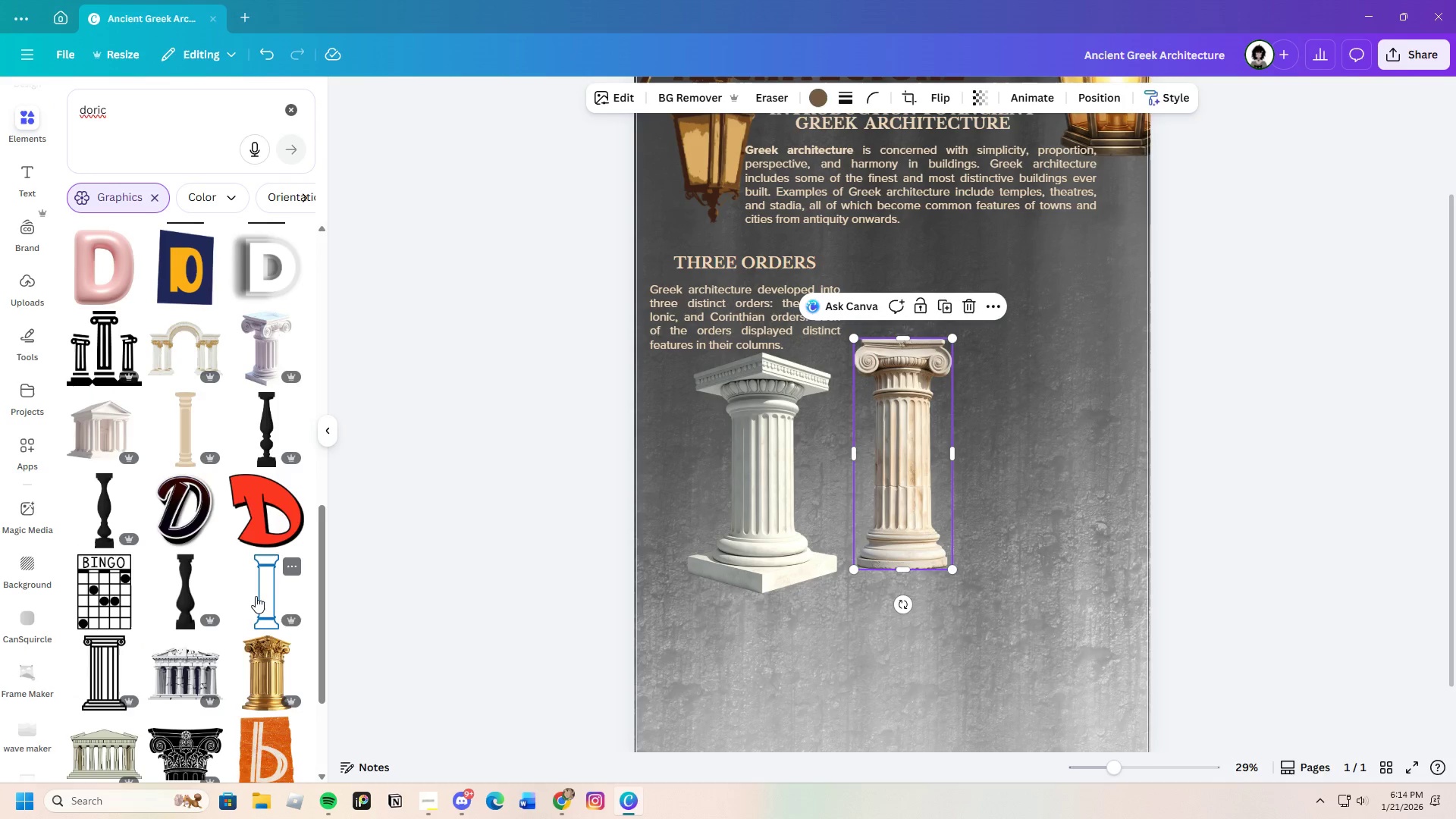 
scroll: coordinate [254, 595], scroll_direction: up, amount: 11.0
 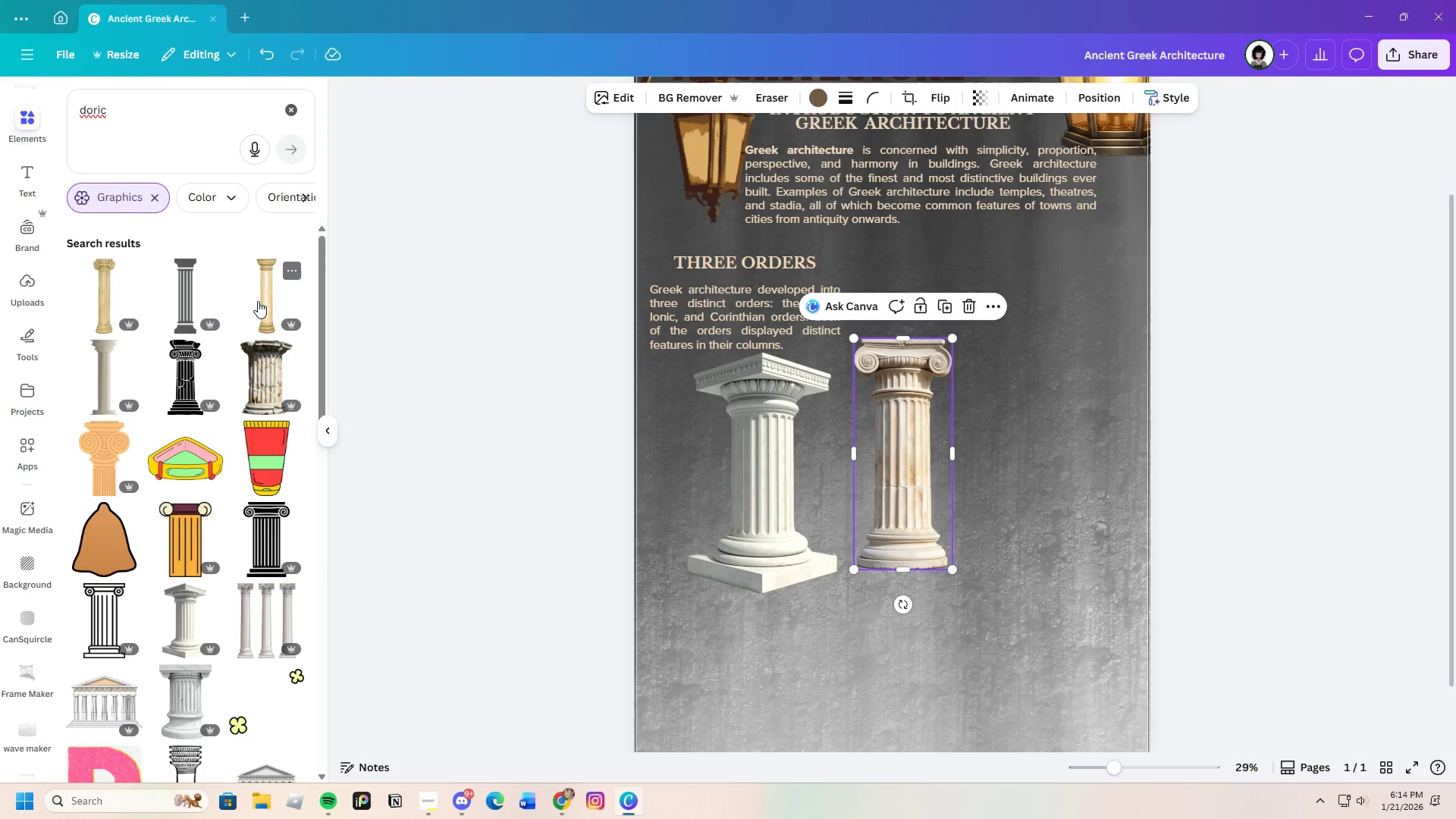 
left_click([259, 300])
 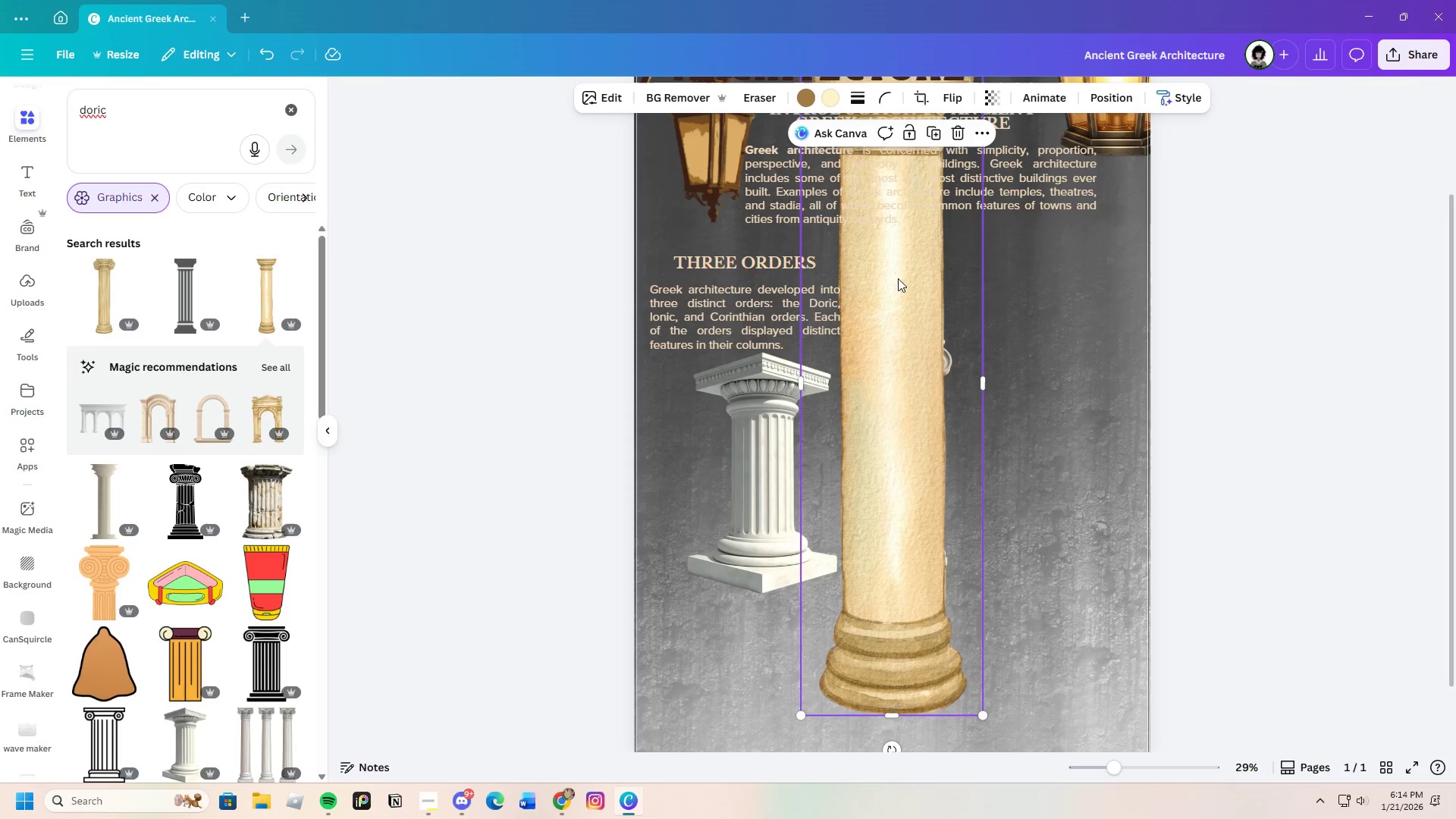 
left_click_drag(start_coordinate=[913, 261], to_coordinate=[874, 427])
 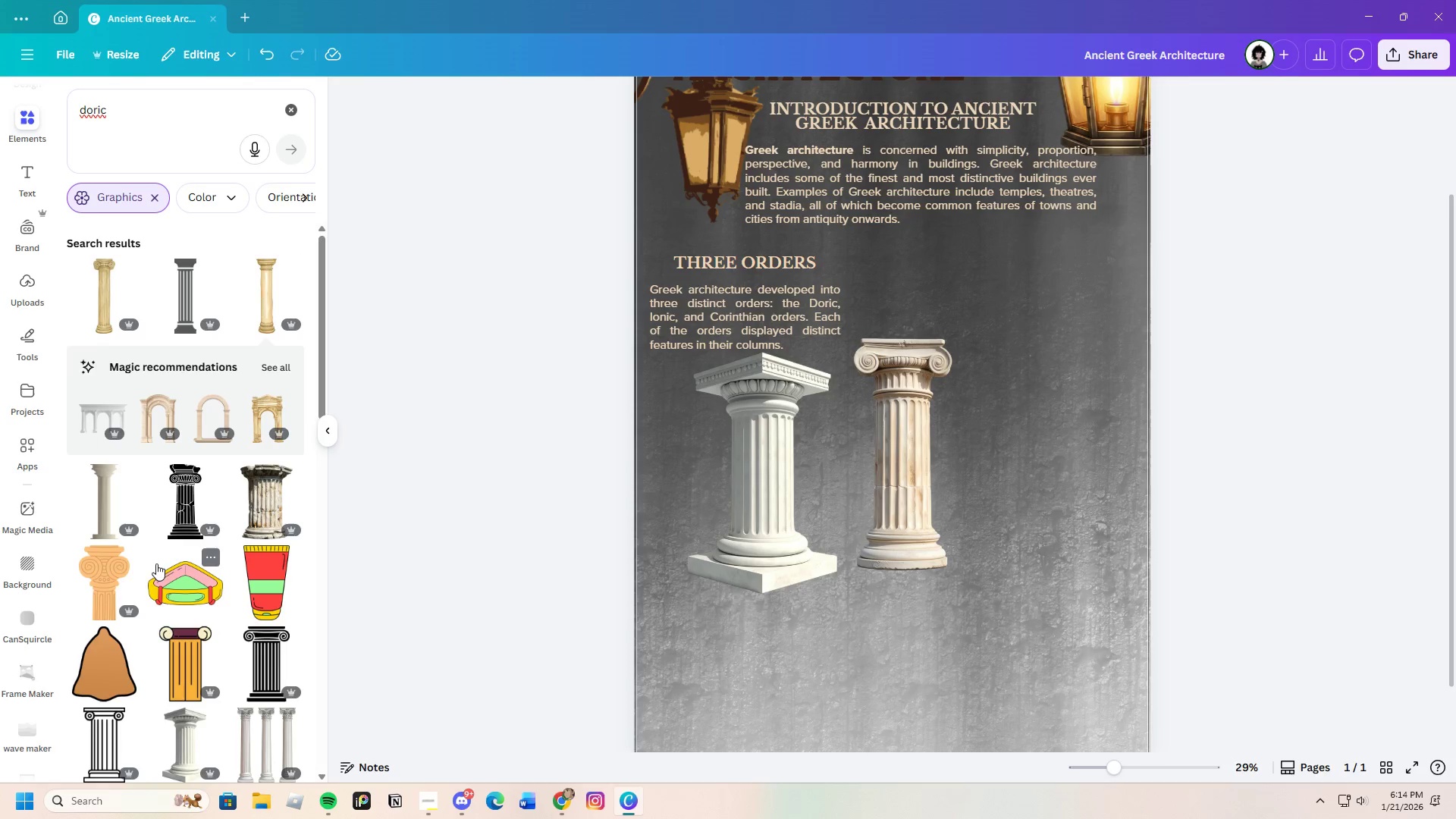 
left_click([108, 485])
 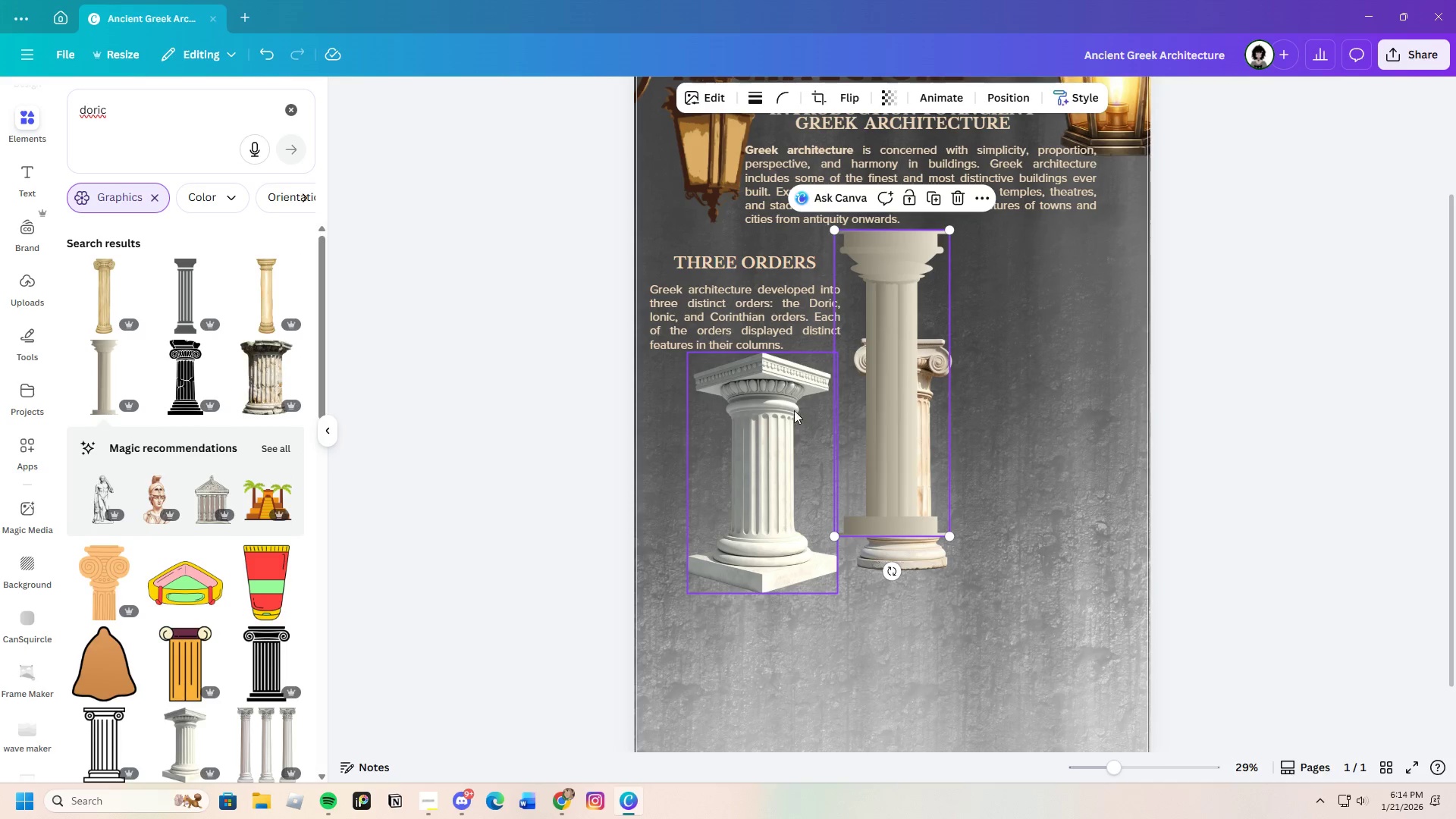 
left_click([776, 444])
 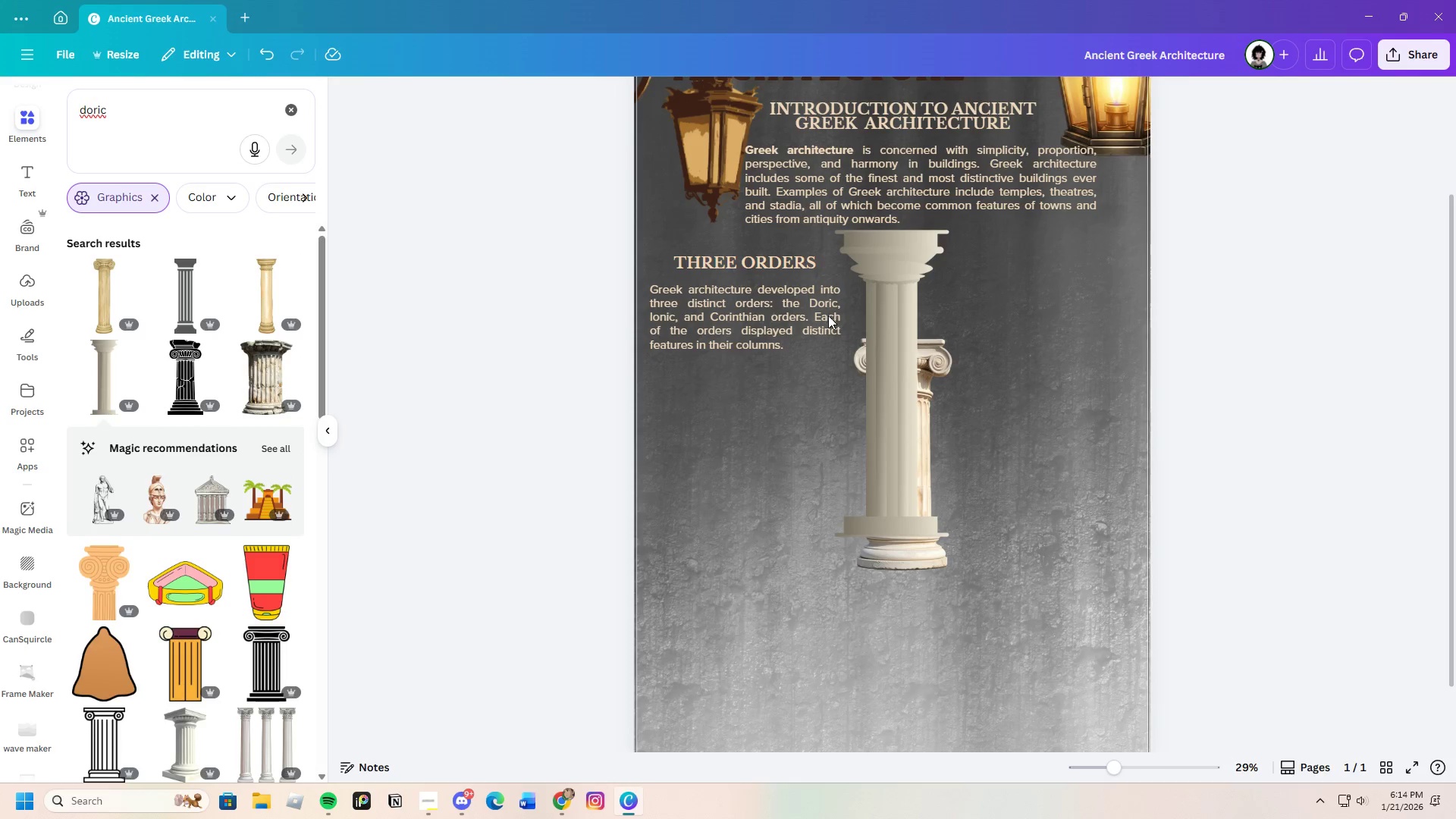 
left_click_drag(start_coordinate=[906, 344], to_coordinate=[764, 406])
 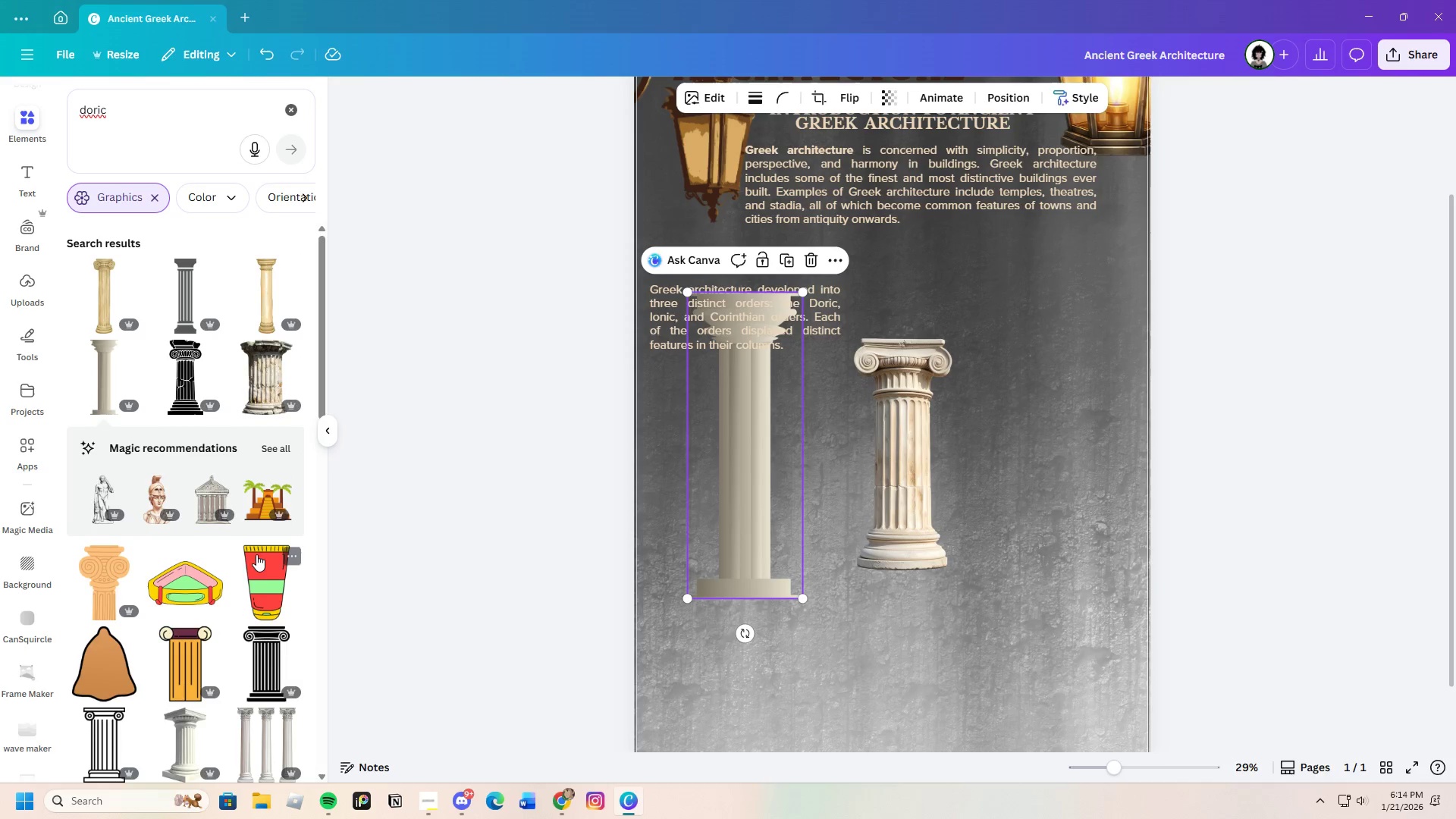 
mouse_move([180, 569])
 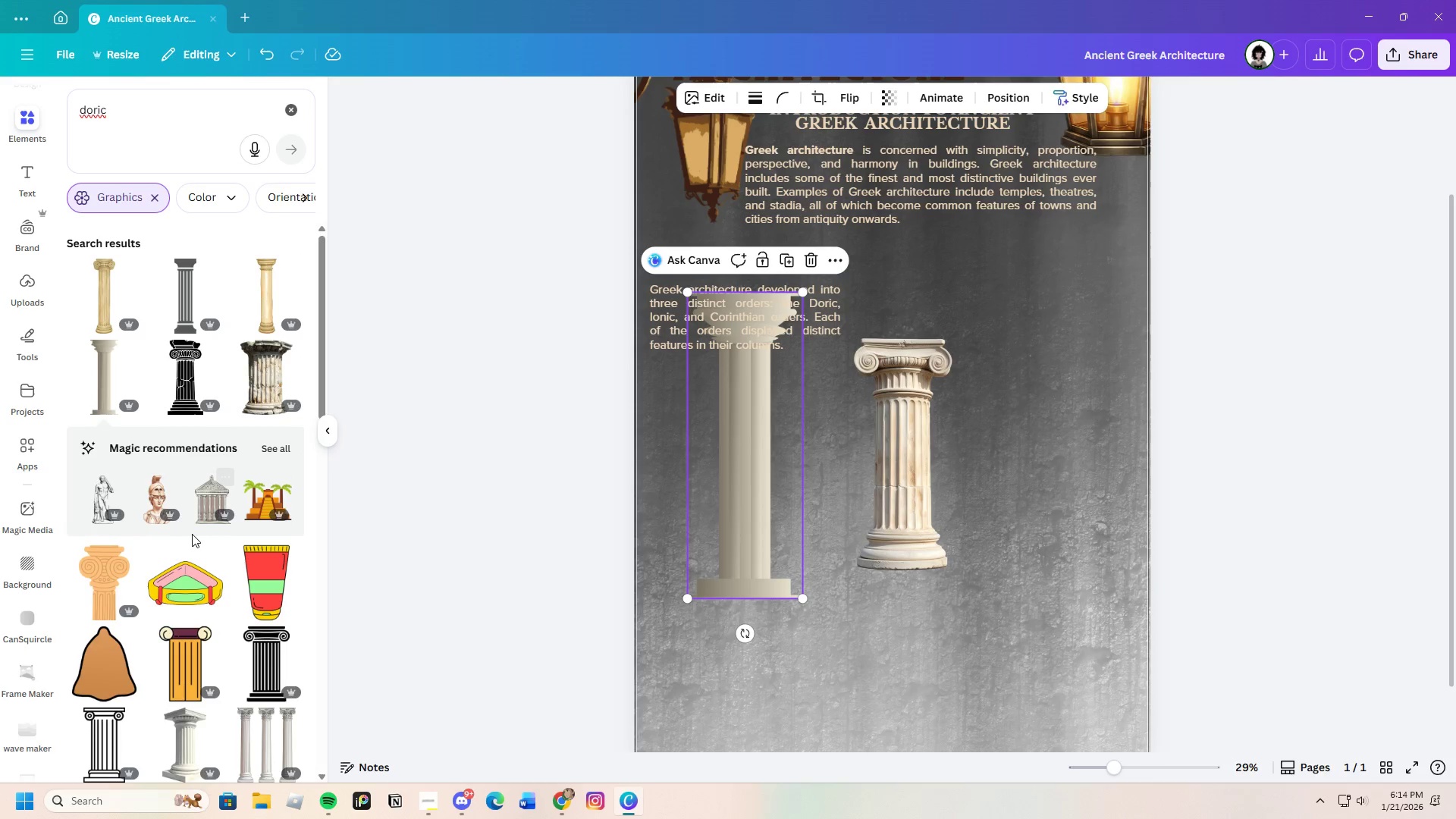 
scroll: coordinate [209, 563], scroll_direction: down, amount: 15.0
 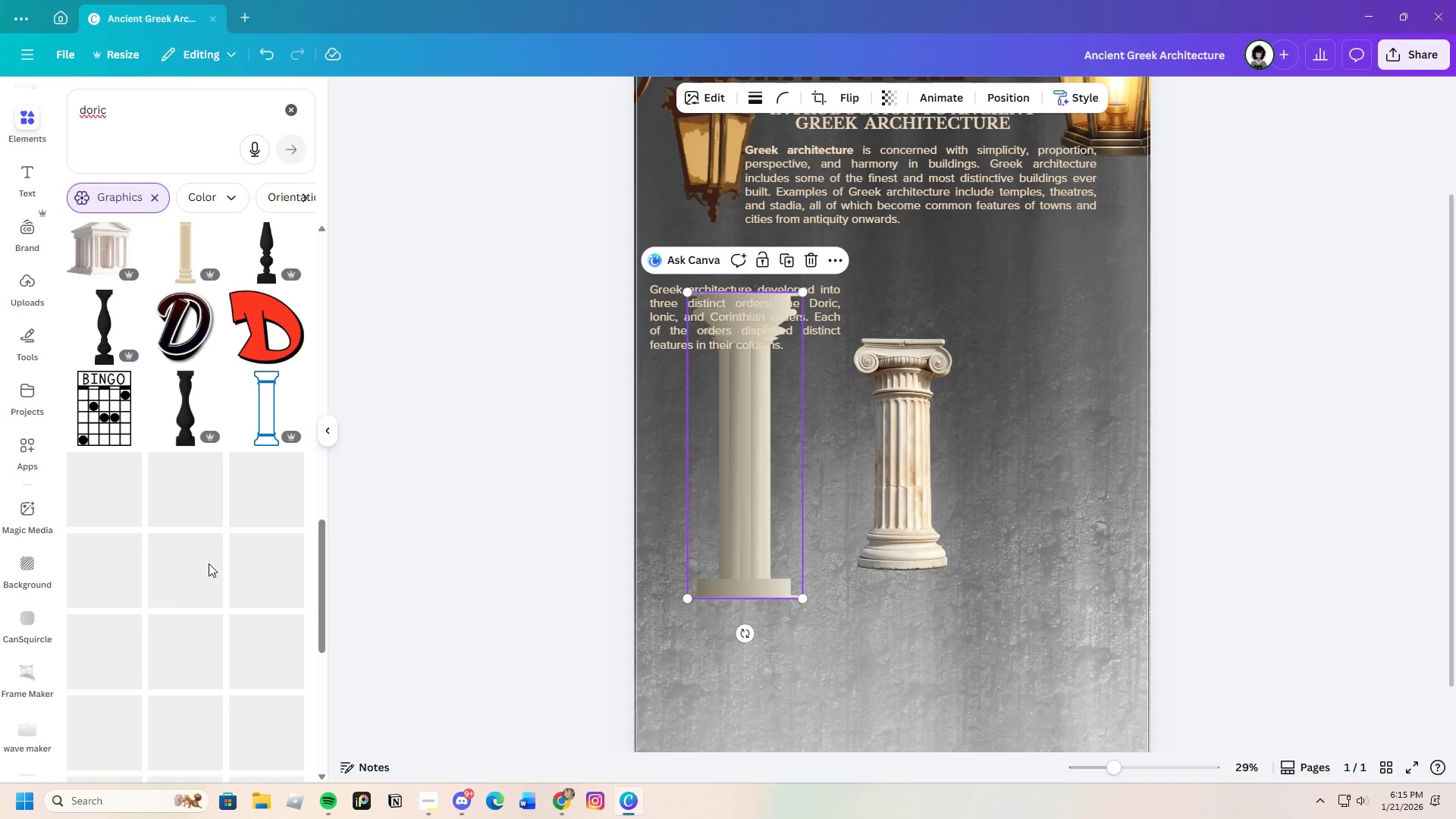 
scroll: coordinate [209, 563], scroll_direction: up, amount: 3.0
 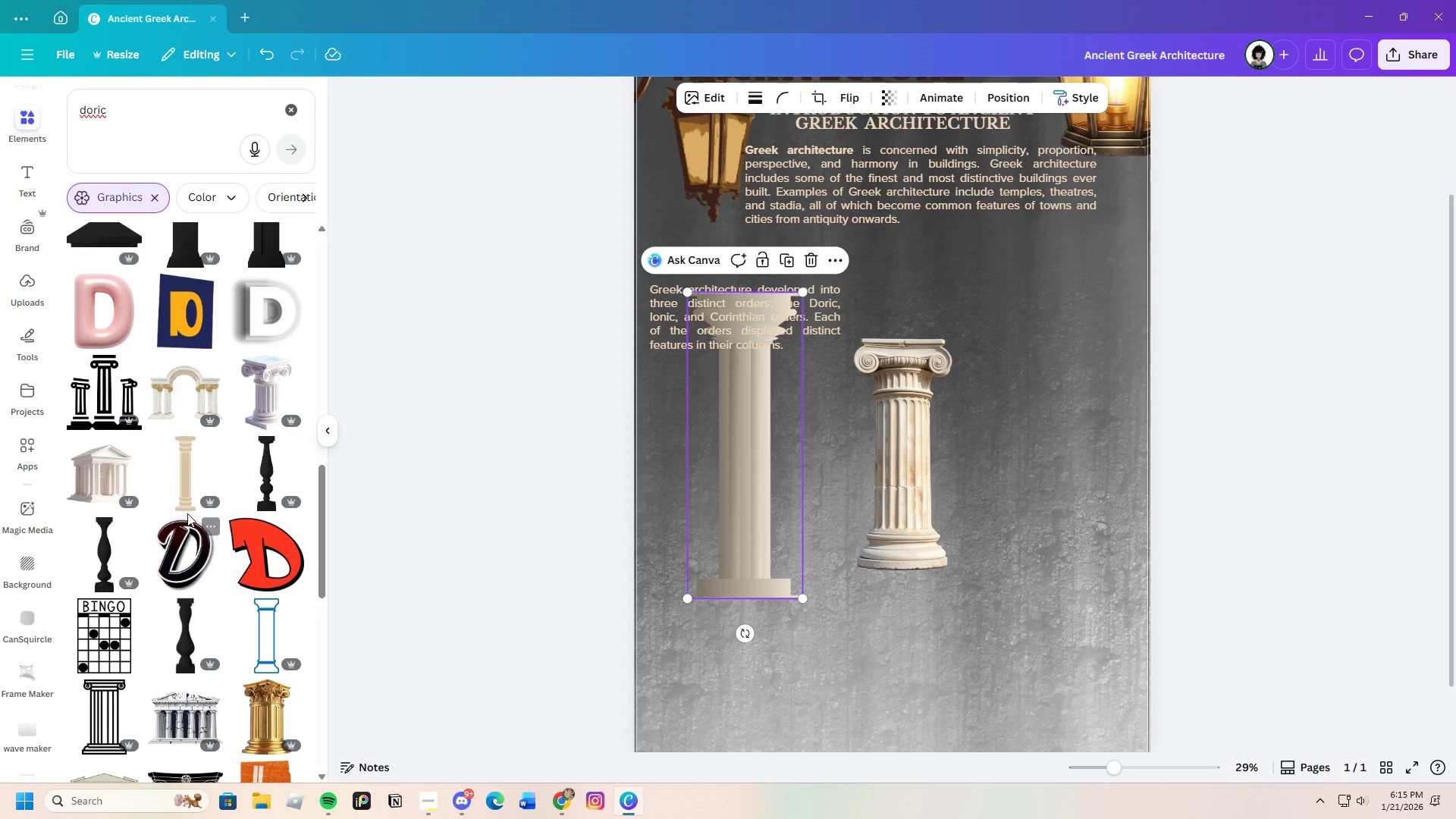 
scroll: coordinate [193, 559], scroll_direction: down, amount: 12.0
 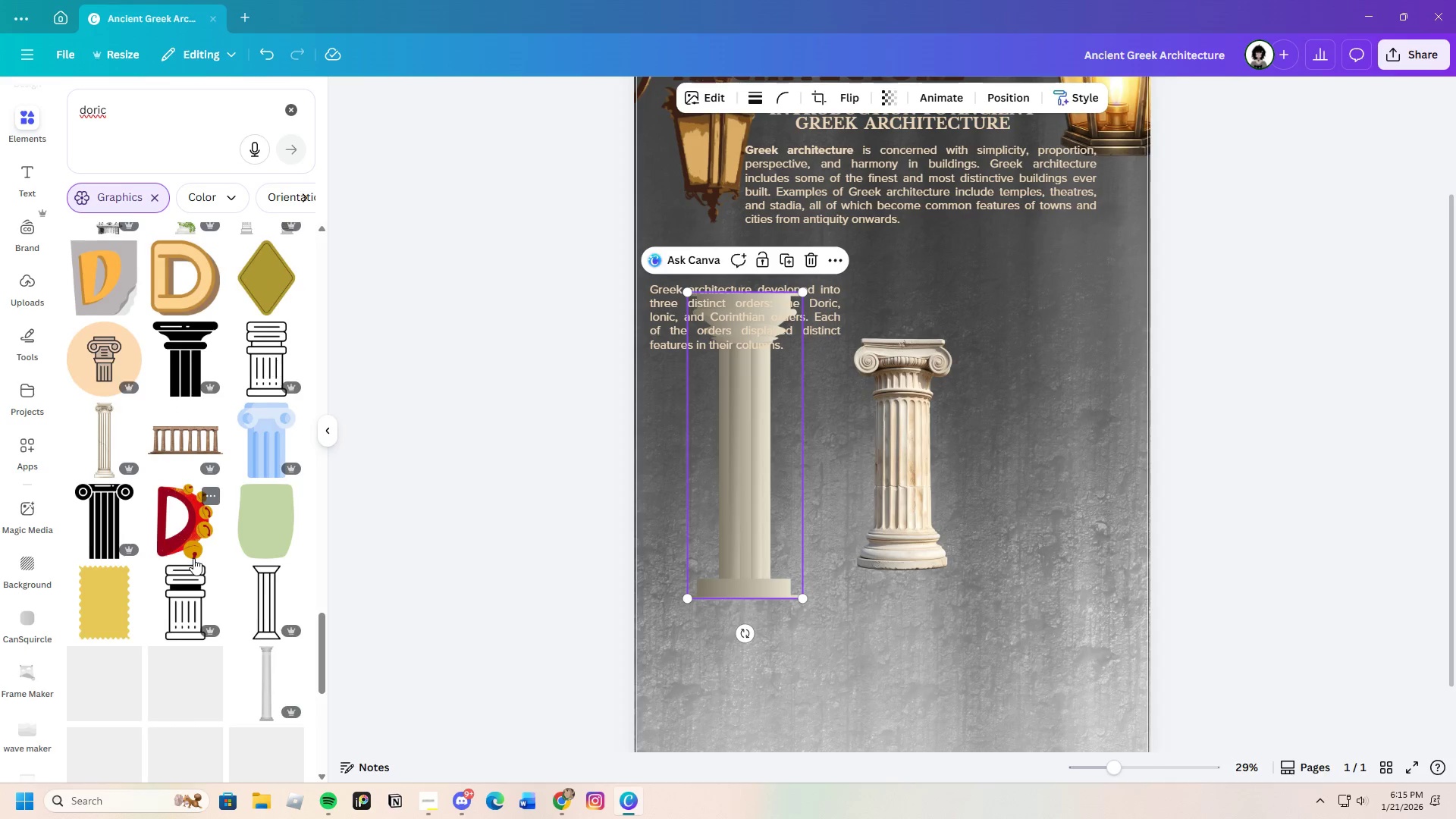 
scroll: coordinate [213, 557], scroll_direction: up, amount: 36.0
 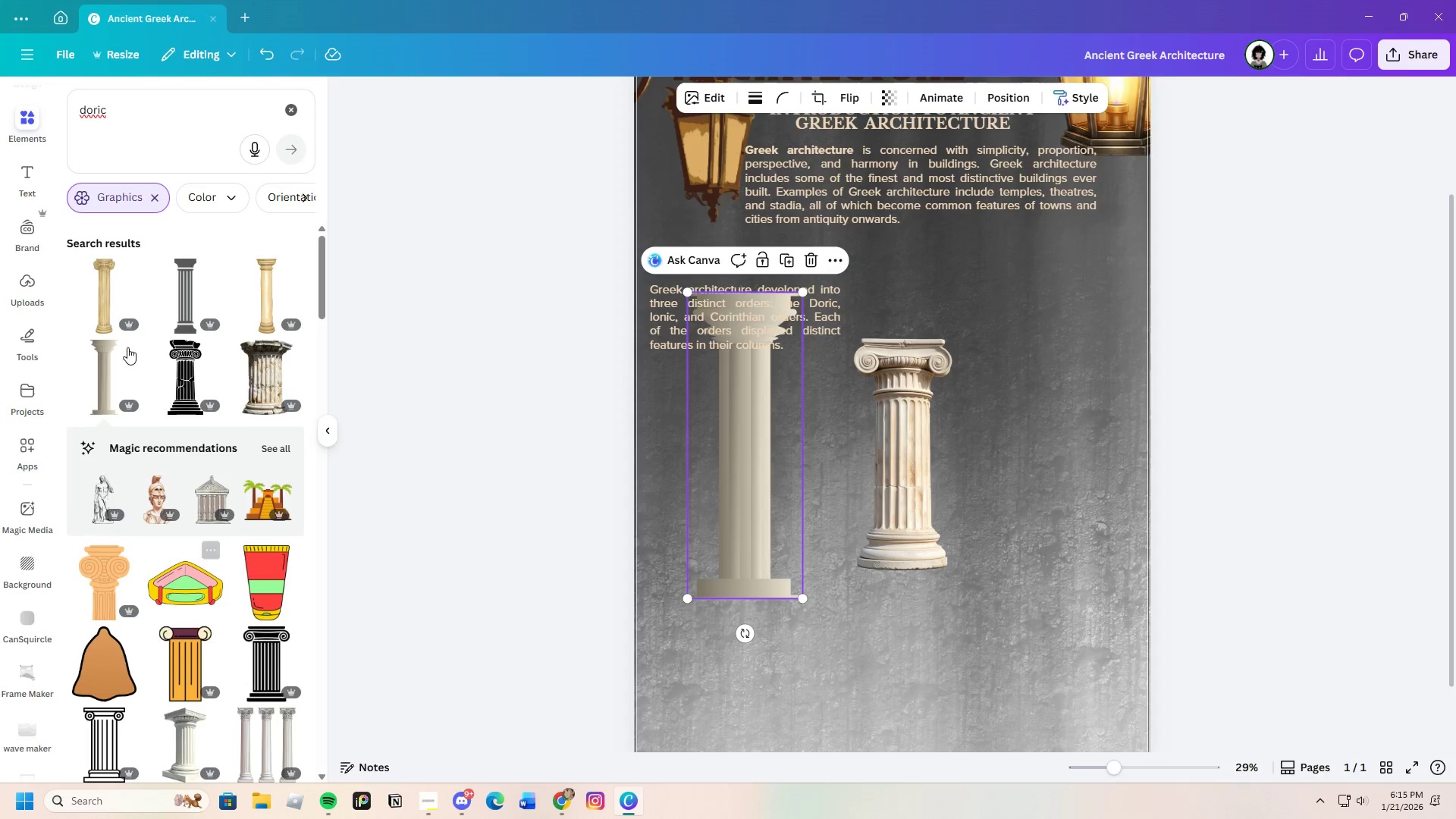 
left_click([87, 116])
 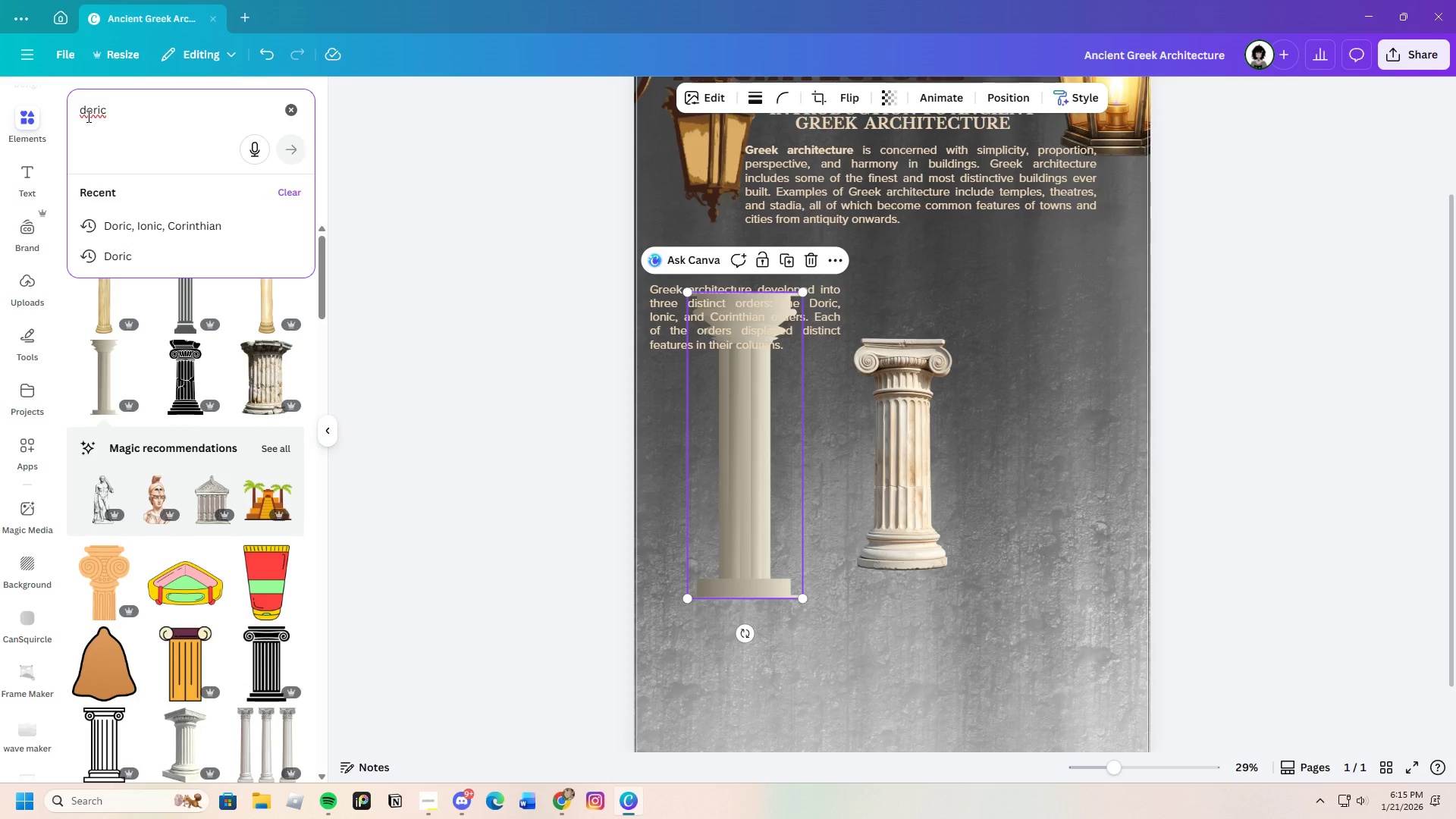 
key(Backspace)
 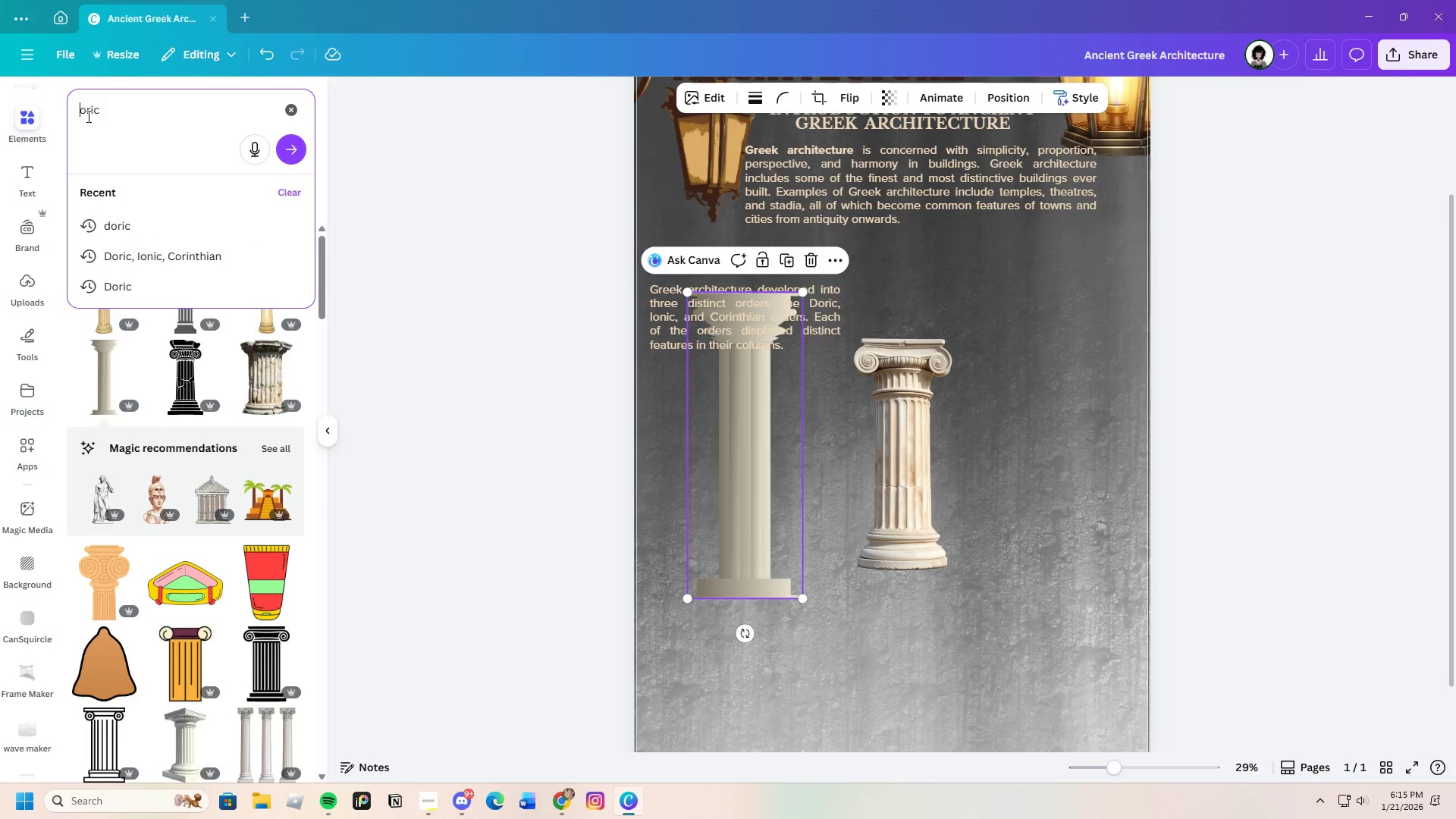 
key(Shift+D)
 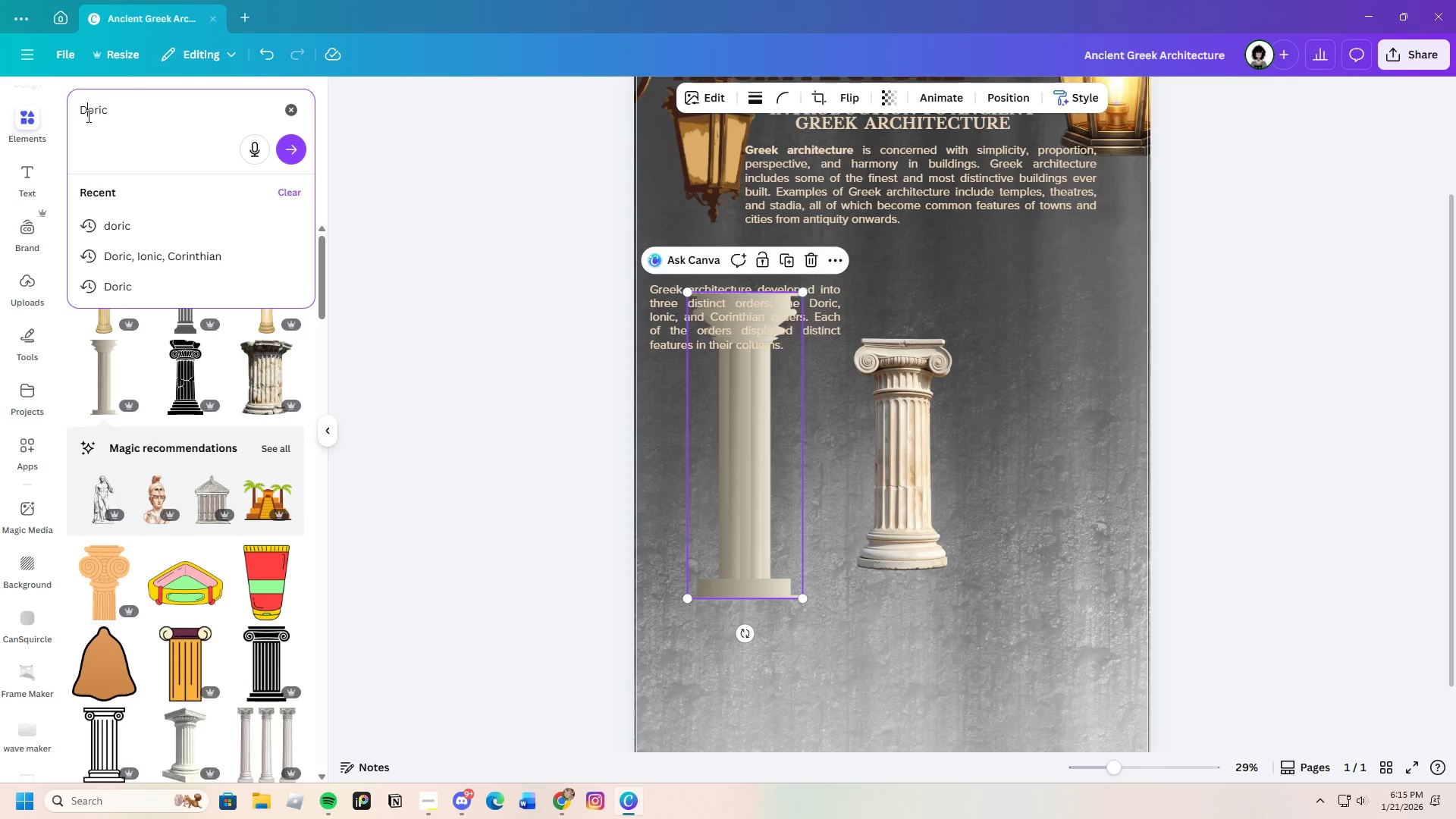 
key(Enter)
 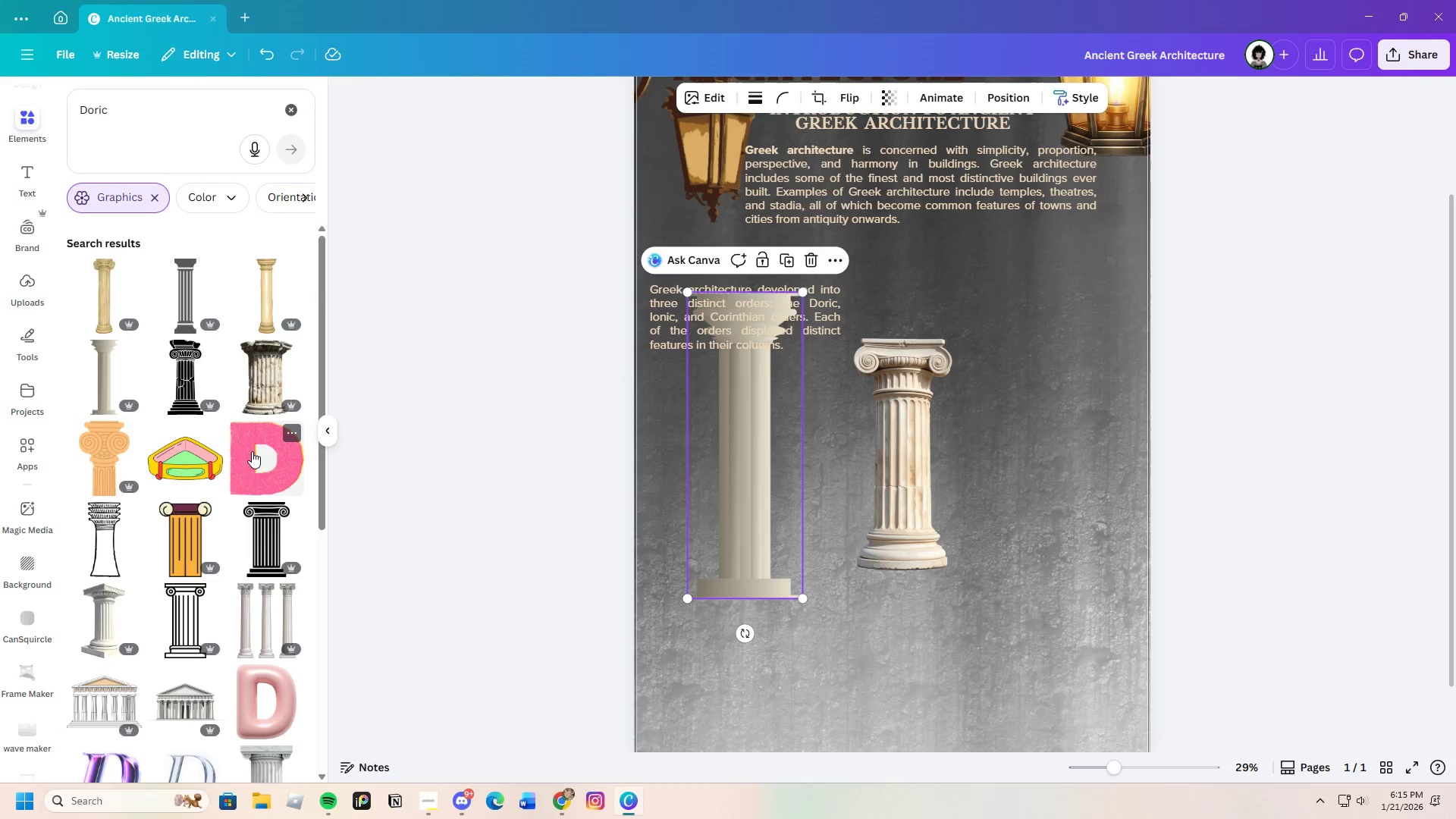 
mouse_move([186, 421])
 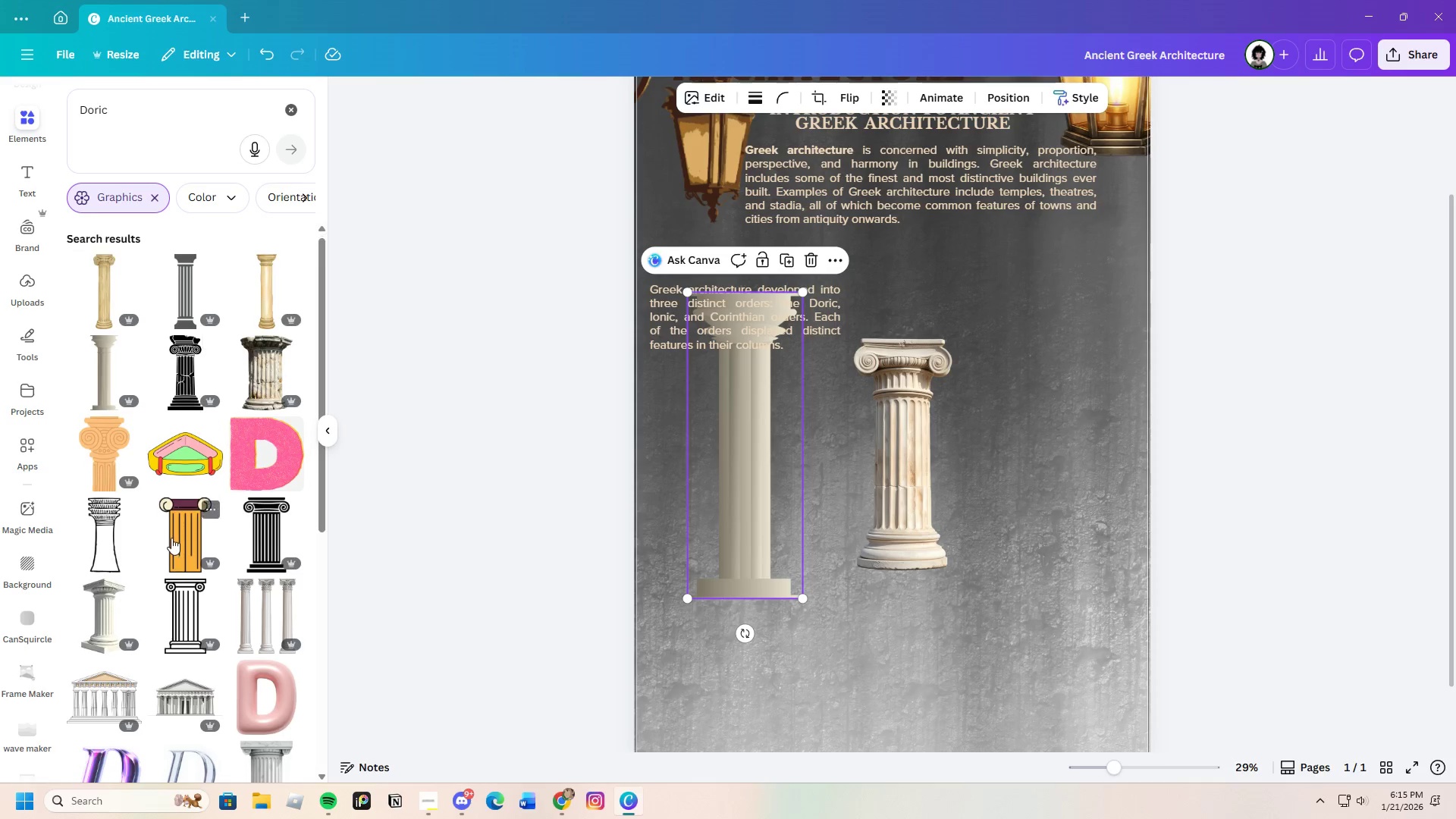 
scroll: coordinate [171, 538], scroll_direction: down, amount: 4.0
 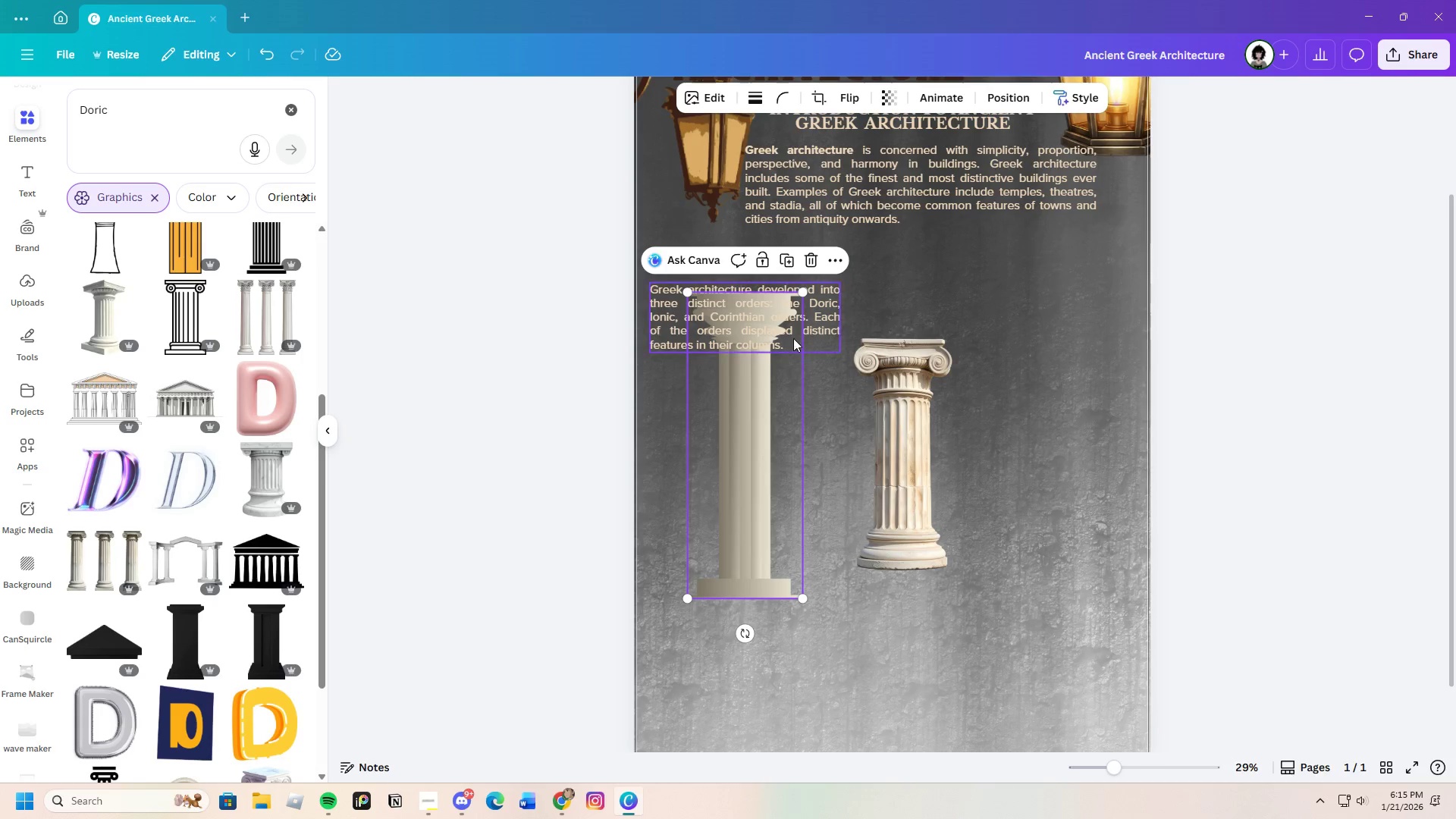 
left_click_drag(start_coordinate=[802, 288], to_coordinate=[849, 427])
 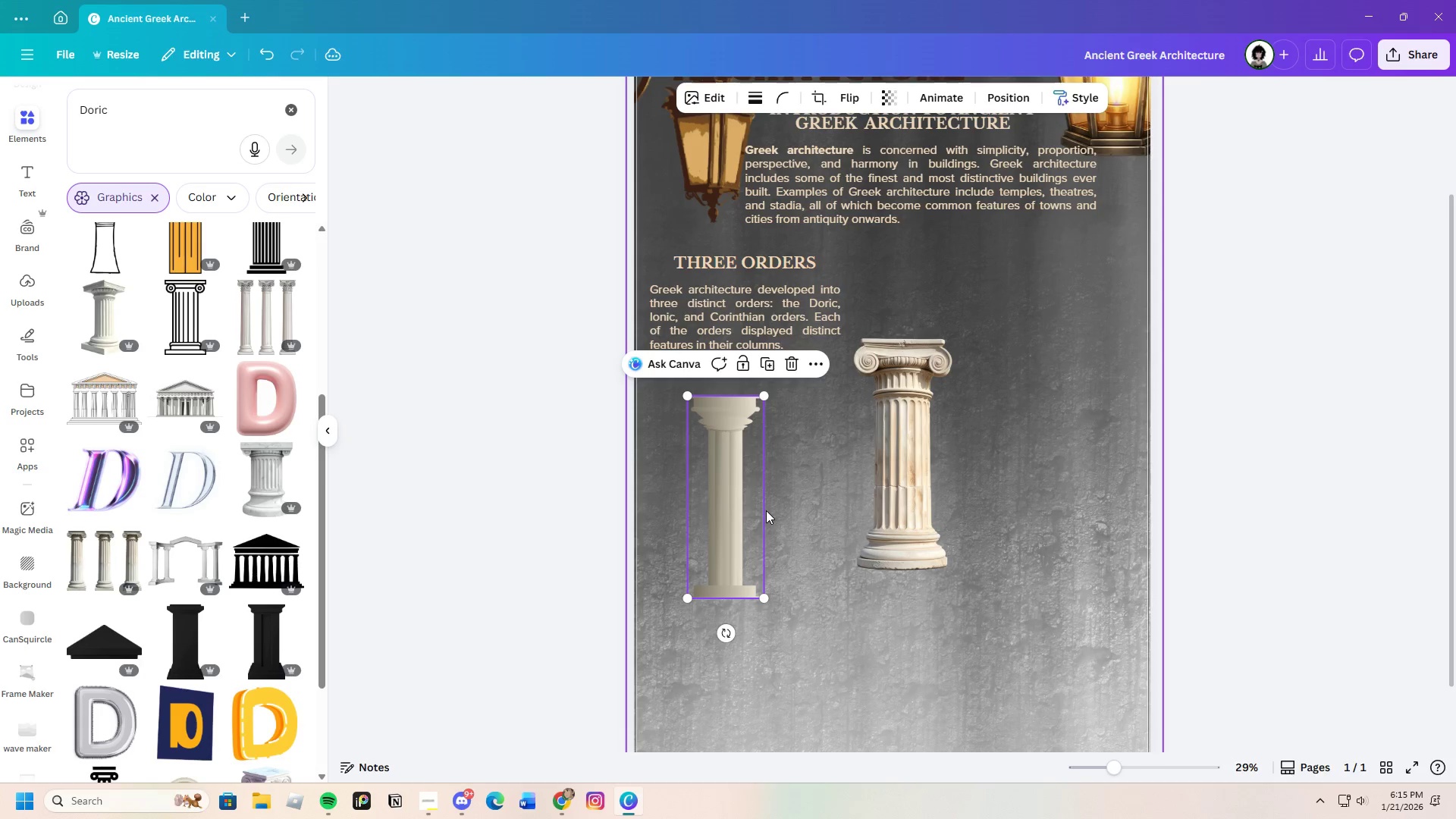 
left_click_drag(start_coordinate=[766, 510], to_coordinate=[746, 499])
 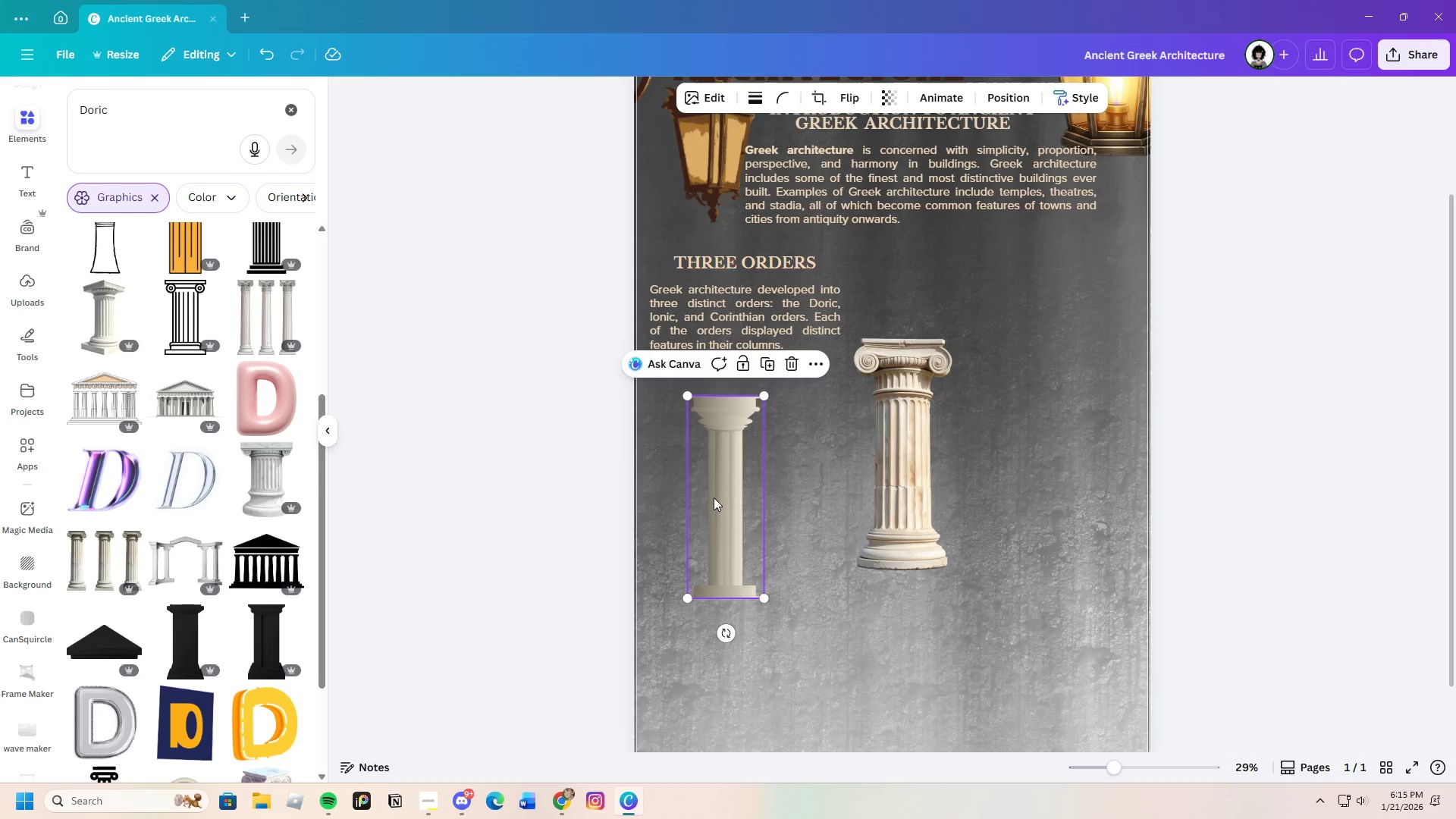 
left_click_drag(start_coordinate=[714, 497], to_coordinate=[691, 471])
 